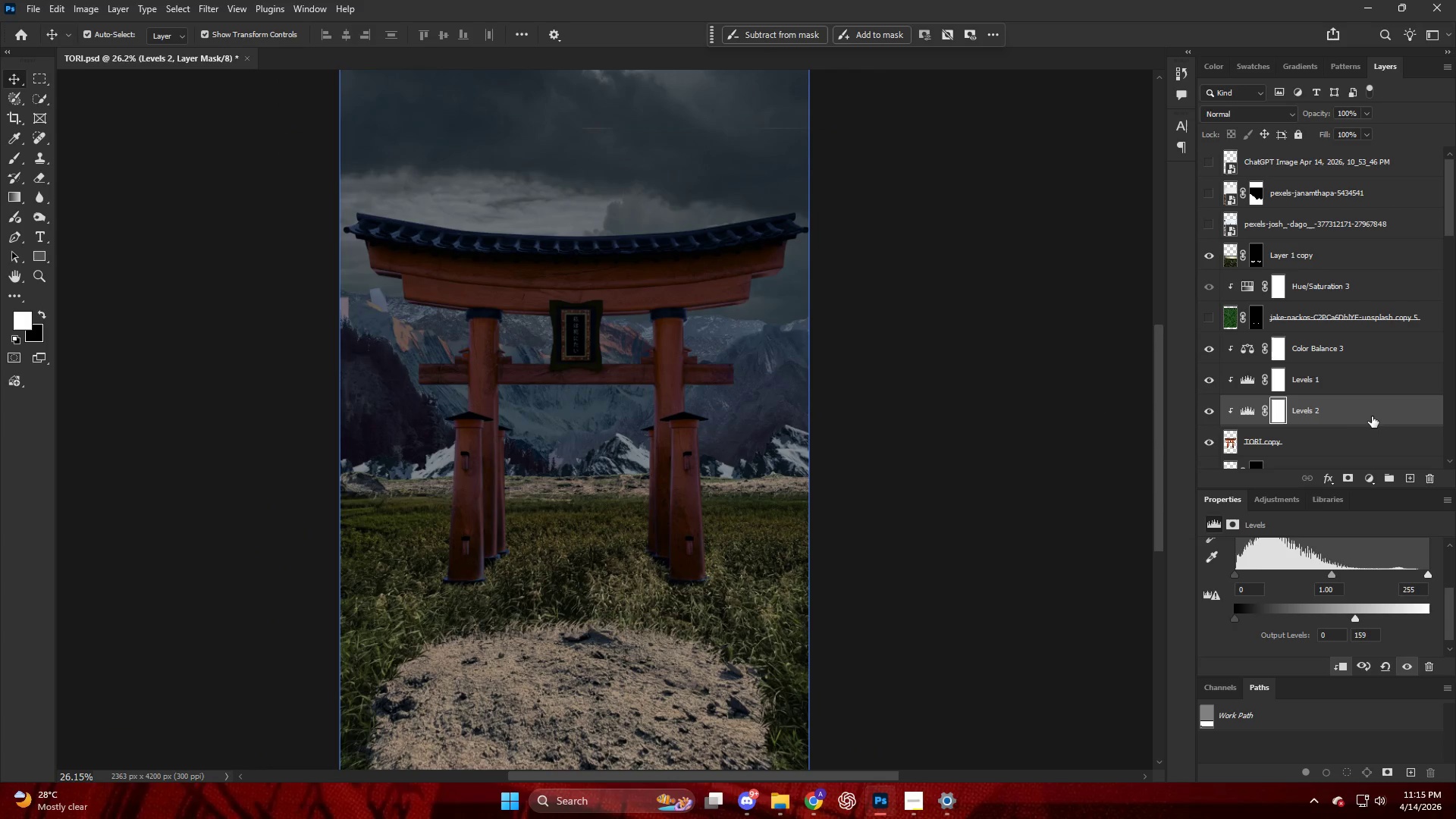 
hold_key(key=AltLeft, duration=0.34)
left_click_drag(start_coordinate=[1344, 410], to_coordinate=[1342, 402])
 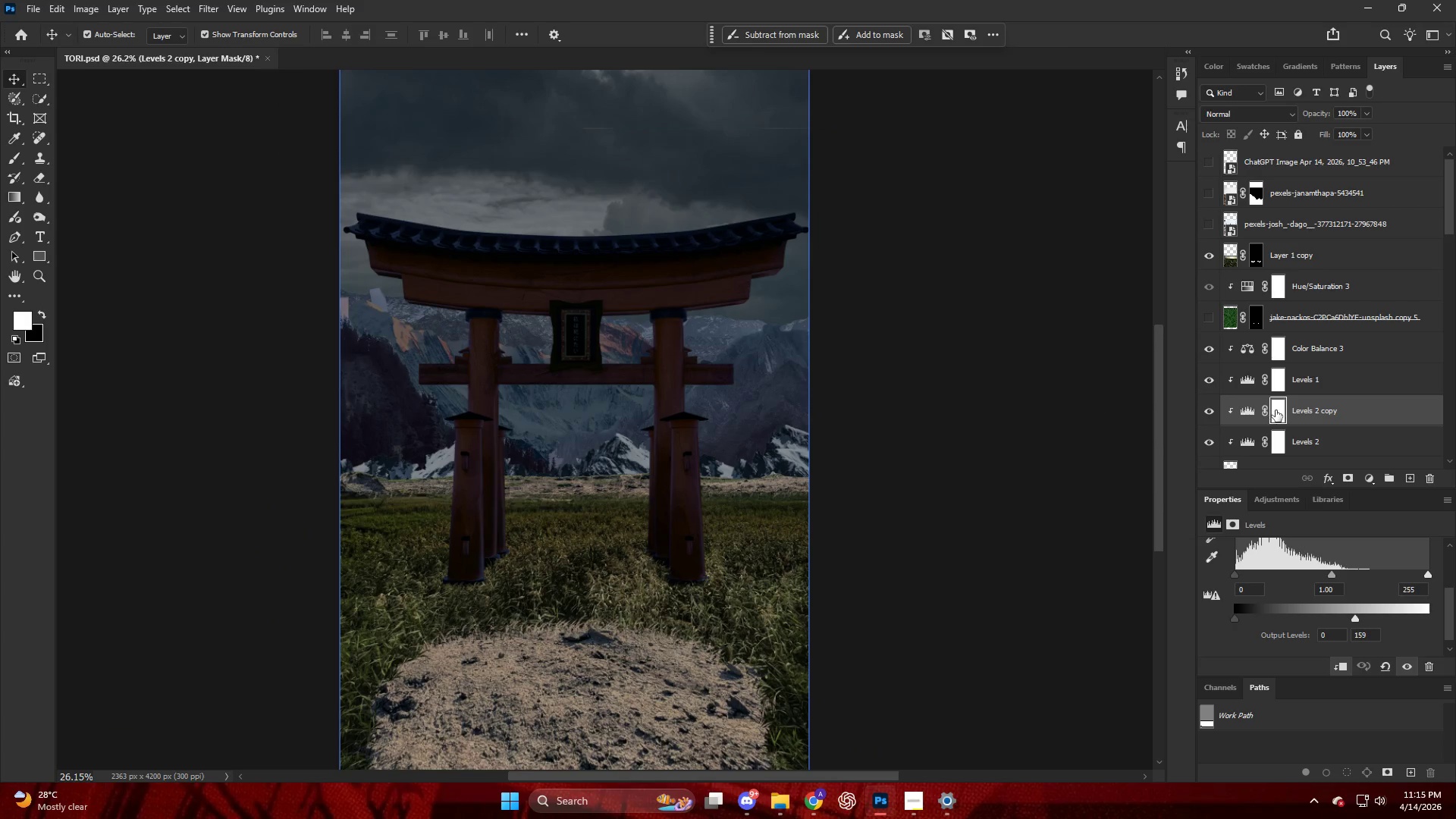 
right_click([1279, 410])
 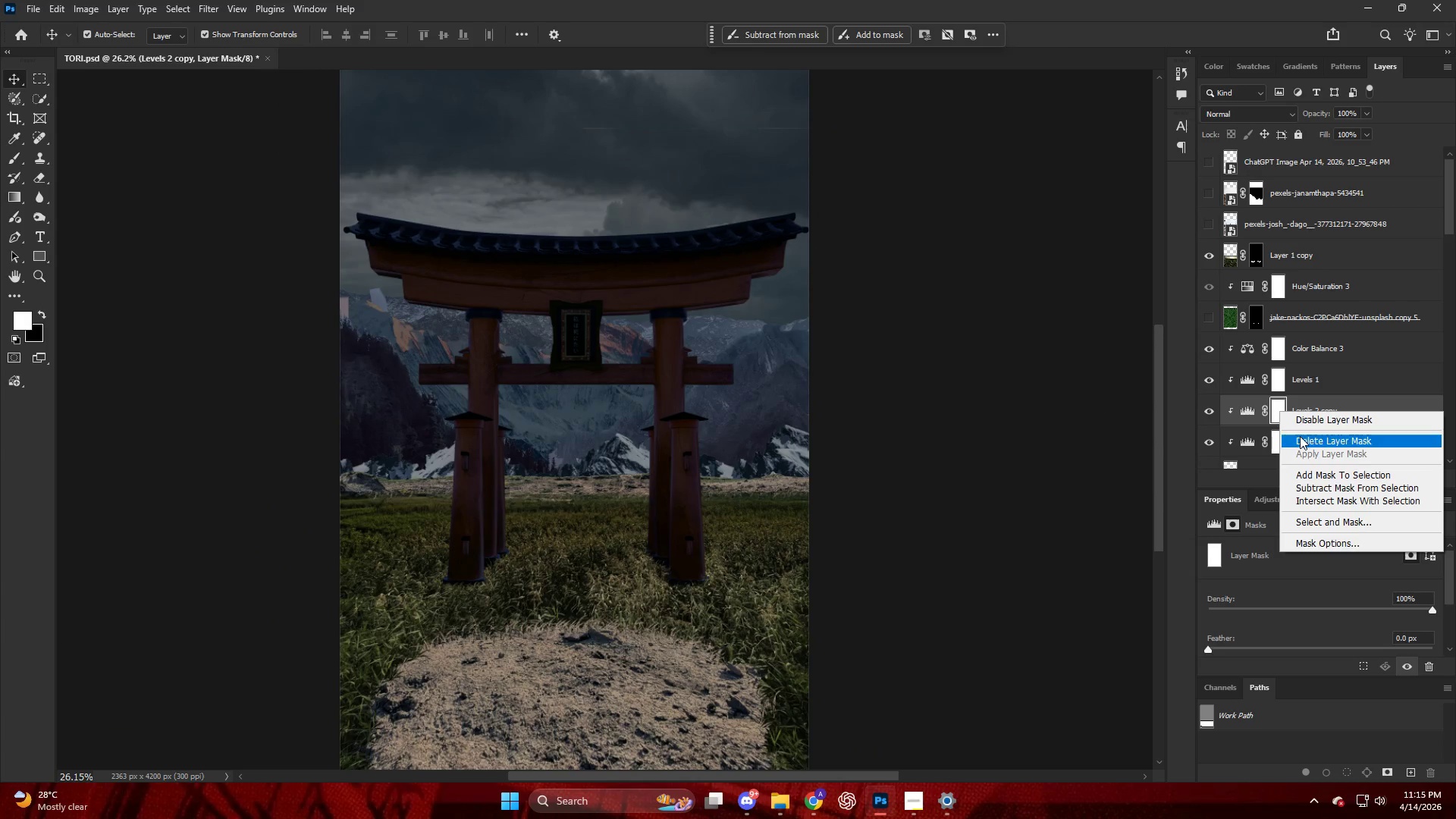 
left_click([1302, 439])
 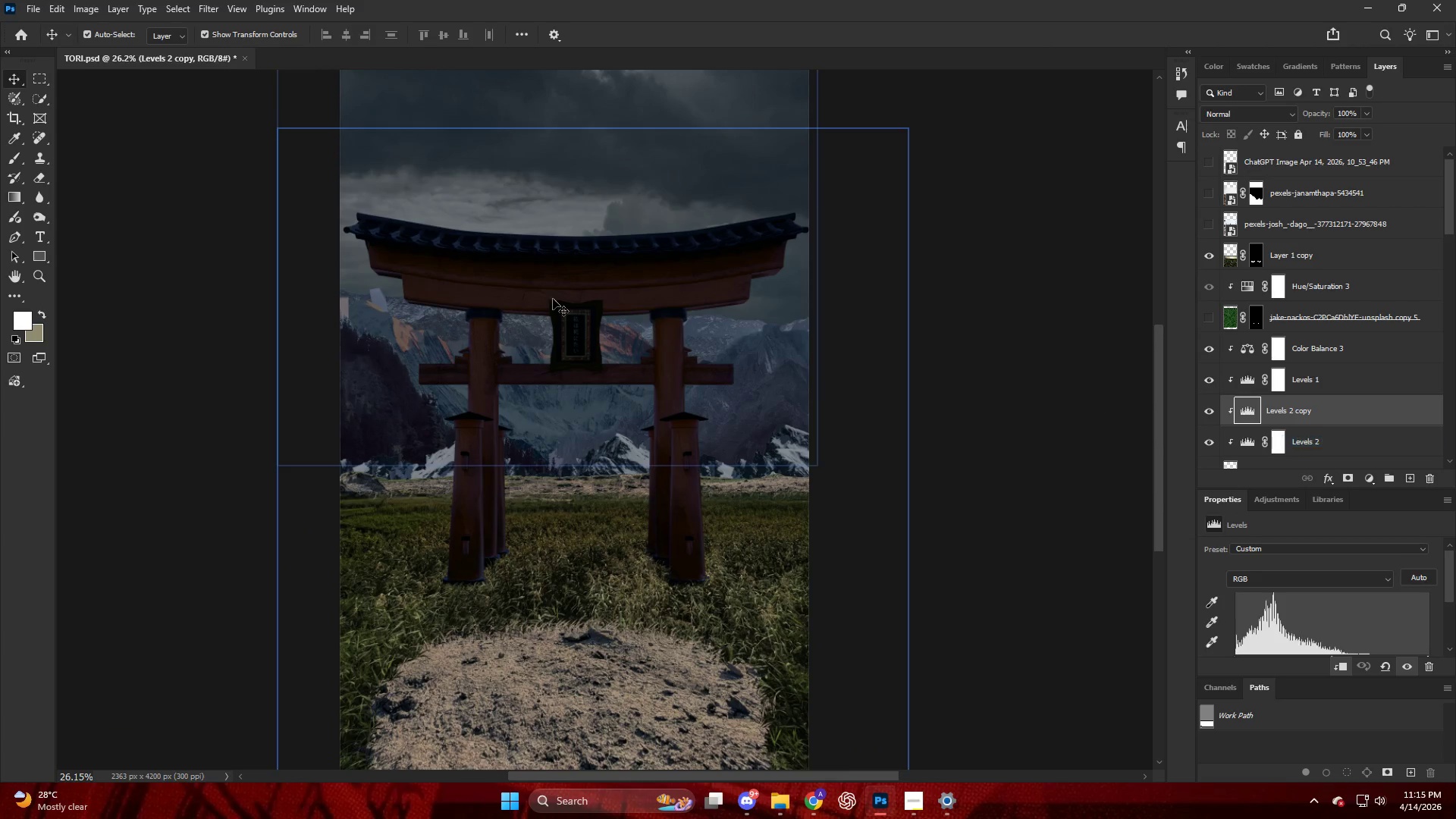 
key(Alt+AltLeft)
 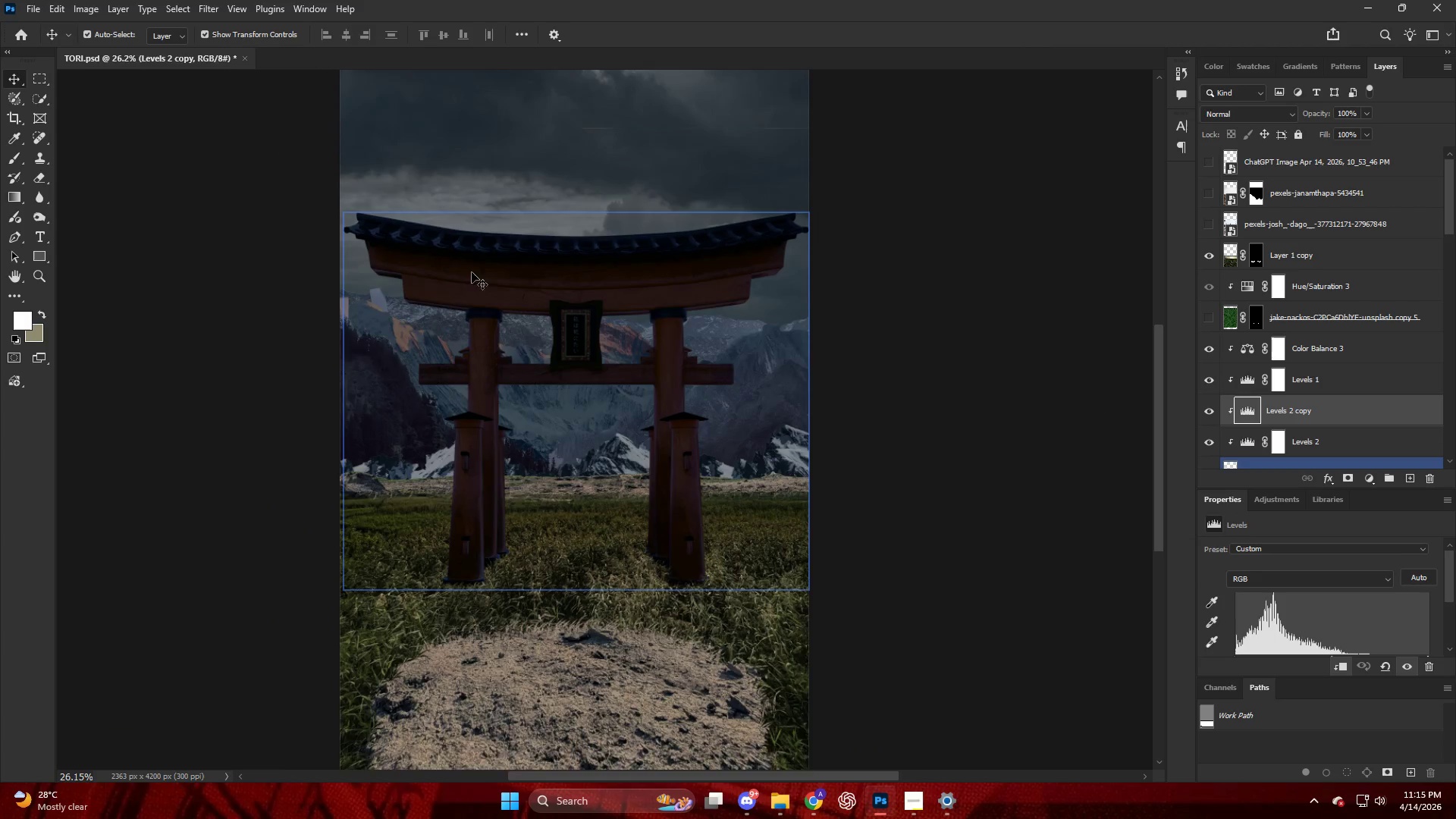 
scroll: coordinate [434, 259], scroll_direction: up, amount: 5.0
 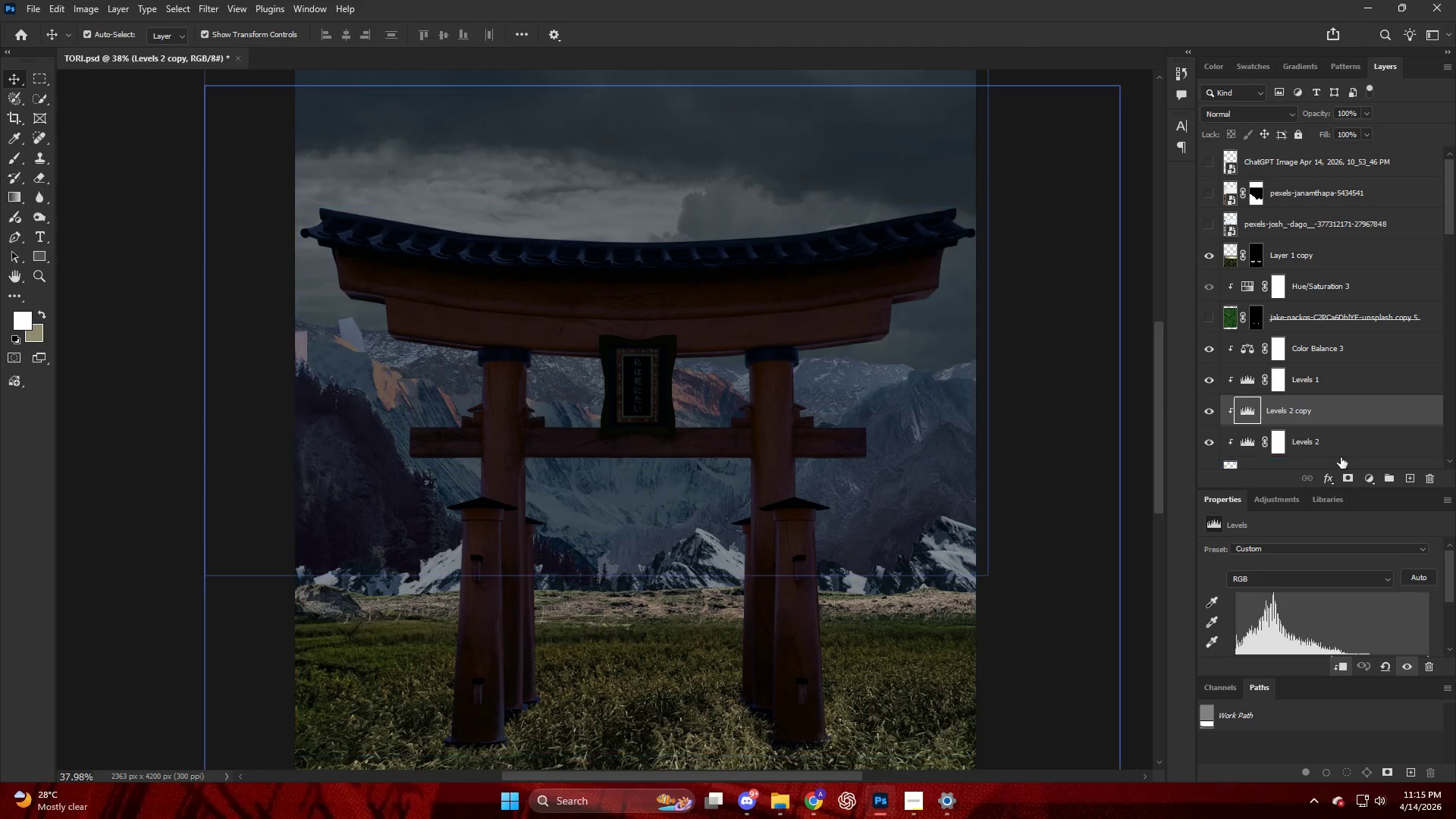 
hold_key(key=AltLeft, duration=0.86)
left_click([1351, 475])
 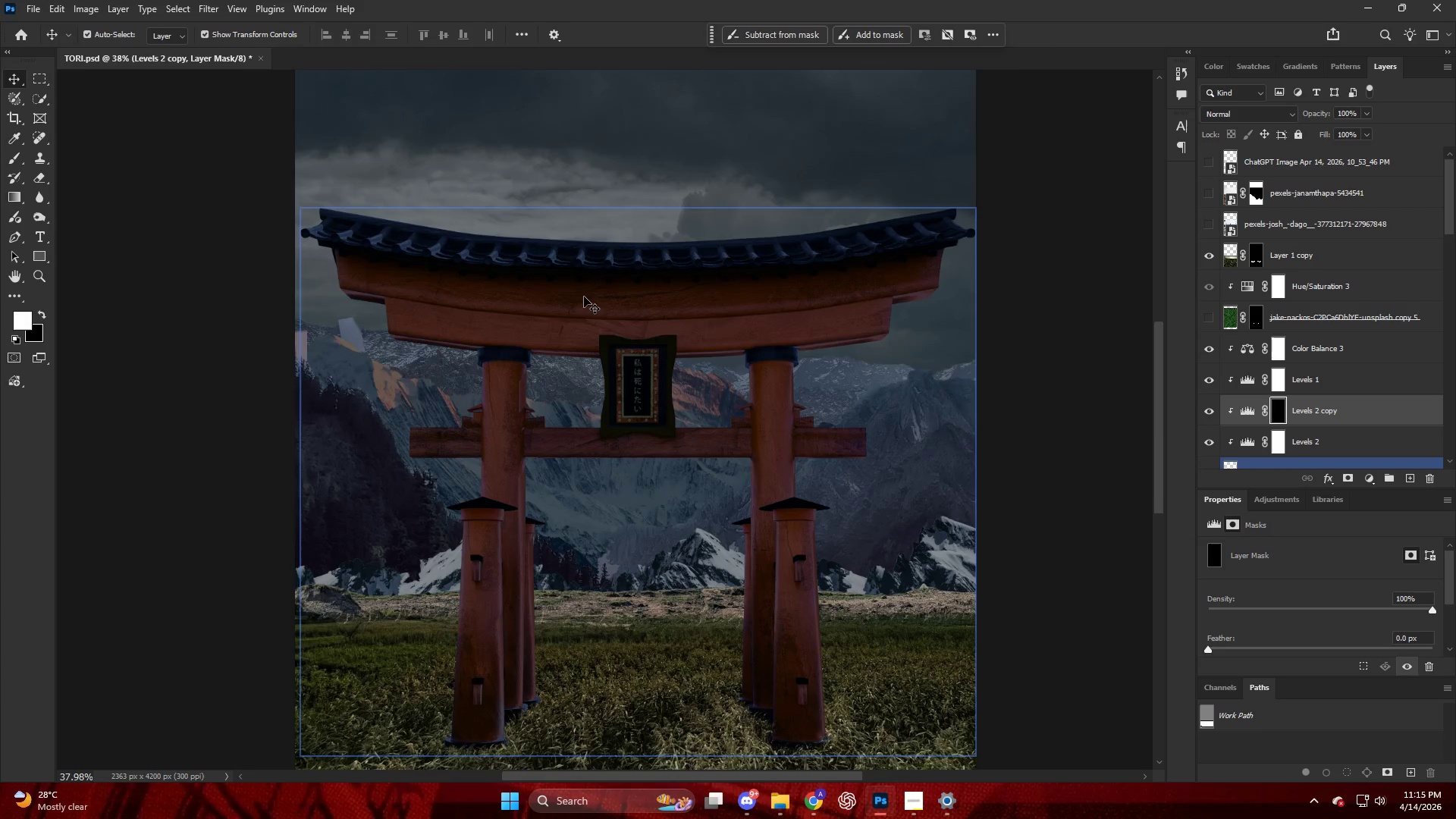 
hold_key(key=AltLeft, duration=0.33)
hold_key(key=AltLeft, duration=0.52)
scroll: coordinate [438, 234], scroll_direction: down, amount: 6.0
 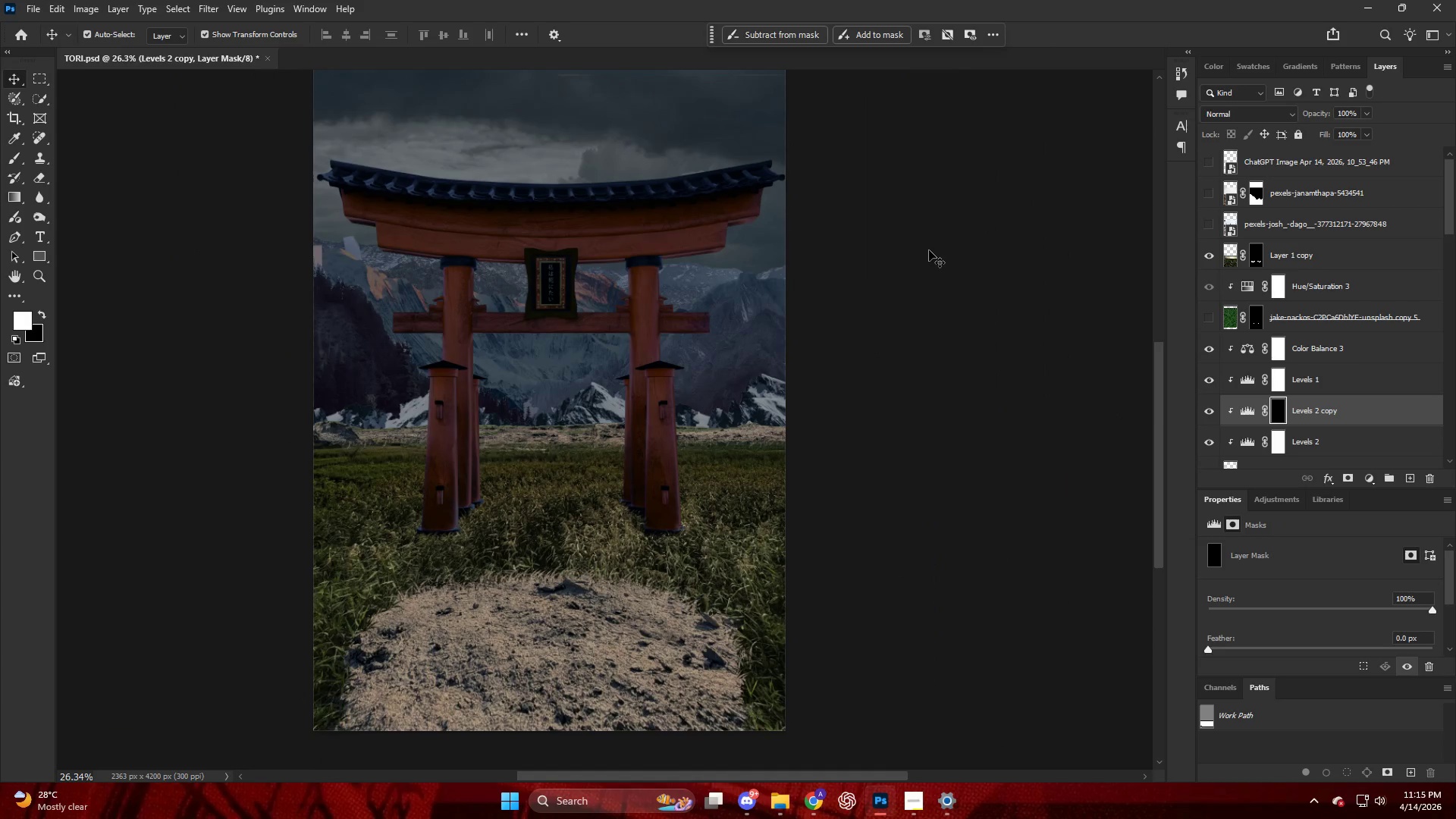 
hold_key(key=AltLeft, duration=0.7)
 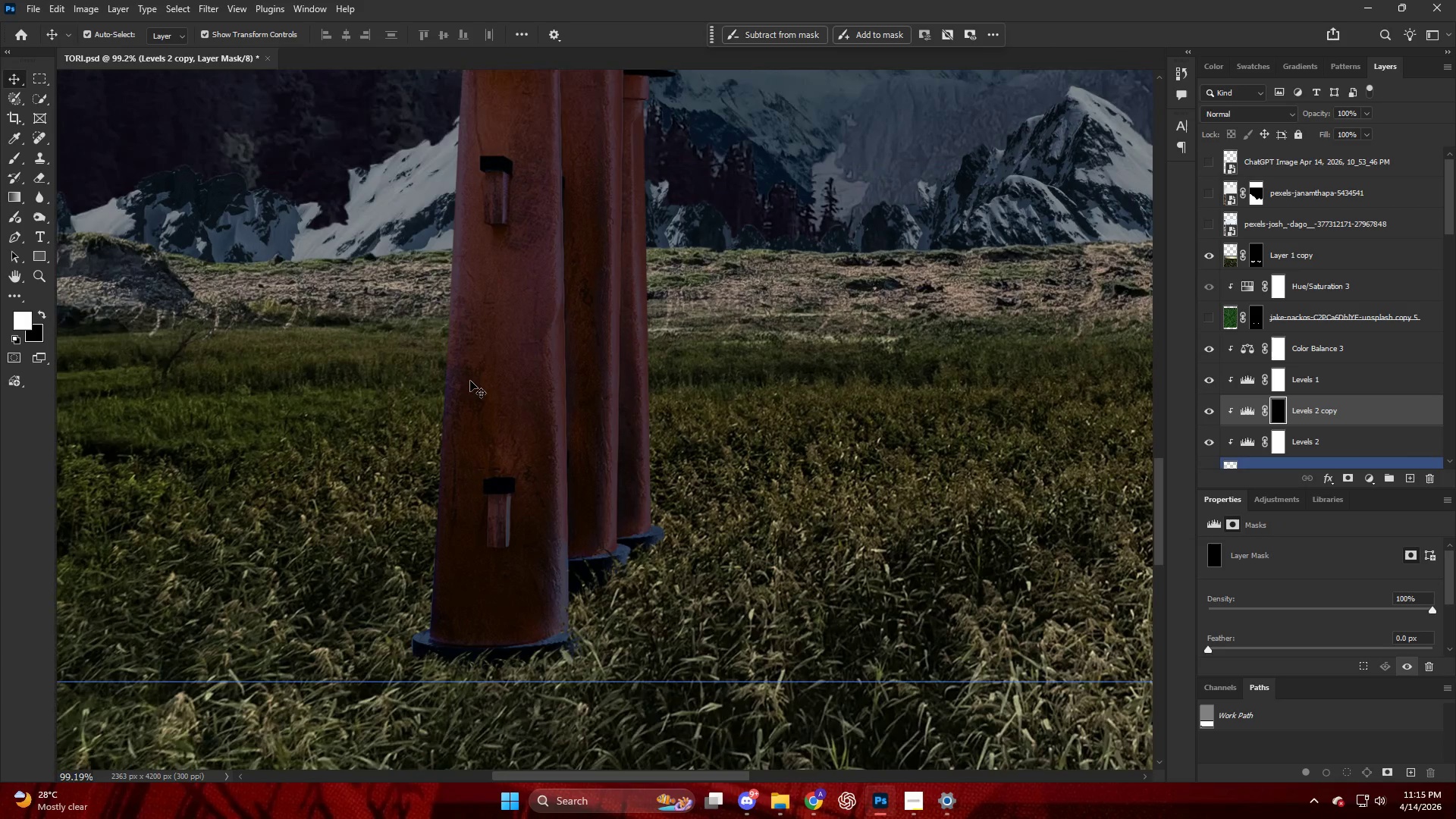 
key(B)
 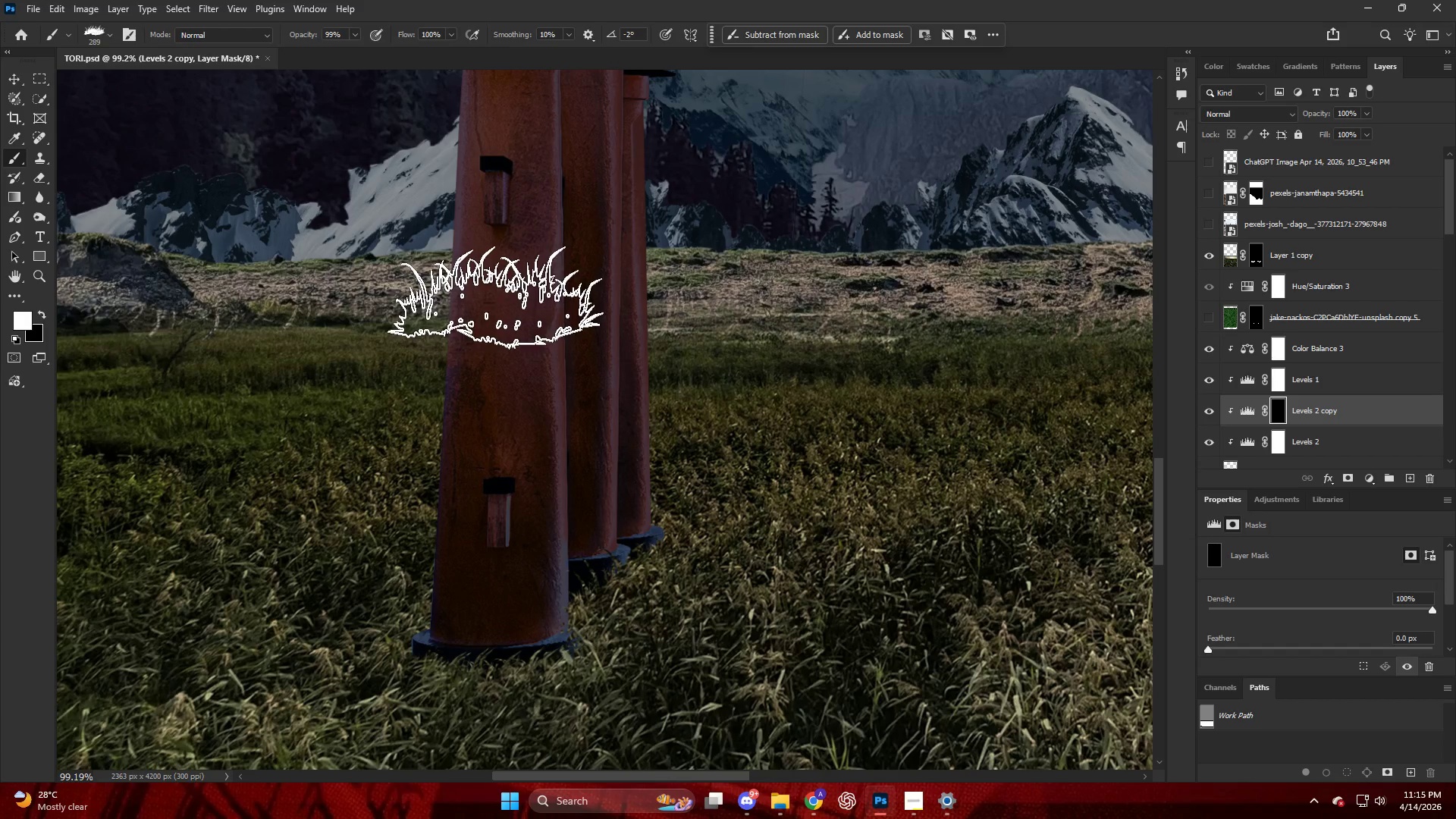 
scroll: coordinate [470, 381], scroll_direction: up, amount: 3.0
 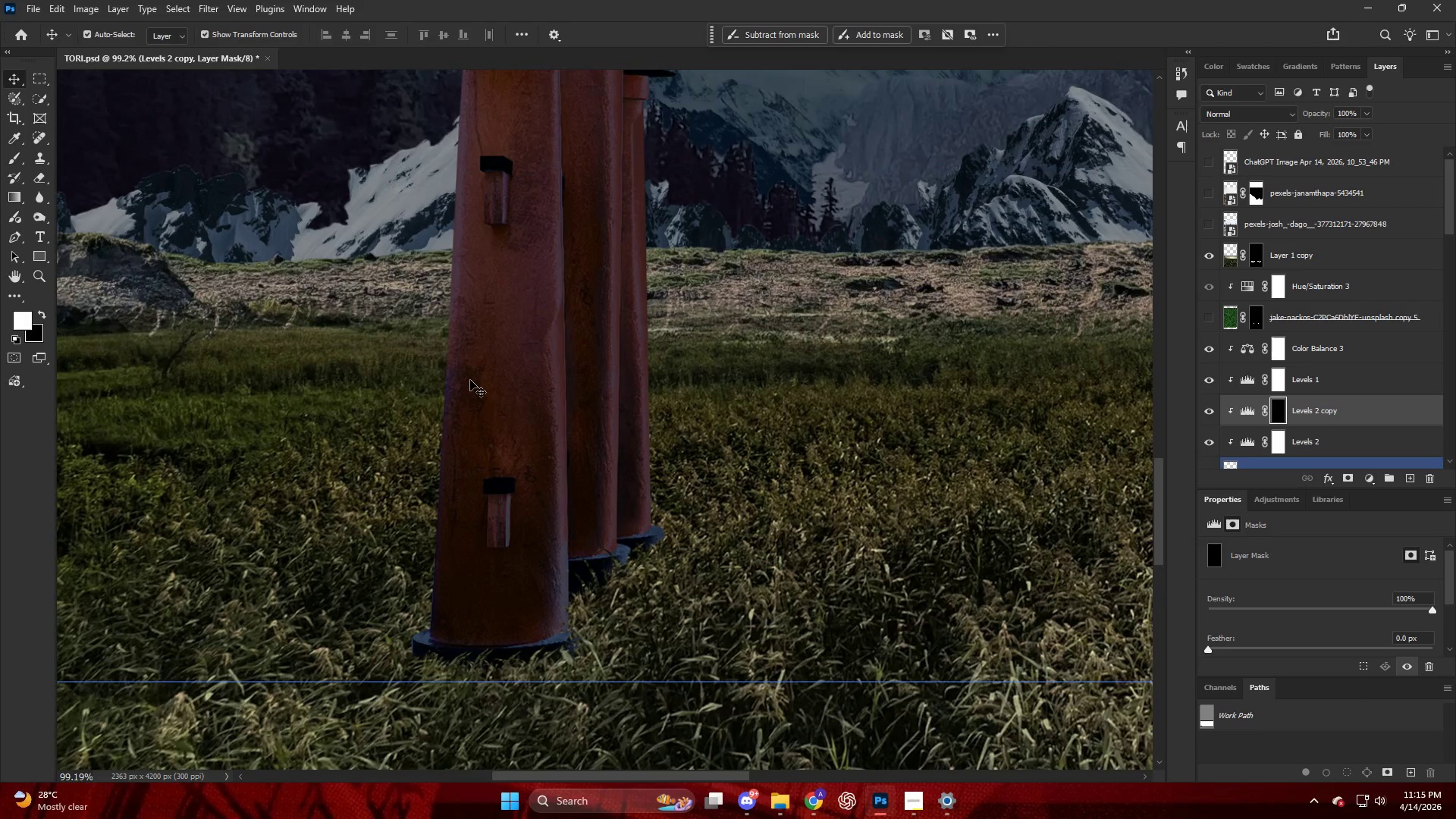 
right_click([469, 280])
 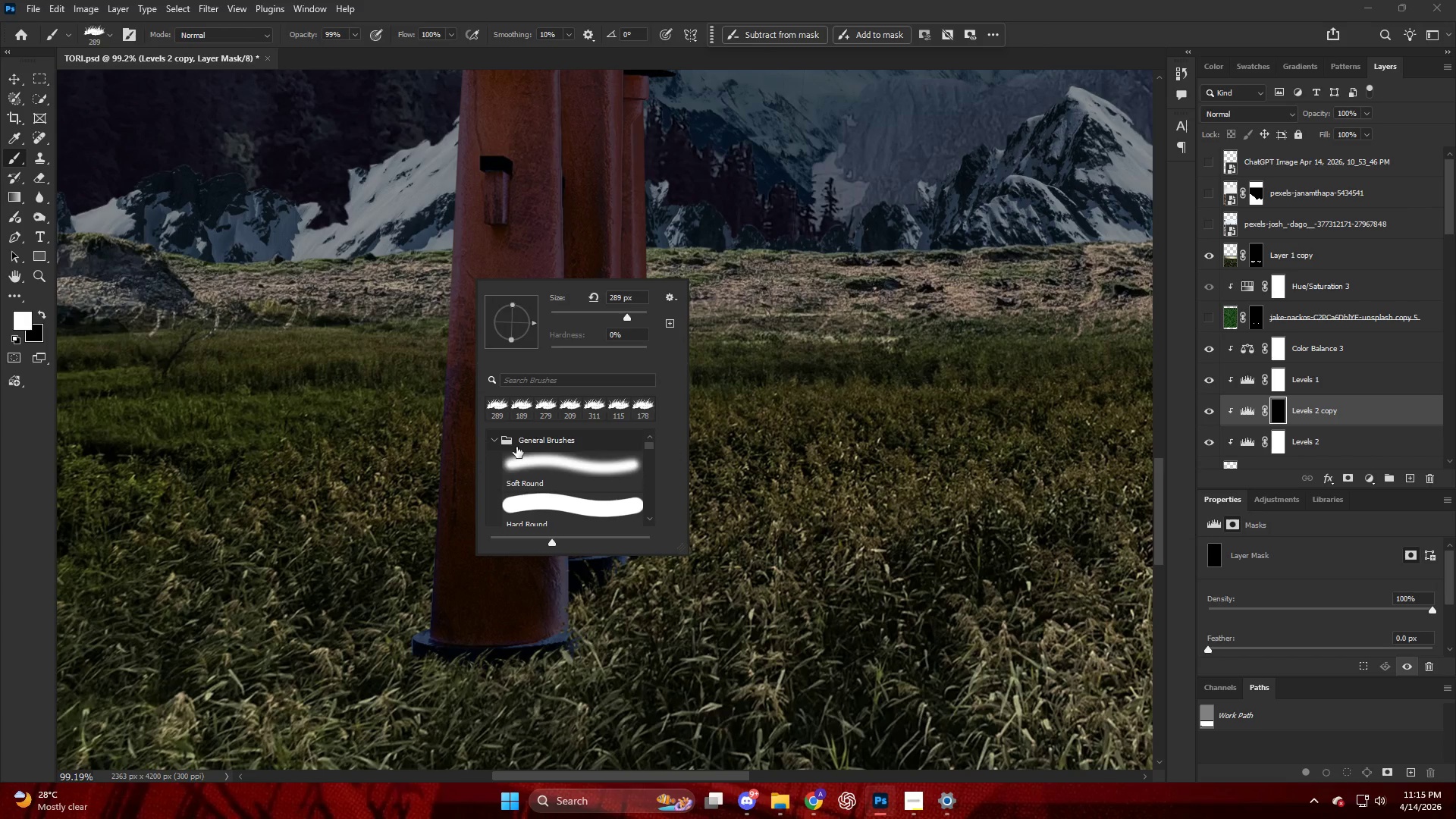 
hold_key(key=AltLeft, duration=0.38)
 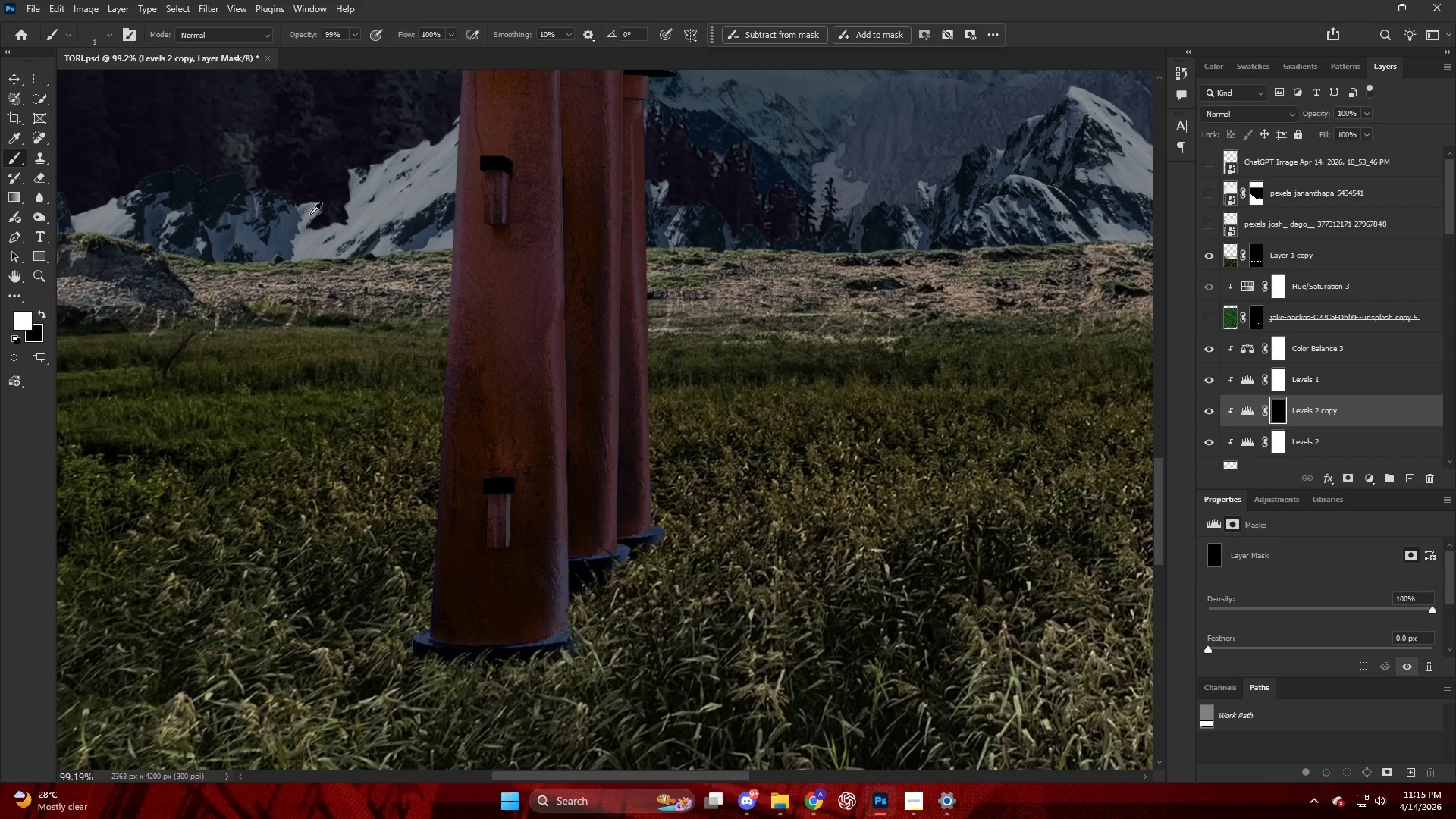 
hold_key(key=AltLeft, duration=0.44)
scroll: coordinate [350, 234], scroll_direction: up, amount: 4.0
 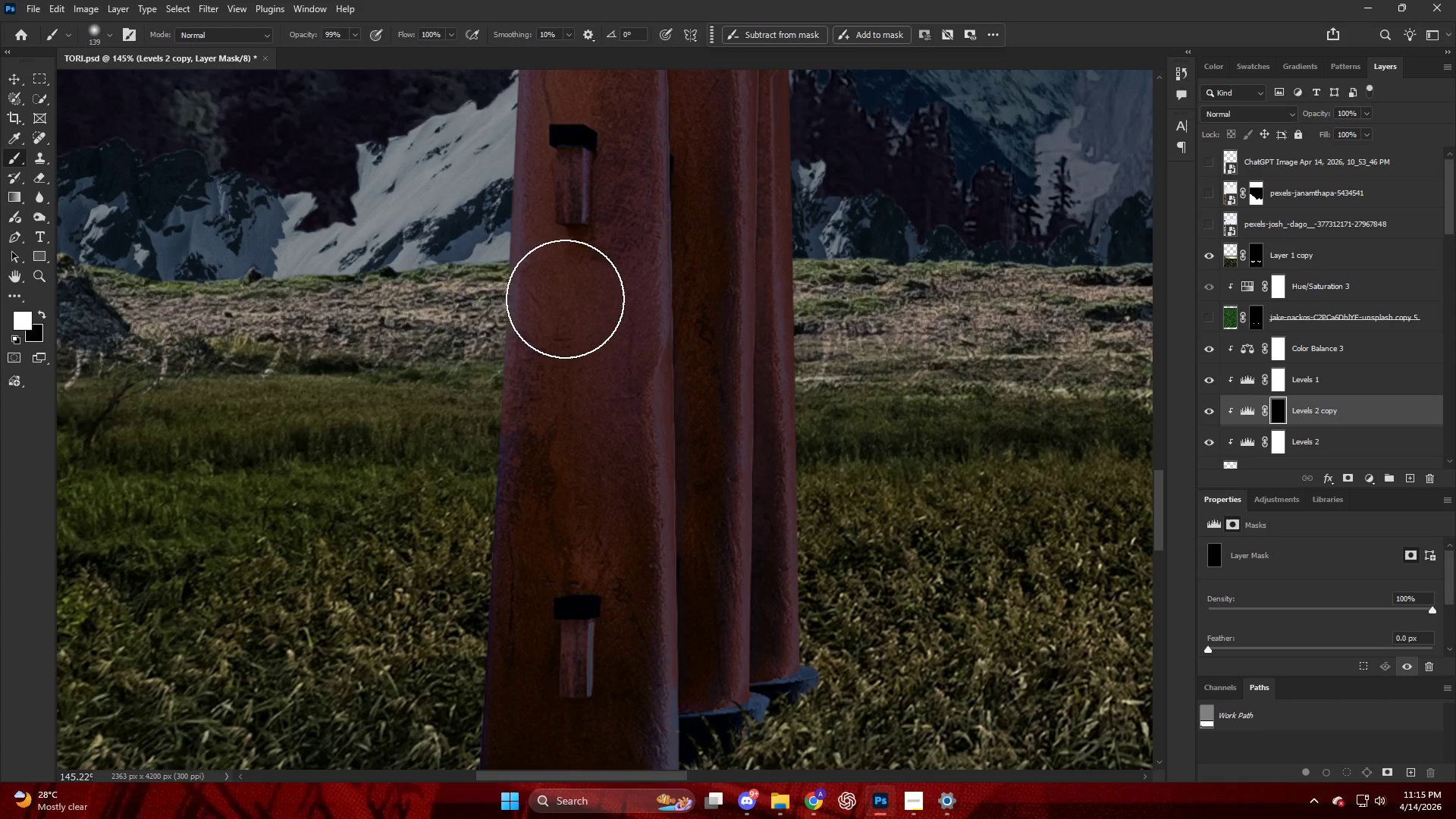 
type(xx)
 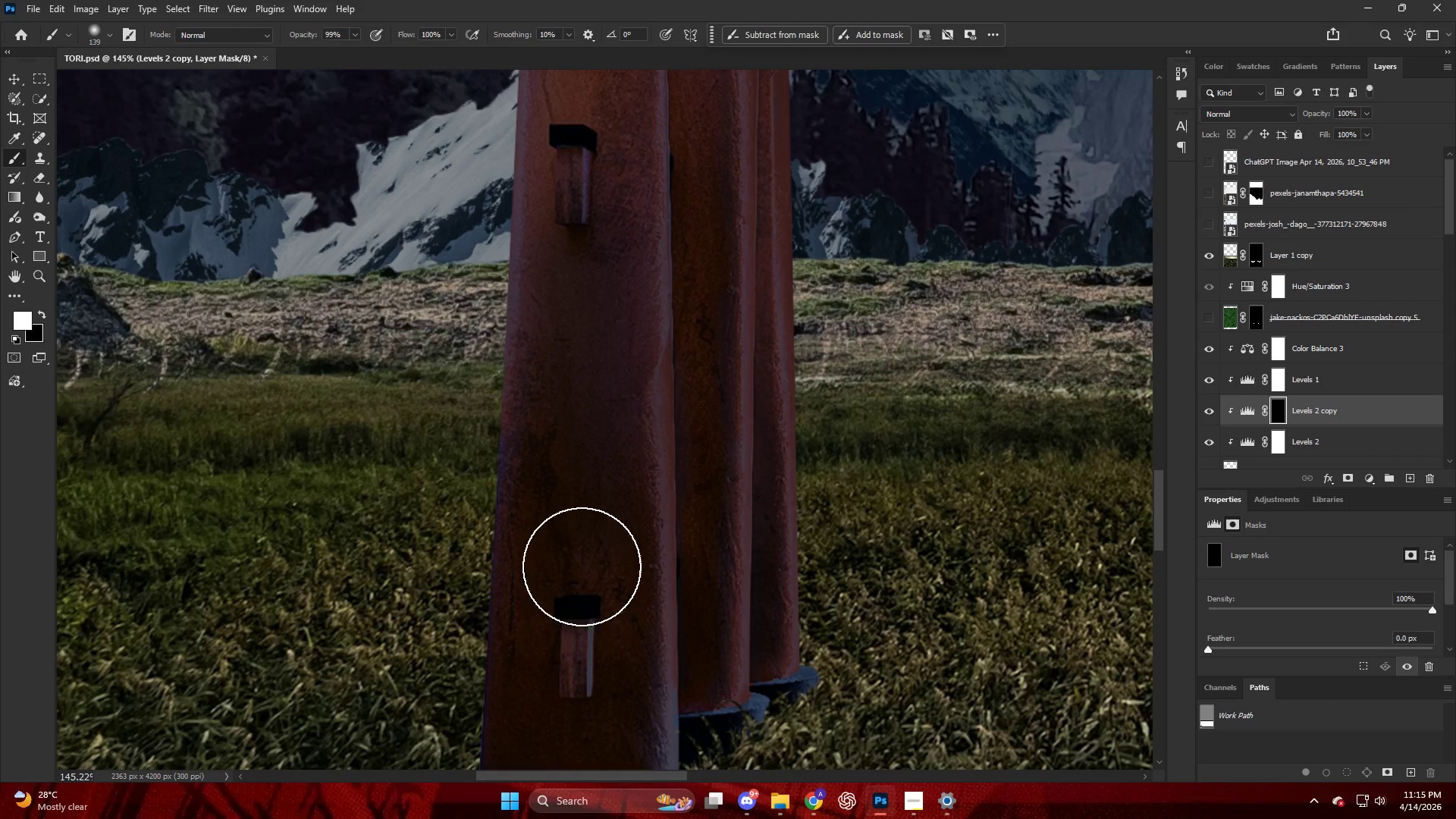 
left_click_drag(start_coordinate=[569, 271], to_coordinate=[576, 472])
 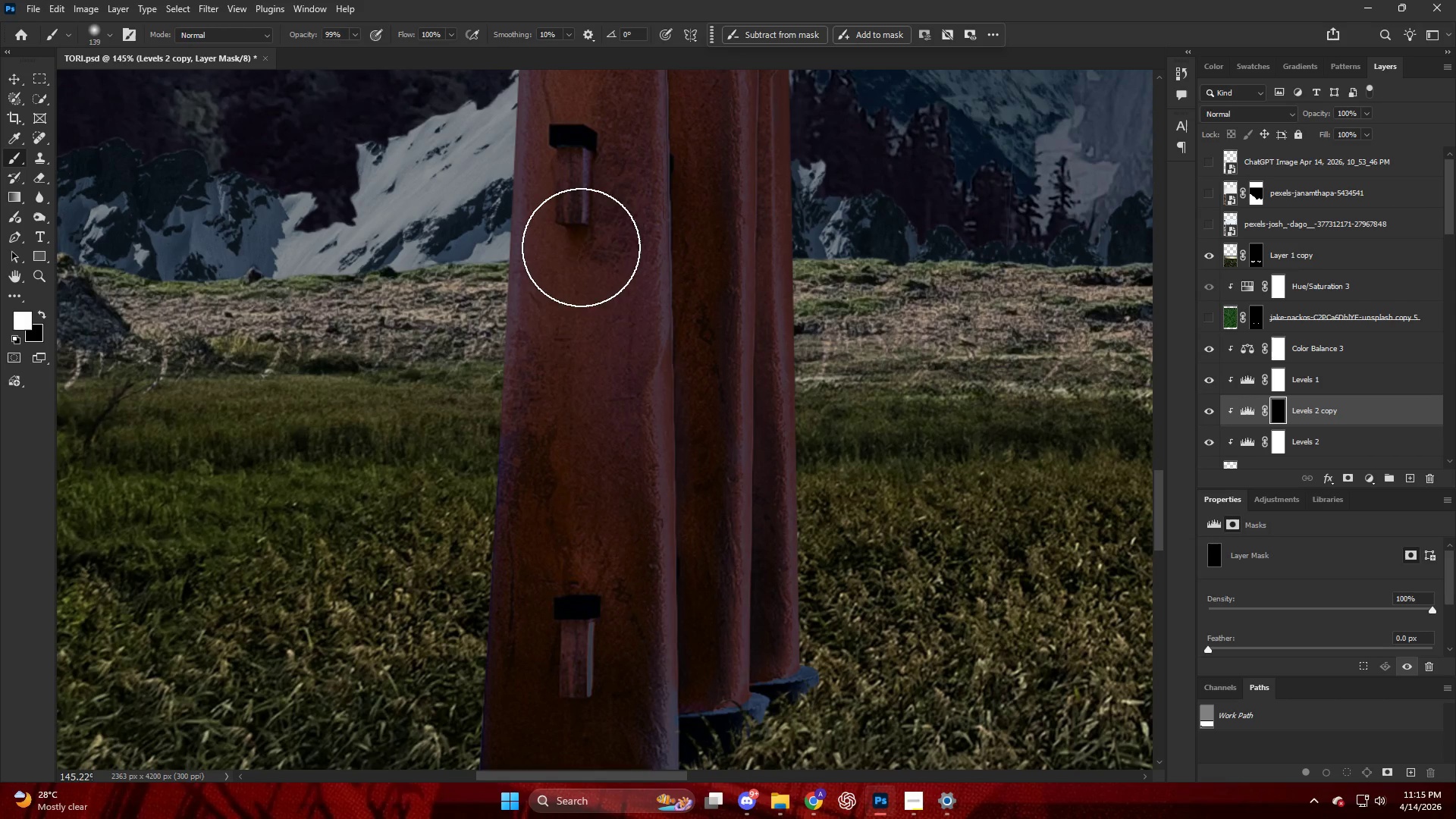 
left_click_drag(start_coordinate=[585, 253], to_coordinate=[582, 582])
 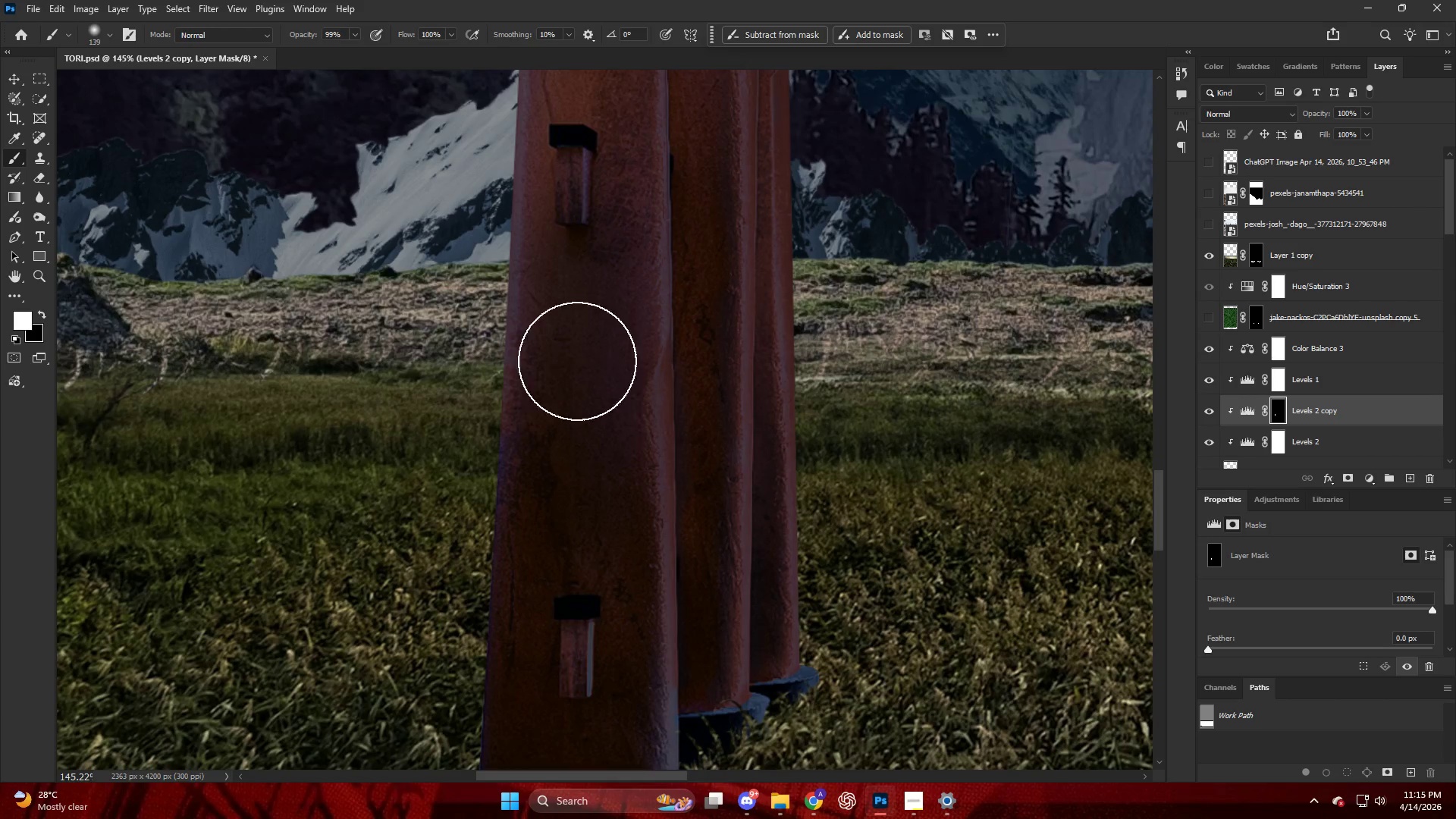 
left_click_drag(start_coordinate=[582, 327], to_coordinate=[533, 817])
 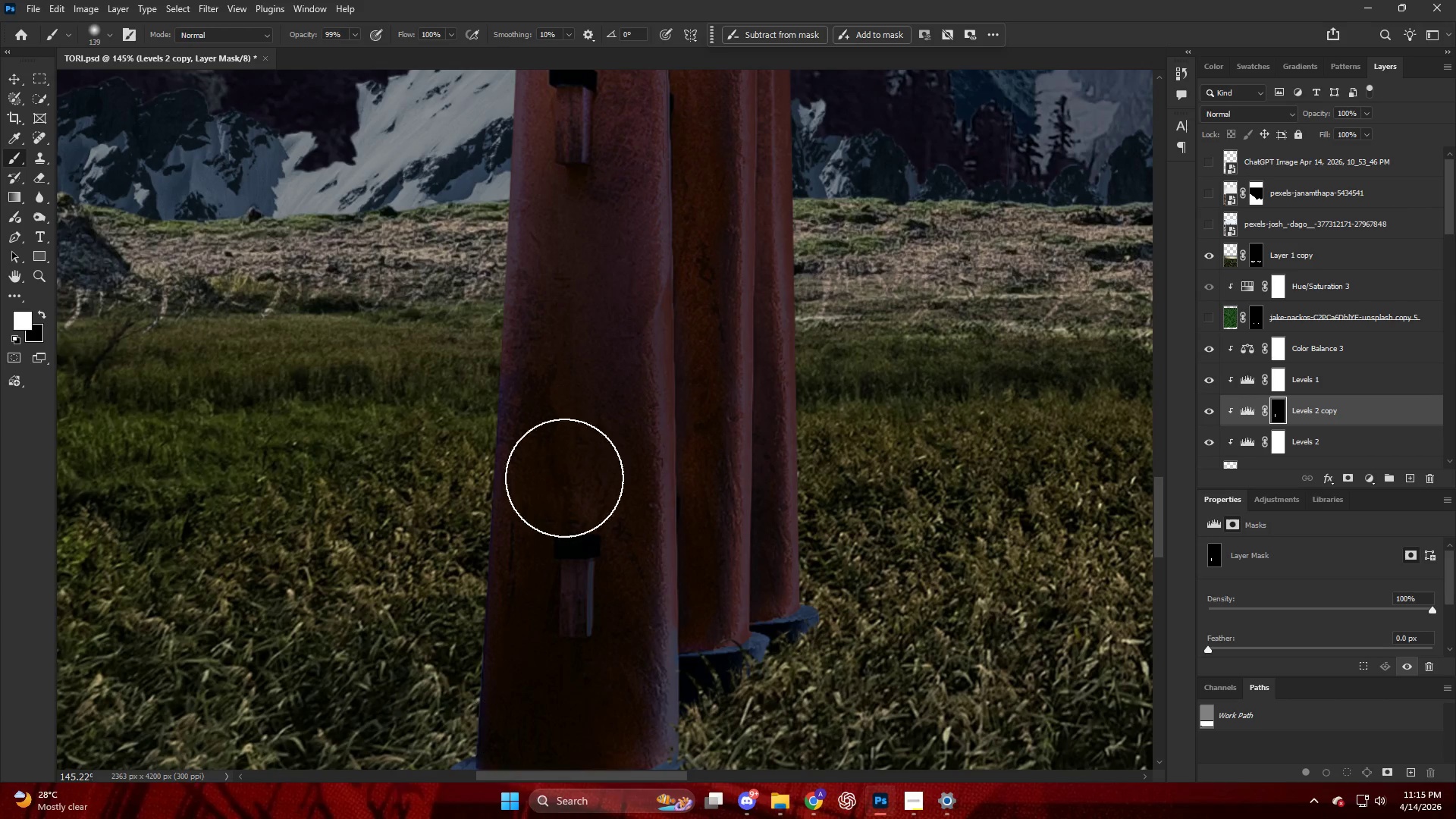 
scroll: coordinate [575, 339], scroll_direction: down, amount: 5.0
 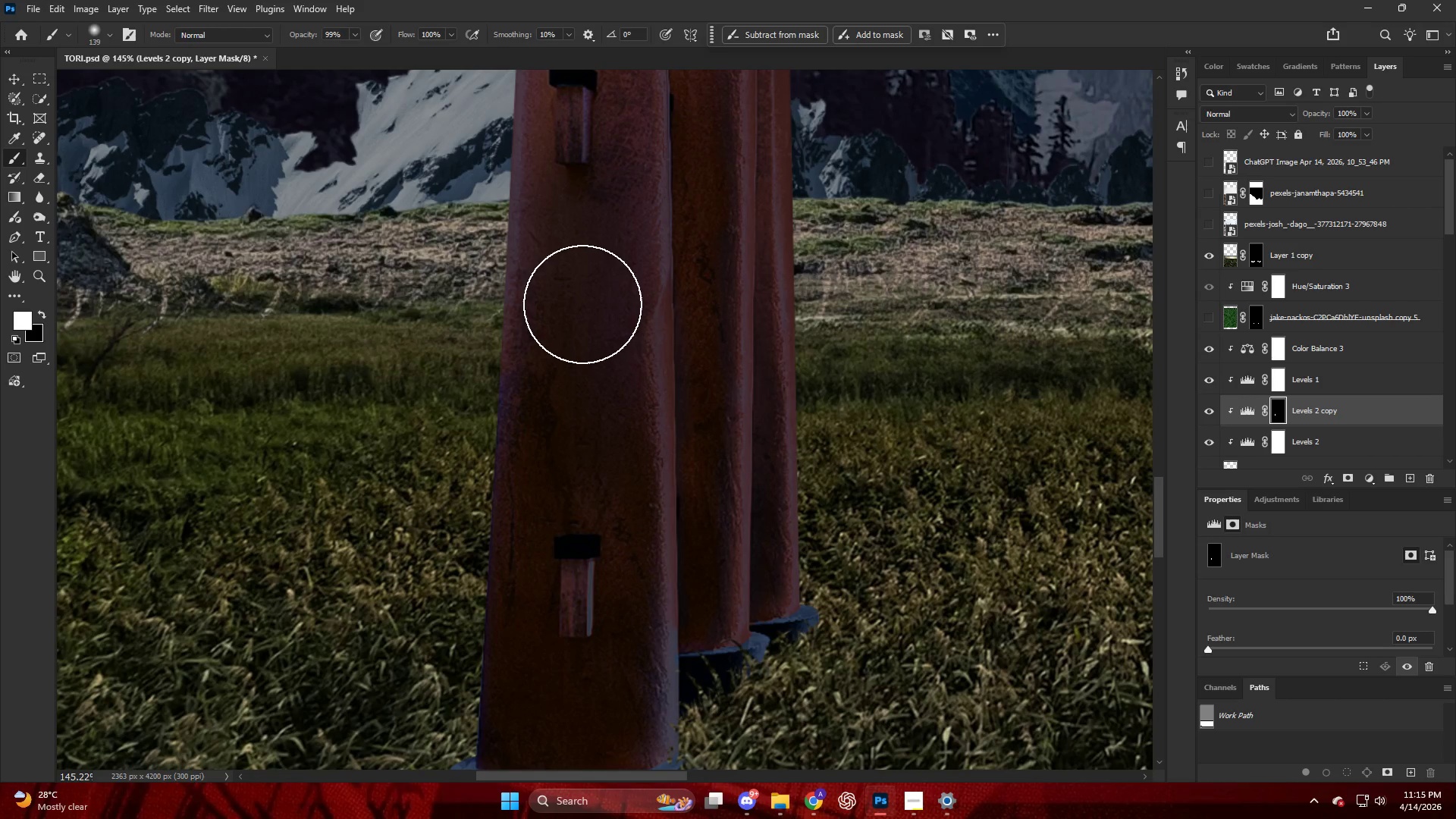 
key(Alt+AltLeft)
 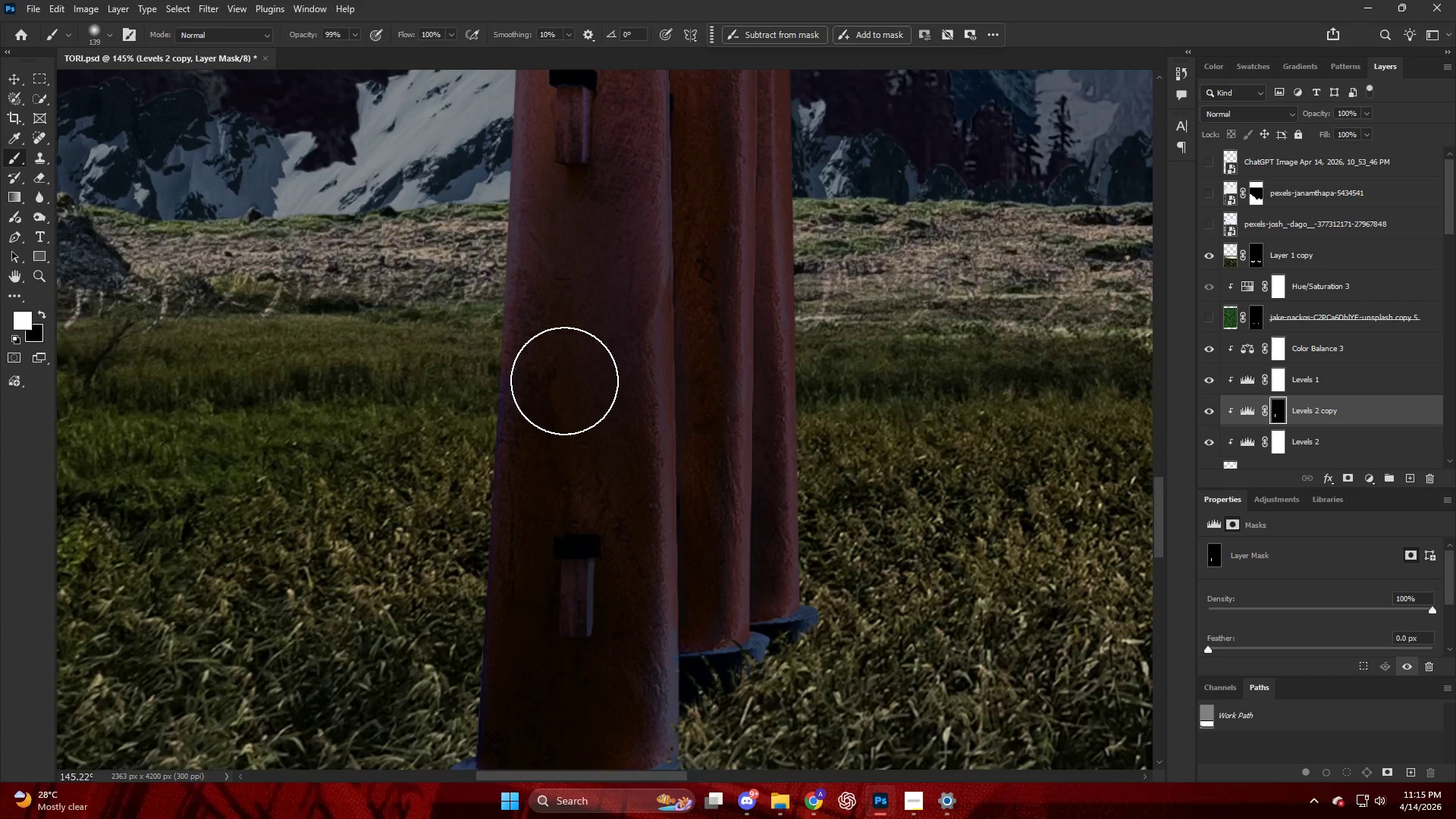 
scroll: coordinate [564, 377], scroll_direction: down, amount: 7.0
 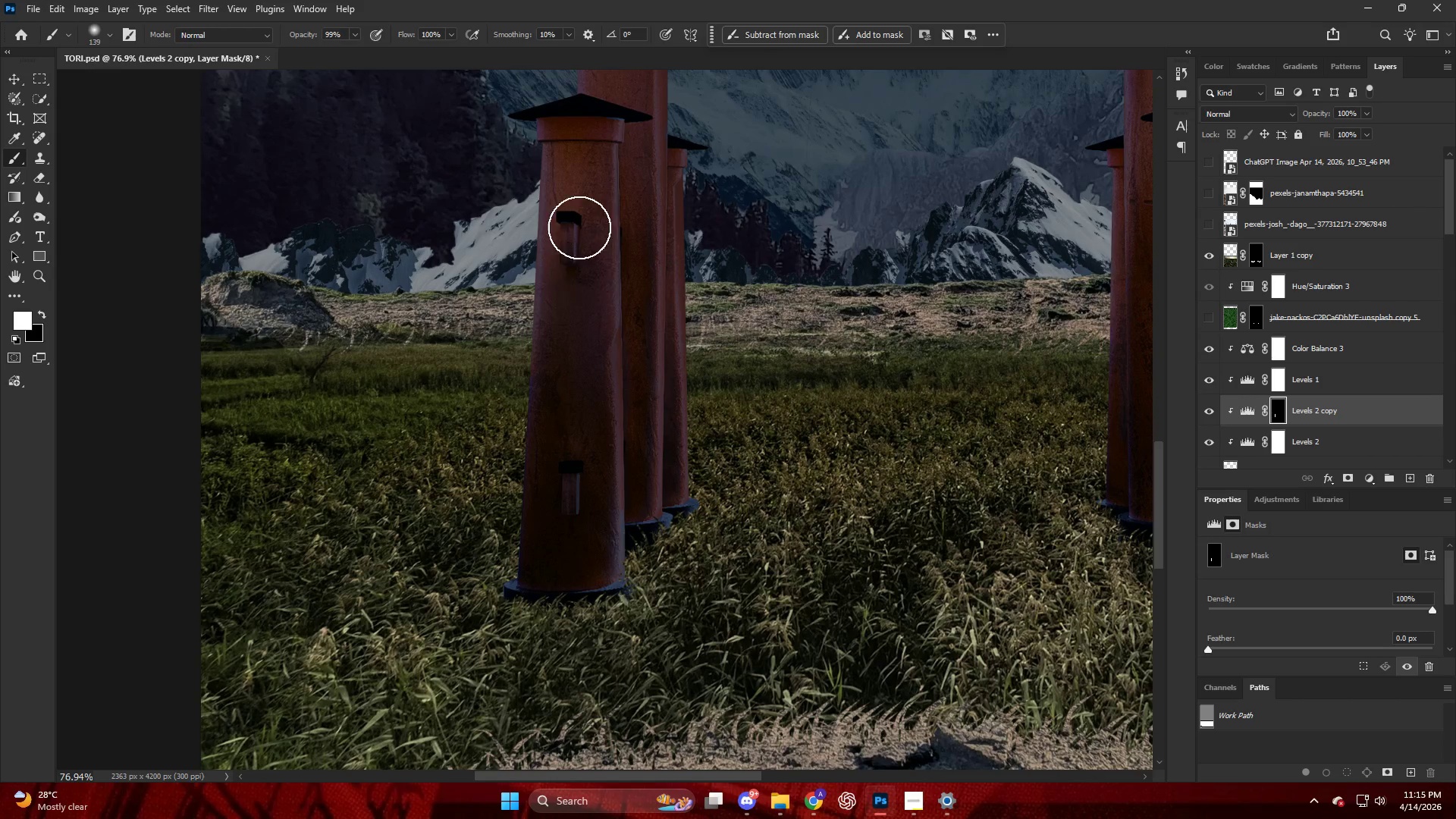 
key(Control+ControlLeft)
 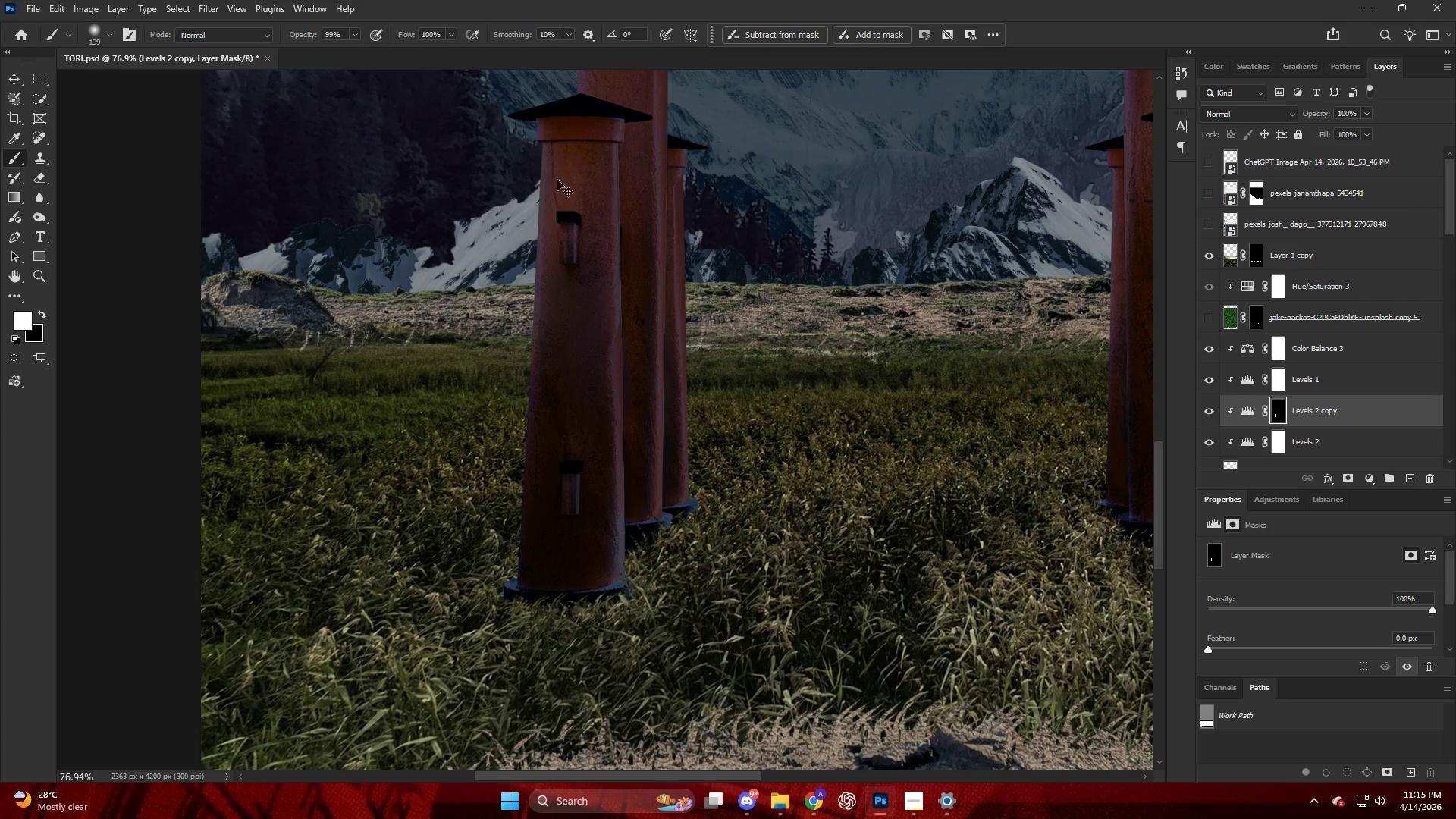 
key(Control+Z)
 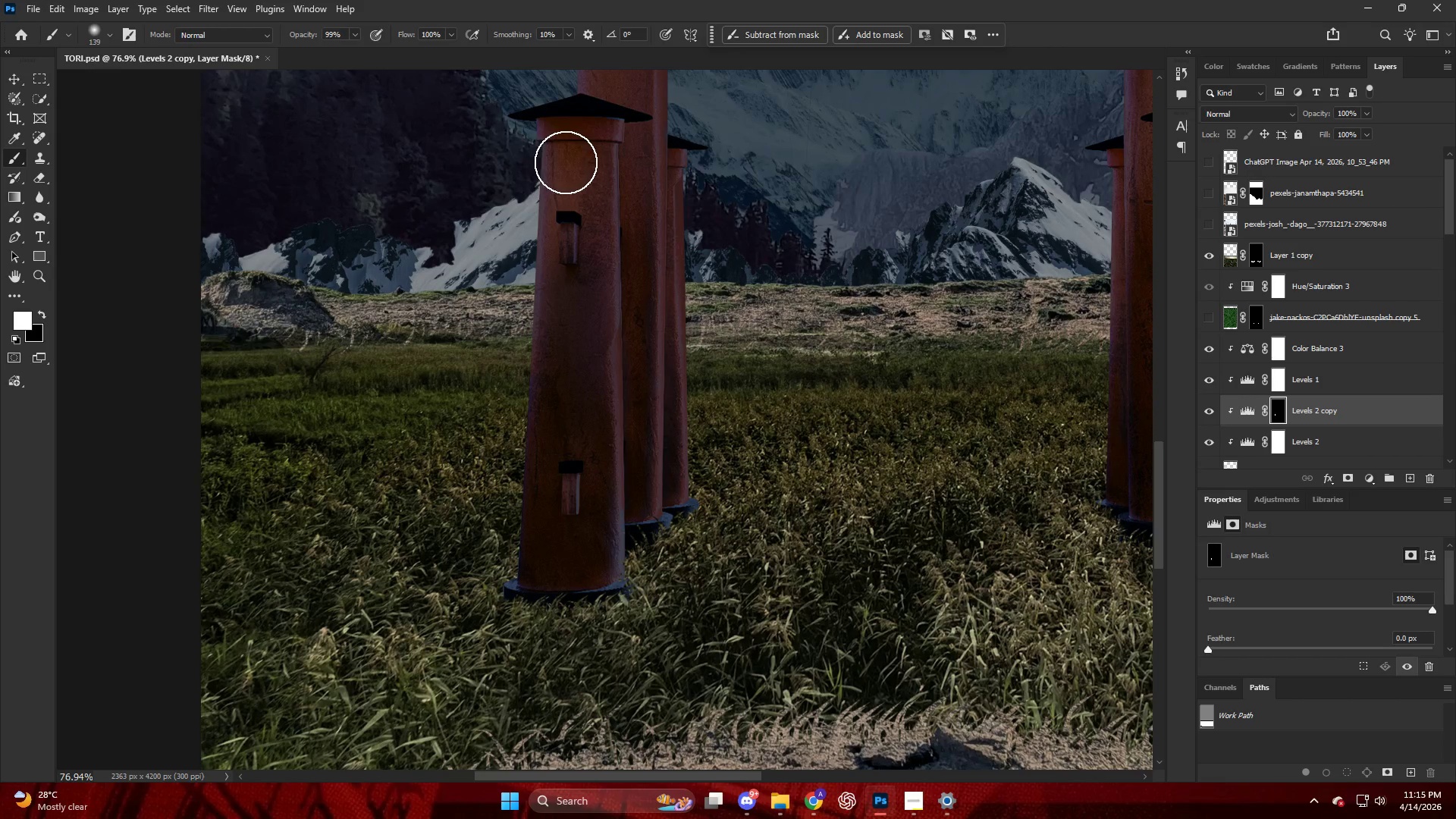 
key(Control+ControlLeft)
 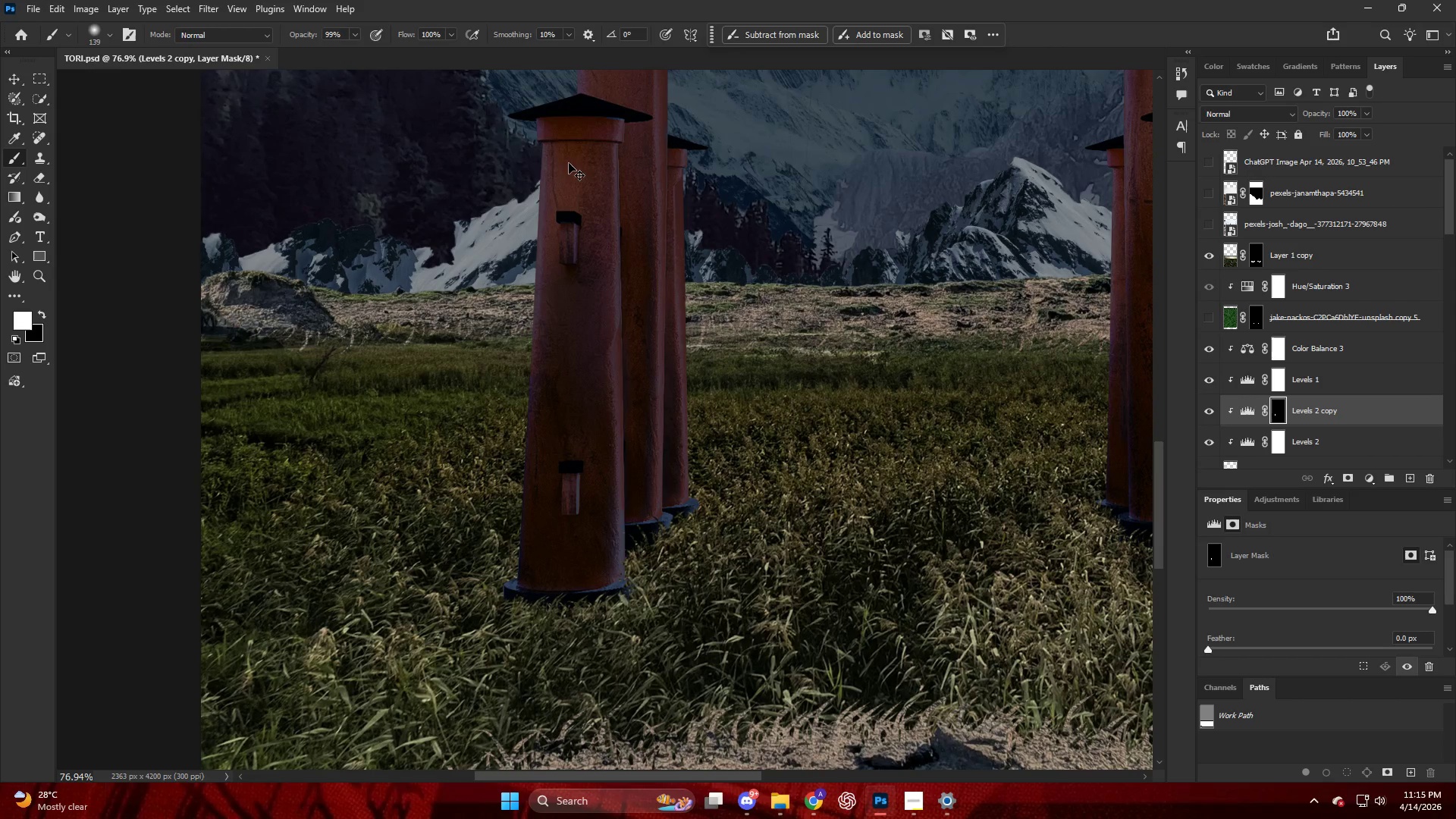 
key(Control+Z)
 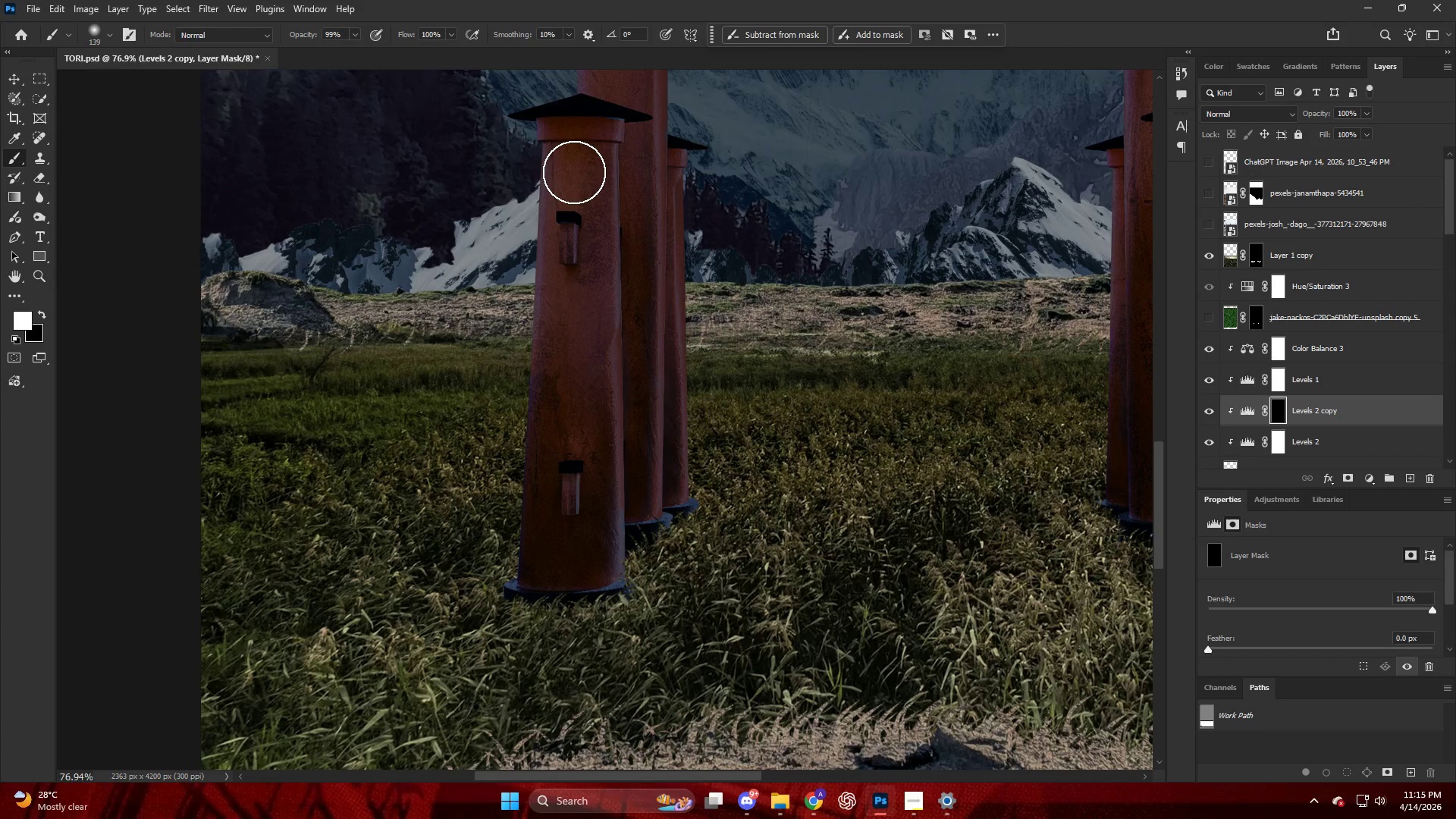 
hold_key(key=AltLeft, duration=0.91)
 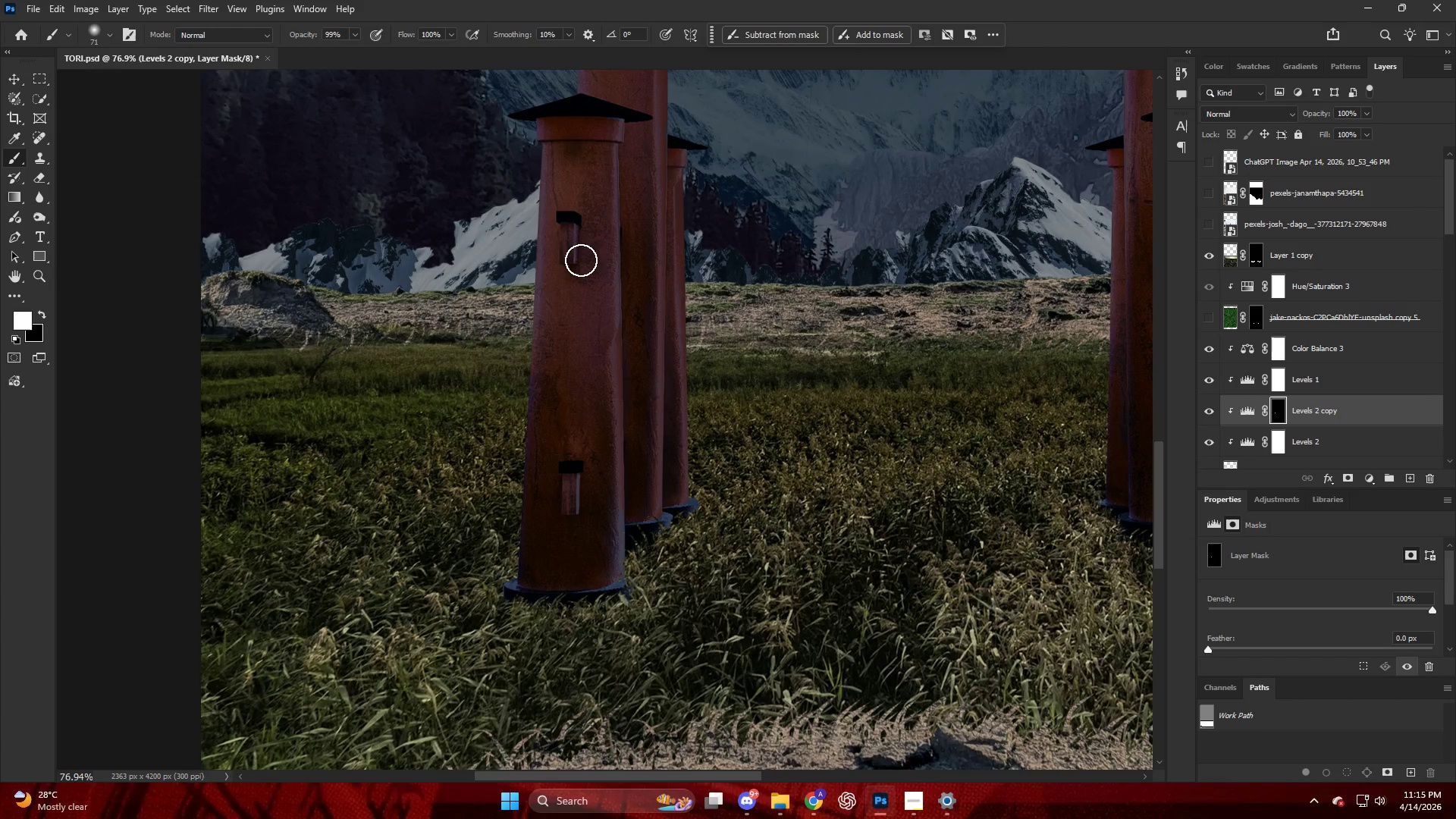 
hold_key(key=ShiftLeft, duration=0.67)
left_click([568, 599])
 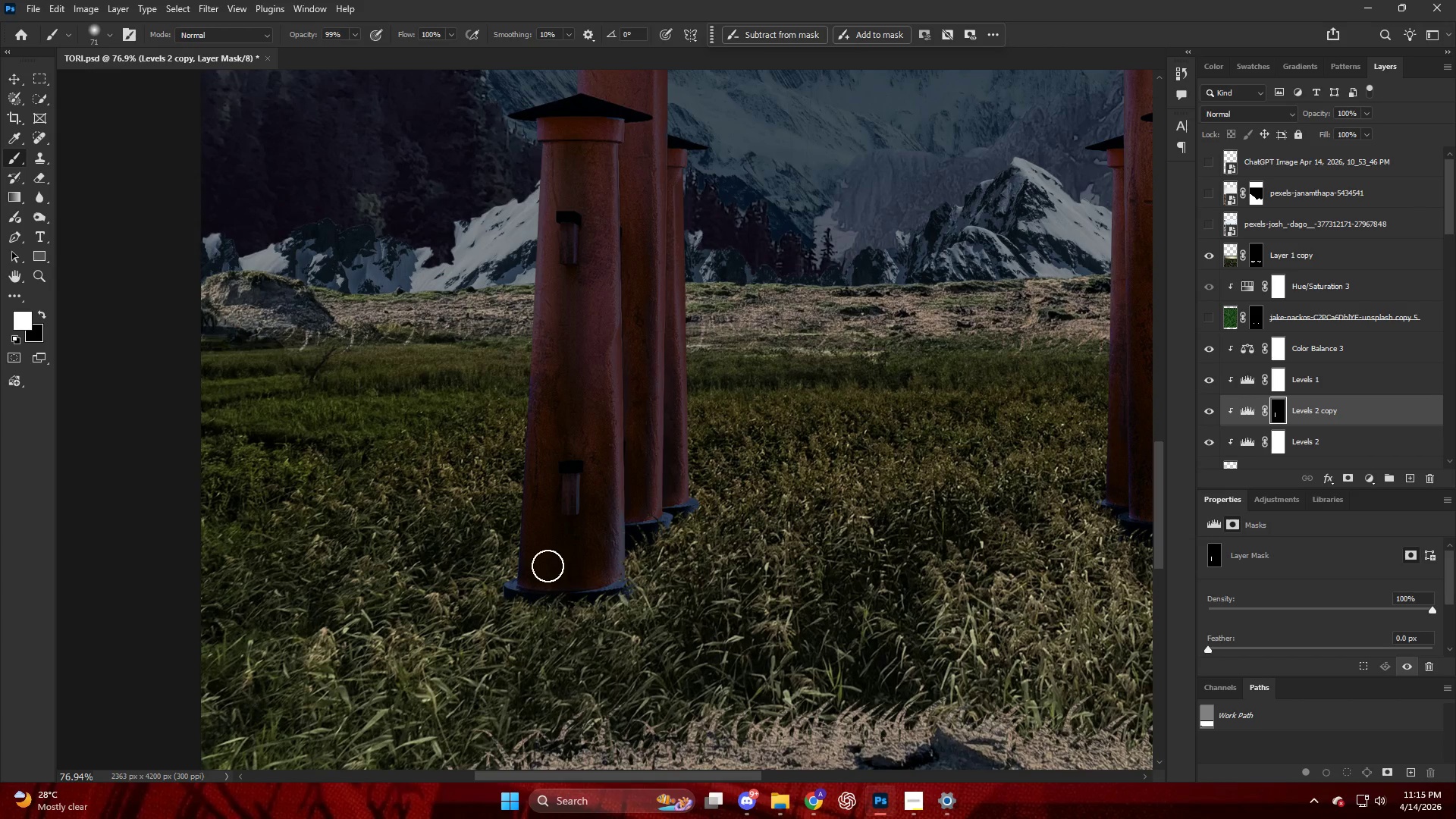 
hold_key(key=AltLeft, duration=0.34)
 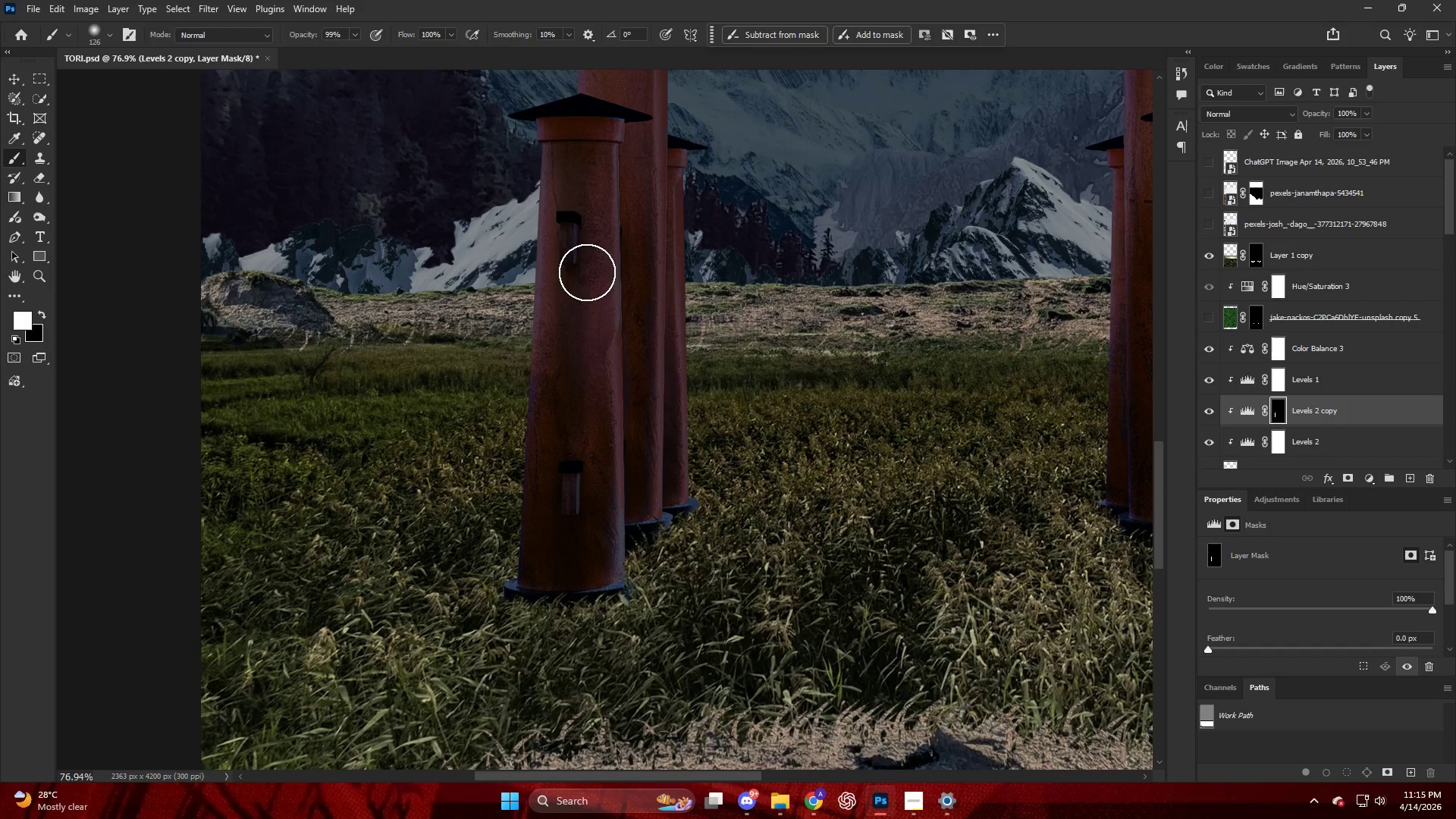 
hold_key(key=ShiftLeft, duration=0.41)
 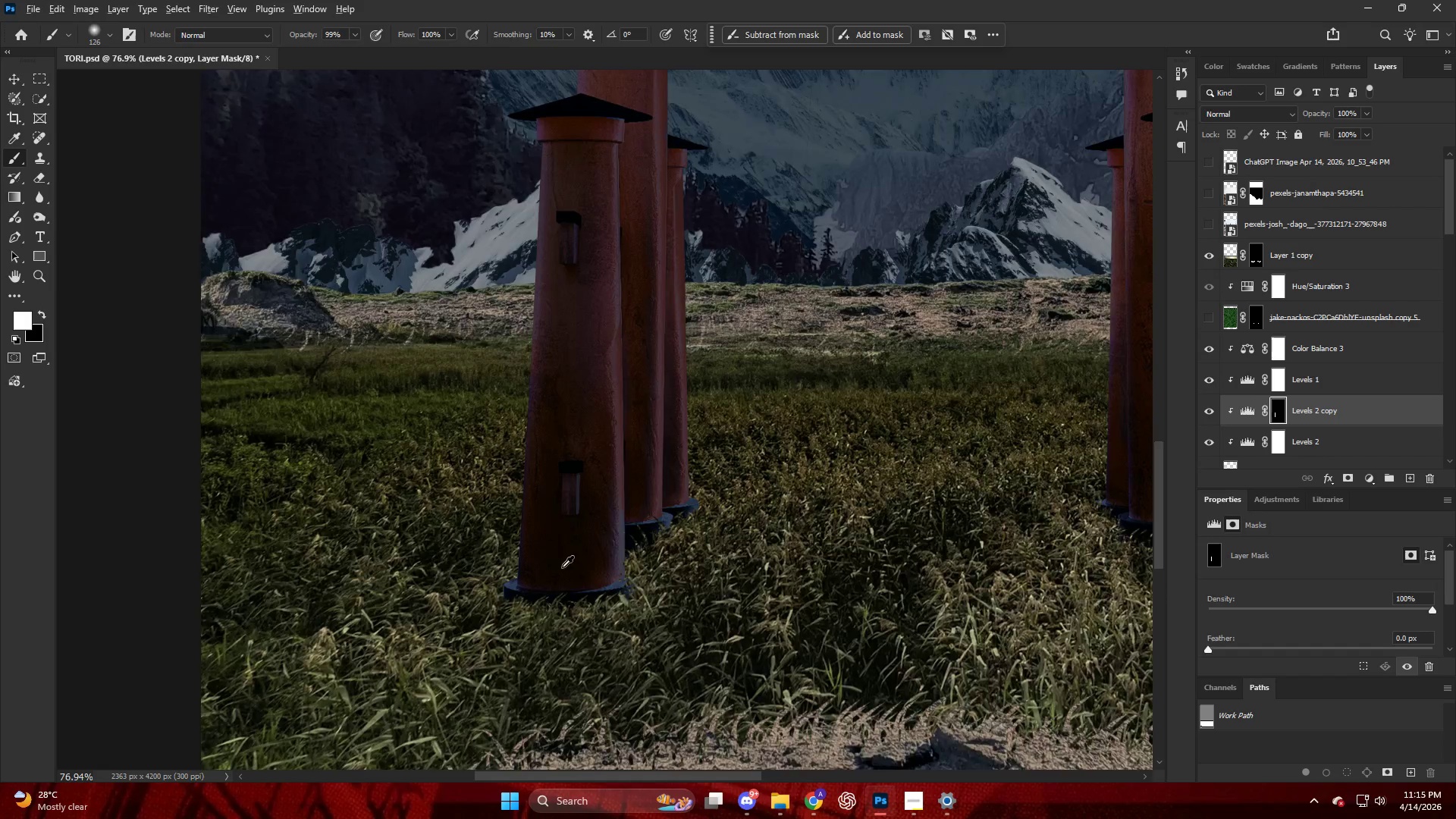 
hold_key(key=AltLeft, duration=0.41)
 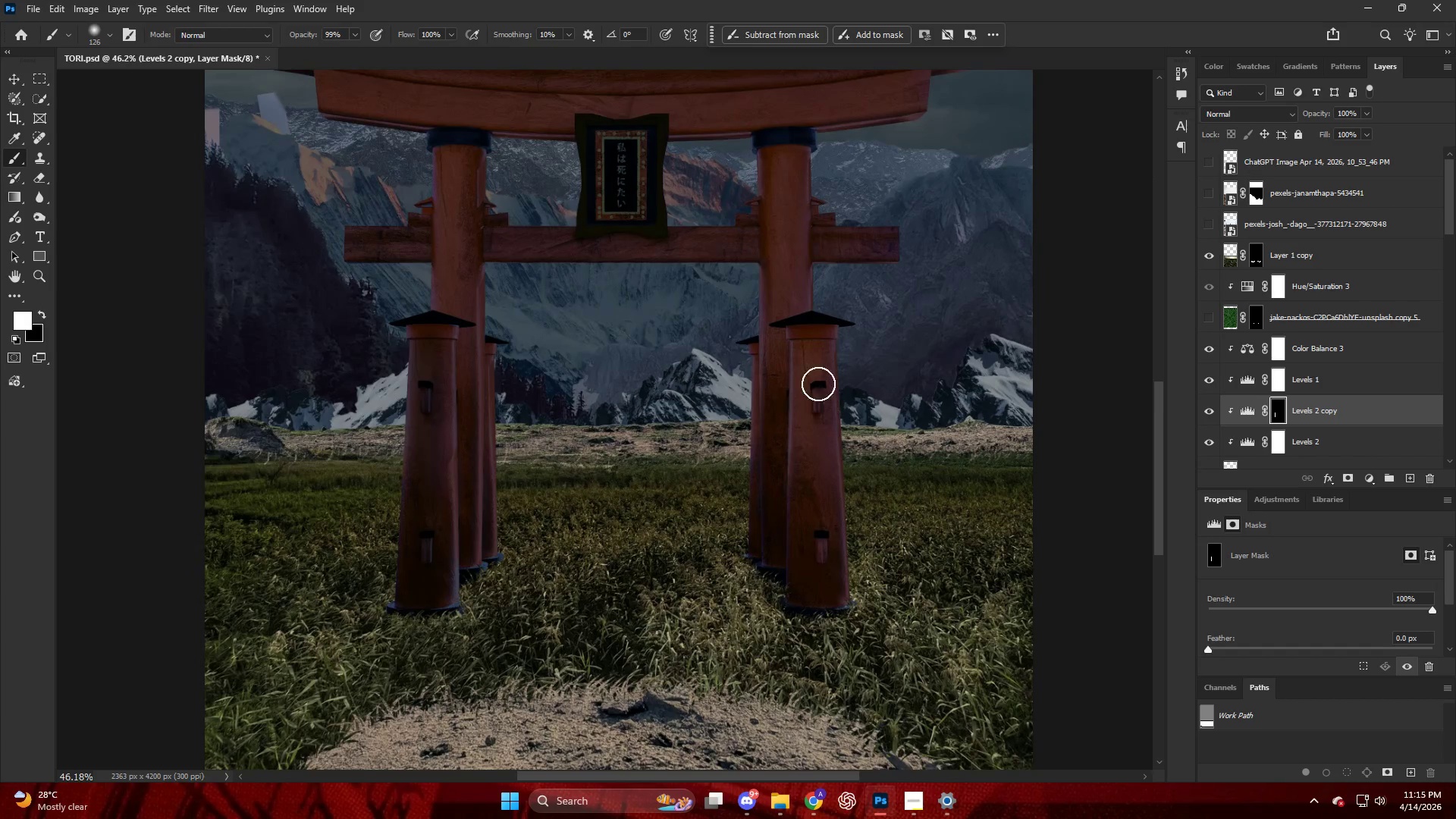 
key(Alt+AltLeft)
 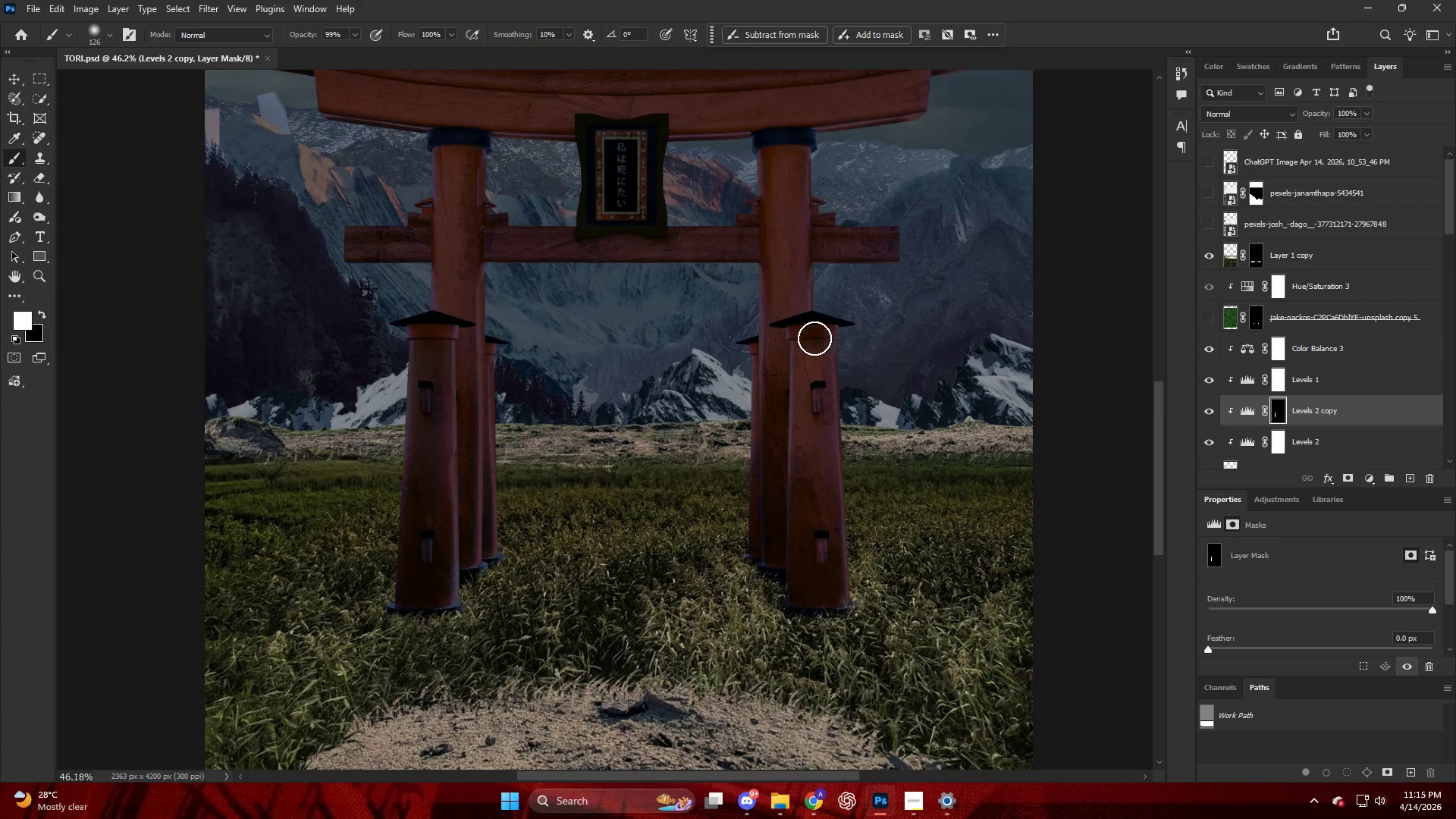 
scroll: coordinate [805, 453], scroll_direction: down, amount: 6.0
 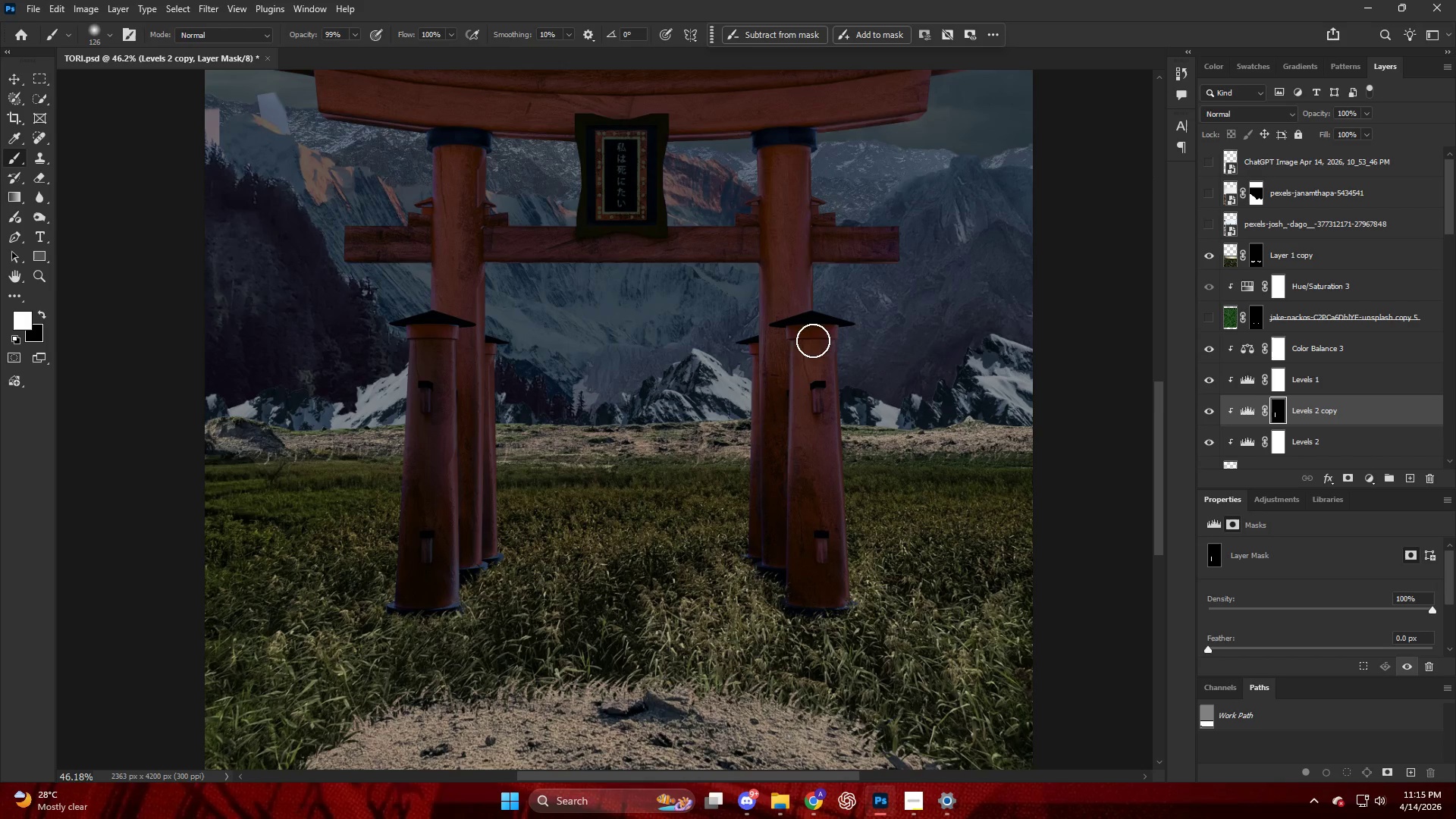 
hold_key(key=ShiftLeft, duration=0.48)
left_click([825, 608])
 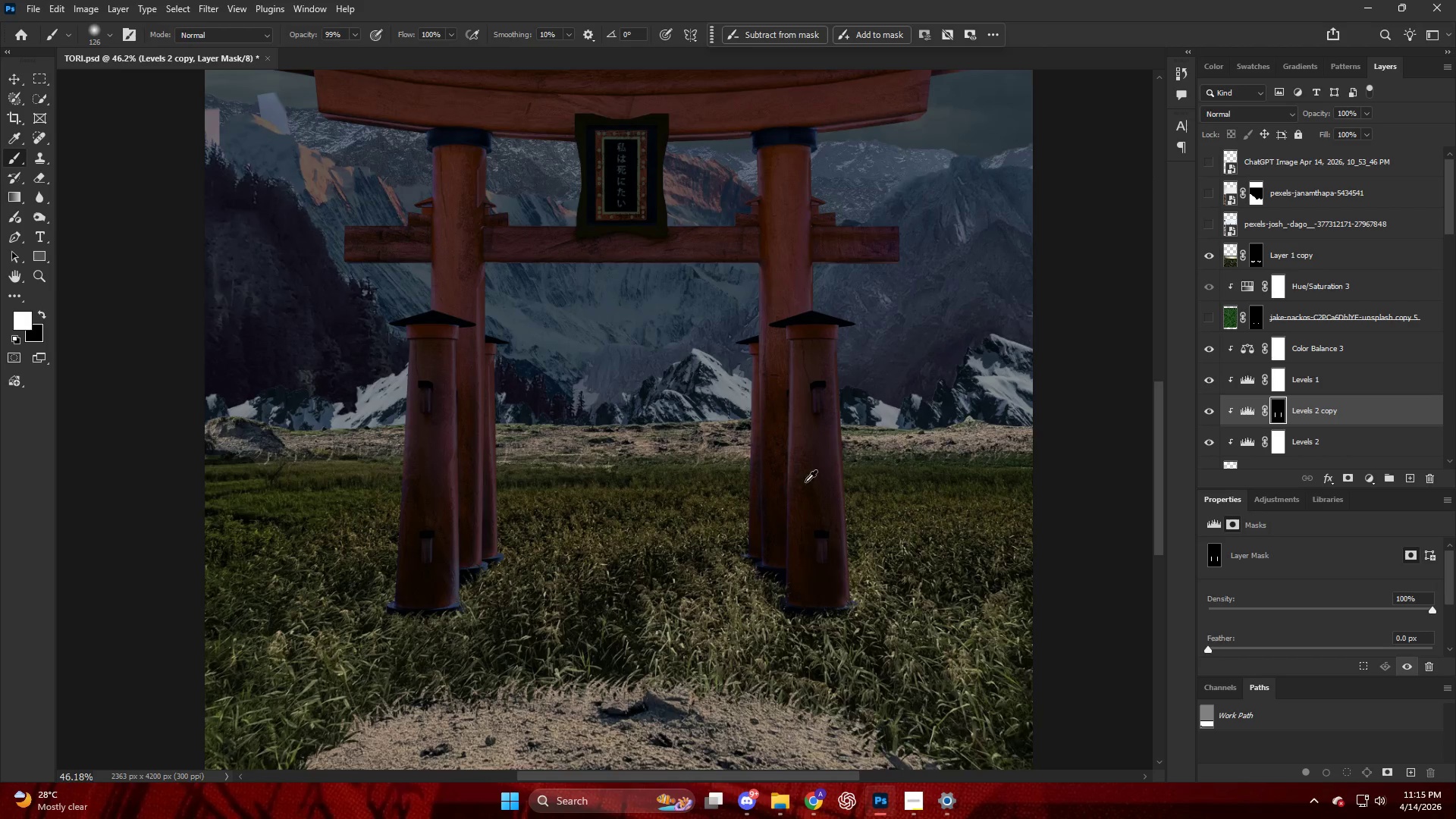 
key(Alt+AltLeft)
 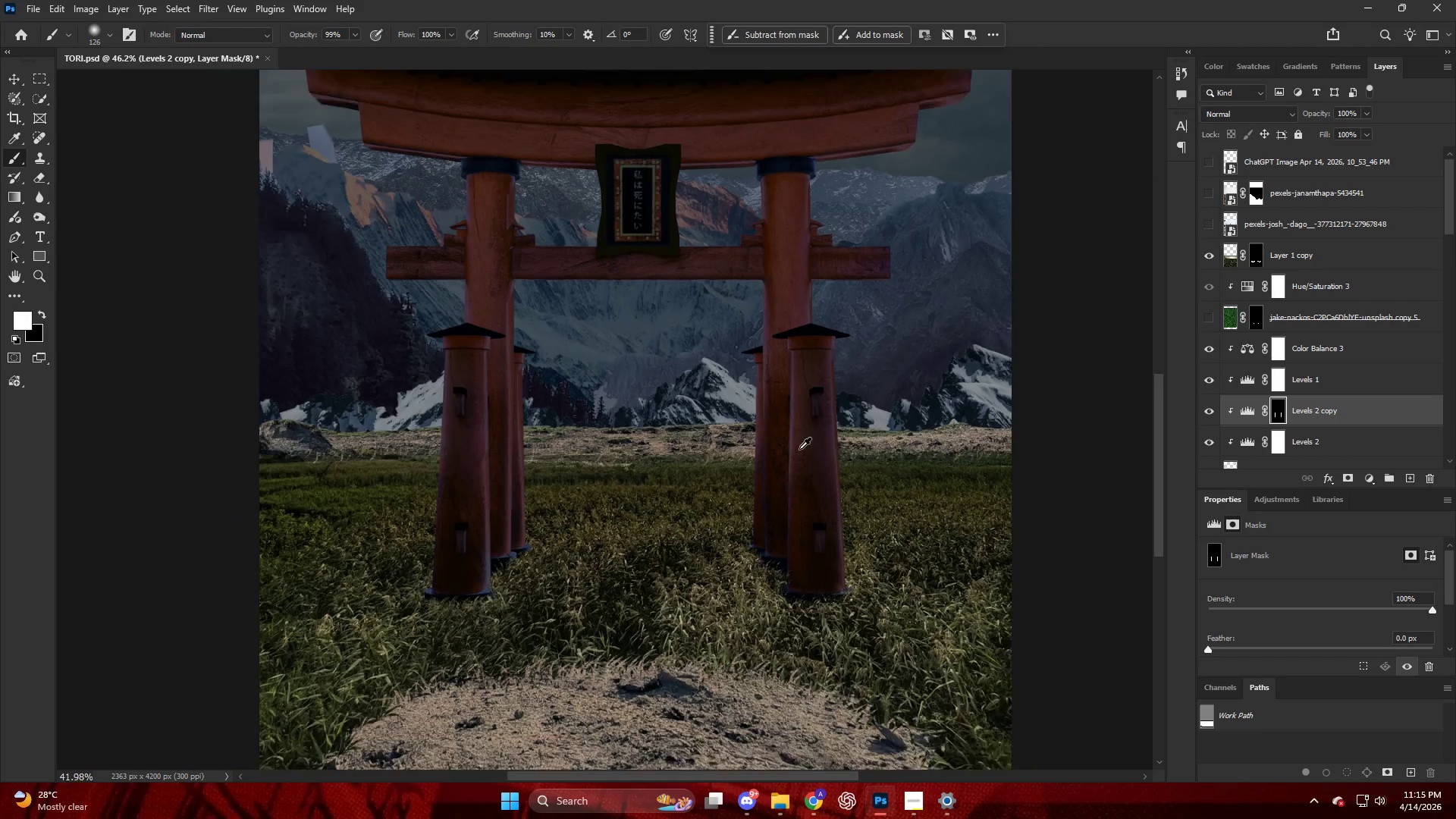 
scroll: coordinate [795, 444], scroll_direction: down, amount: 7.0
 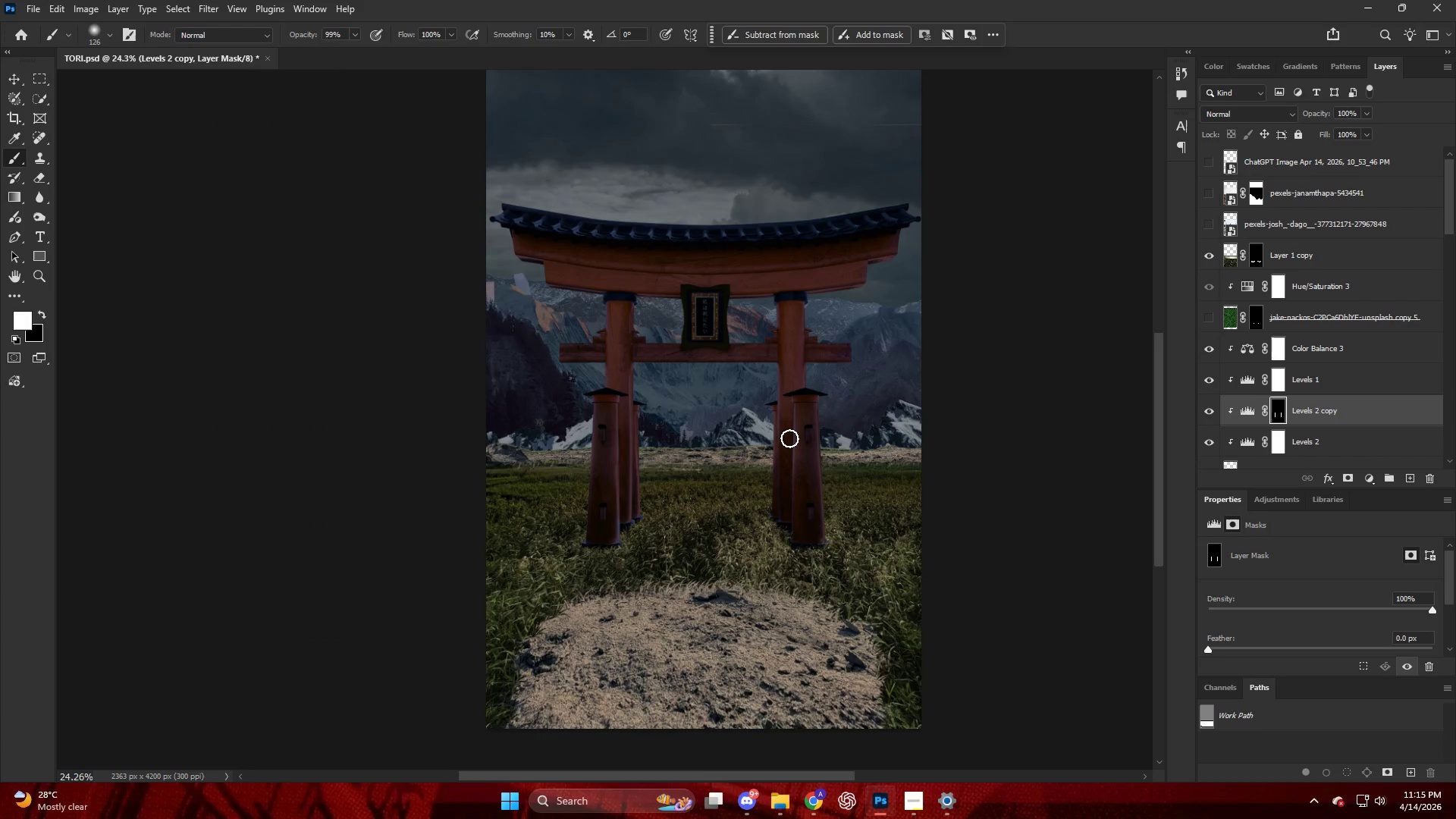 
hold_key(key=AltLeft, duration=0.42)
scroll: coordinate [788, 382], scroll_direction: up, amount: 14.0
 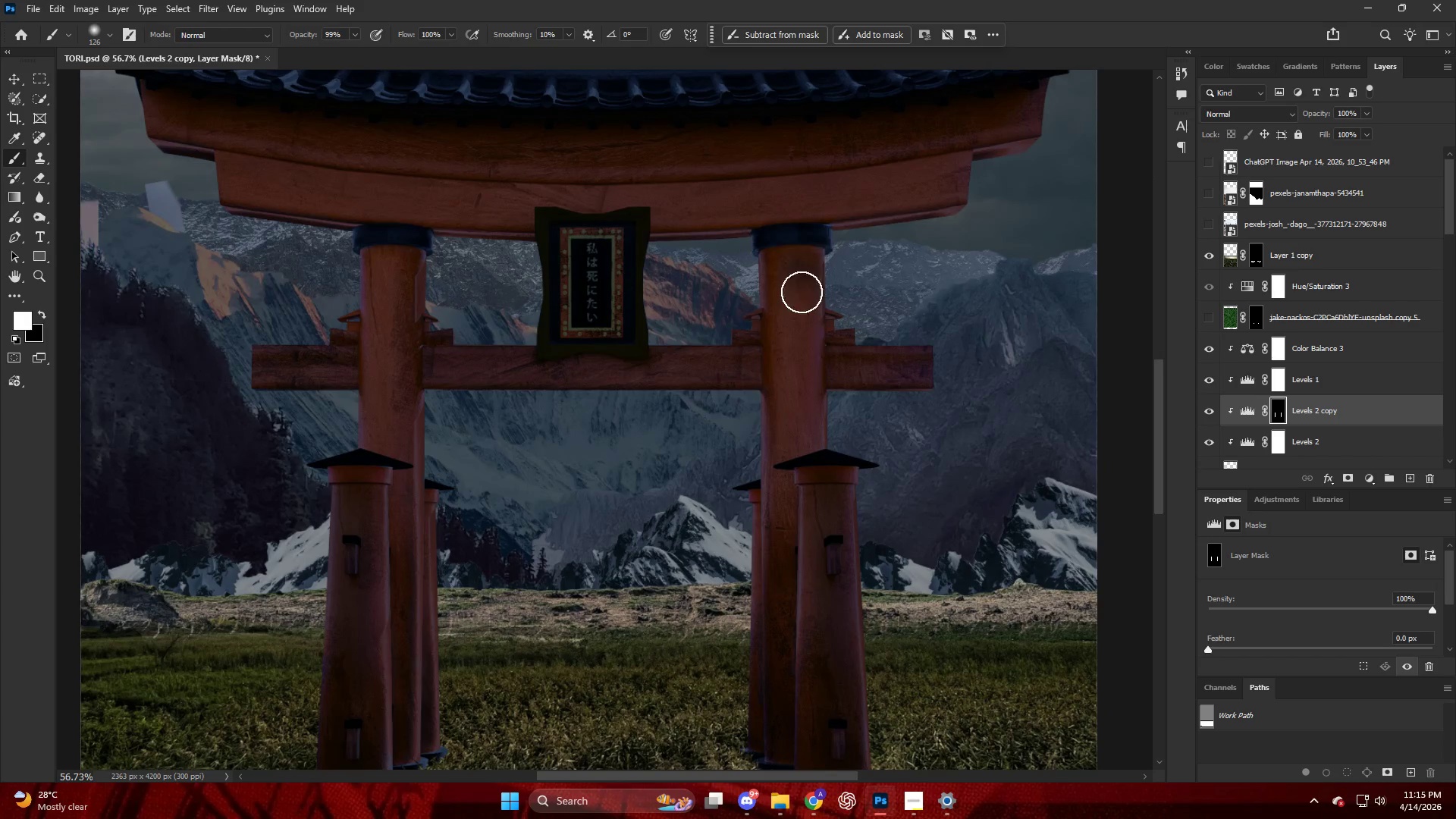 
left_click_drag(start_coordinate=[799, 271], to_coordinate=[790, 478])
 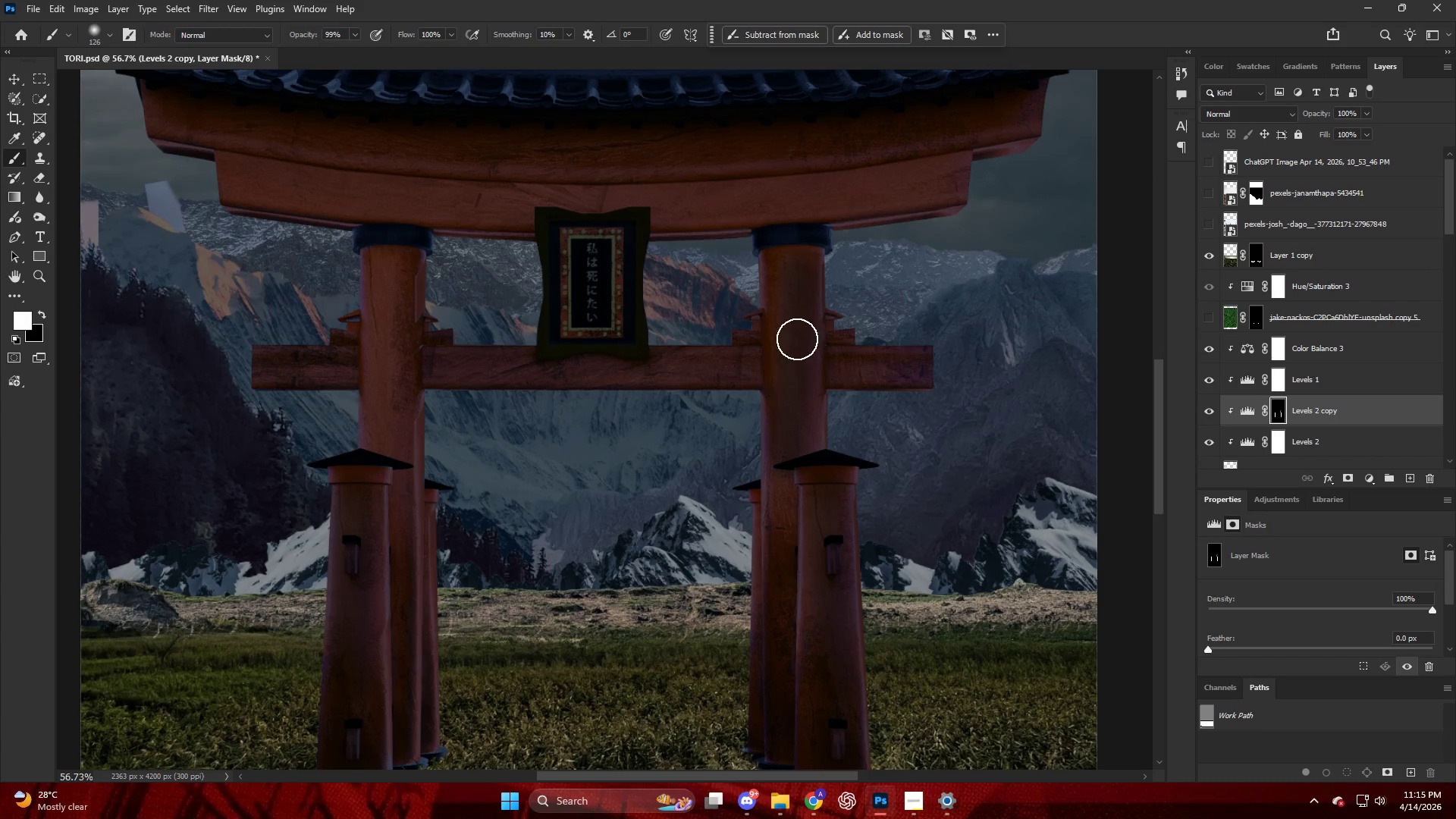 
key(Control+ControlLeft)
 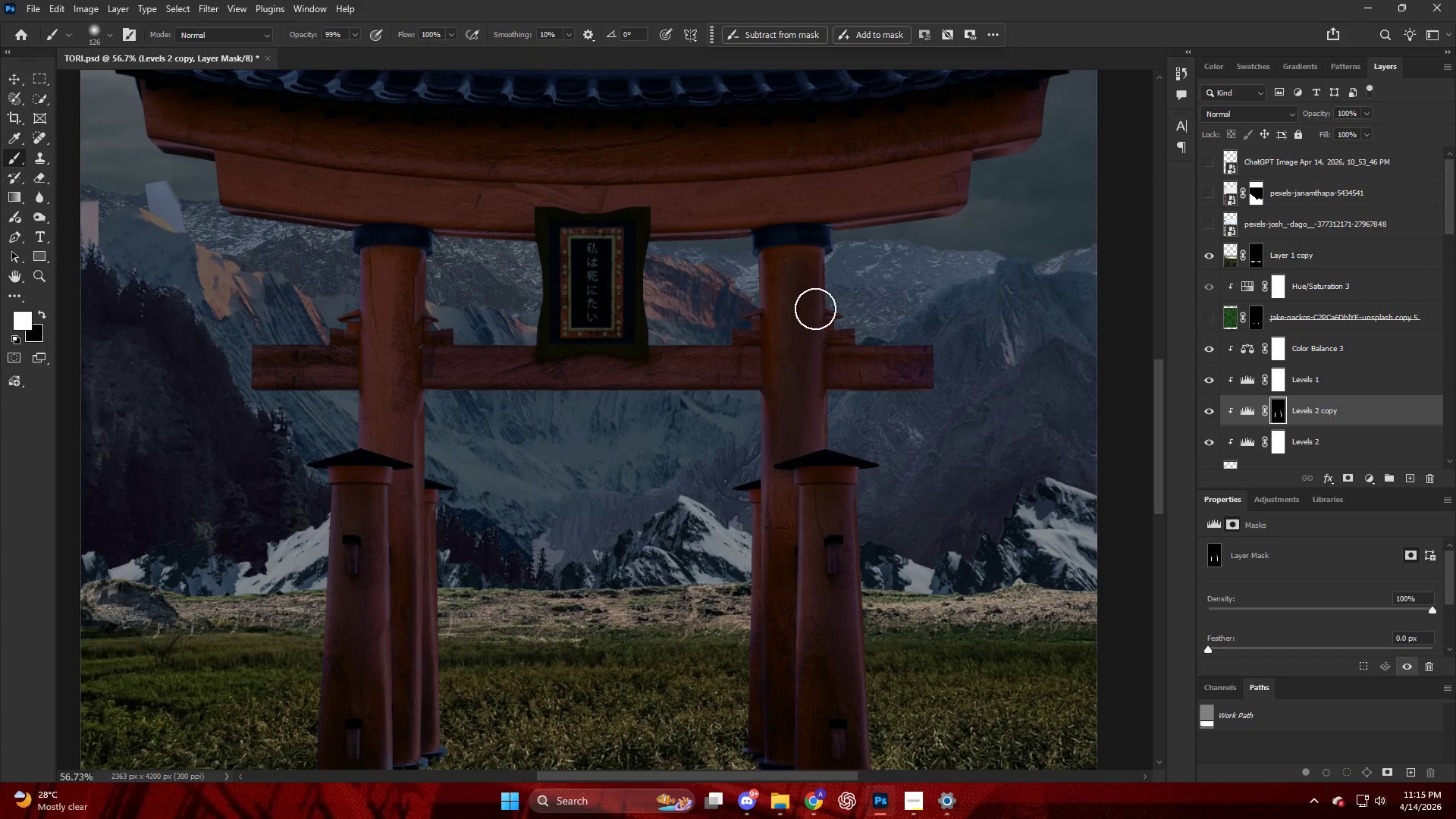 
key(Control+Z)
 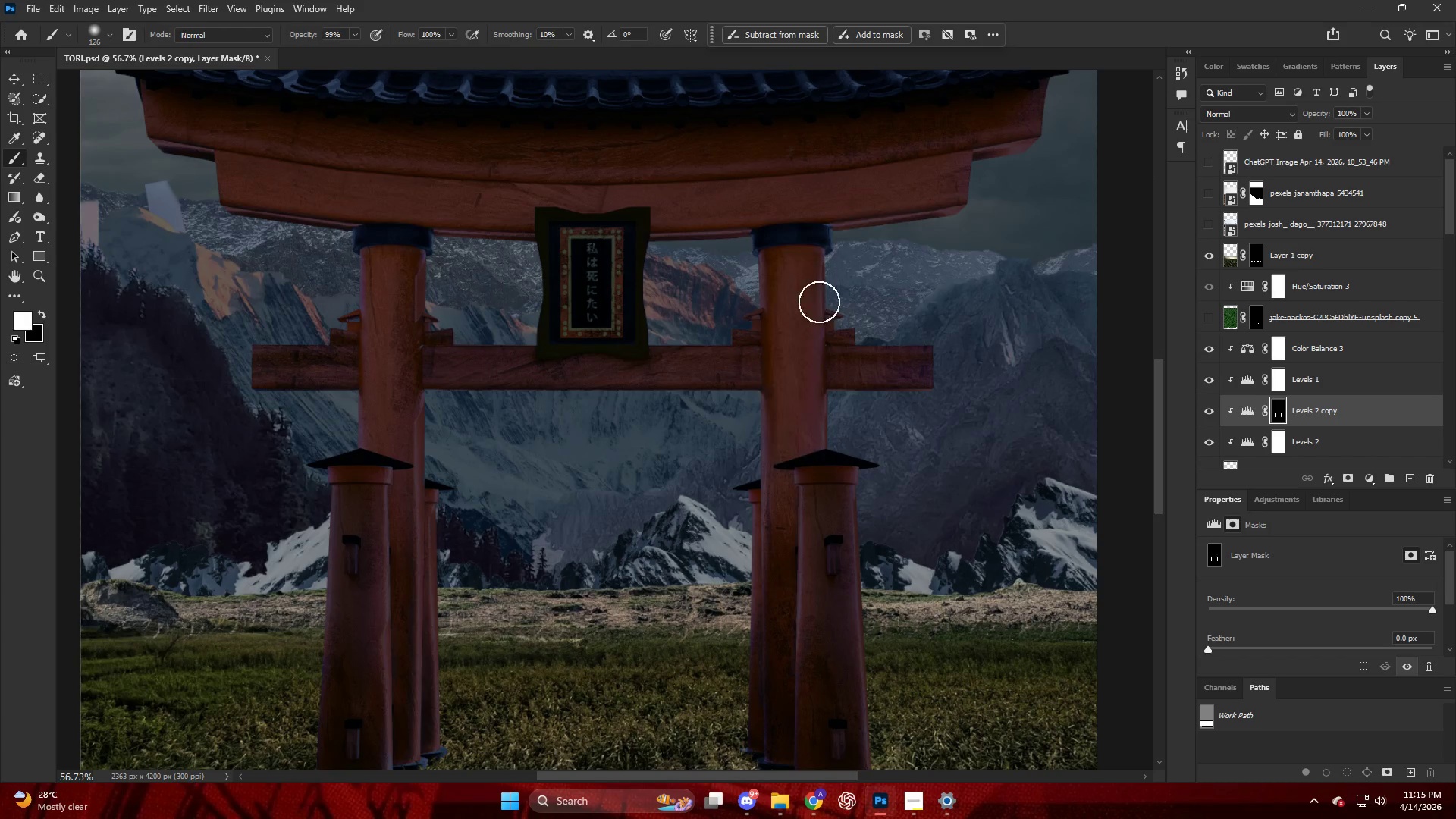 
hold_key(key=AltLeft, duration=0.72)
scroll: coordinate [713, 312], scroll_direction: down, amount: 11.0
 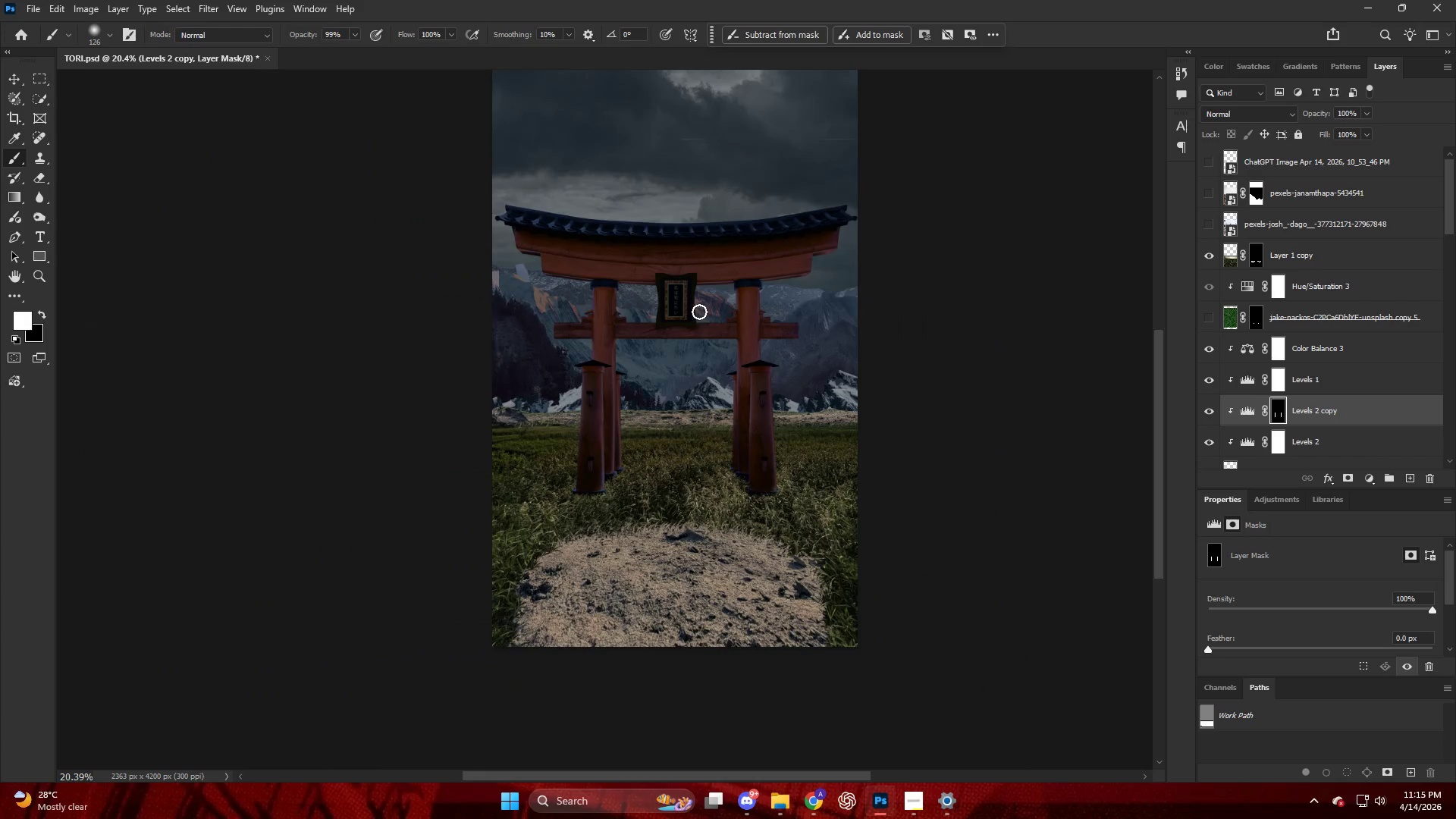 
hold_key(key=AltLeft, duration=0.61)
scroll: coordinate [614, 470], scroll_direction: up, amount: 9.0
 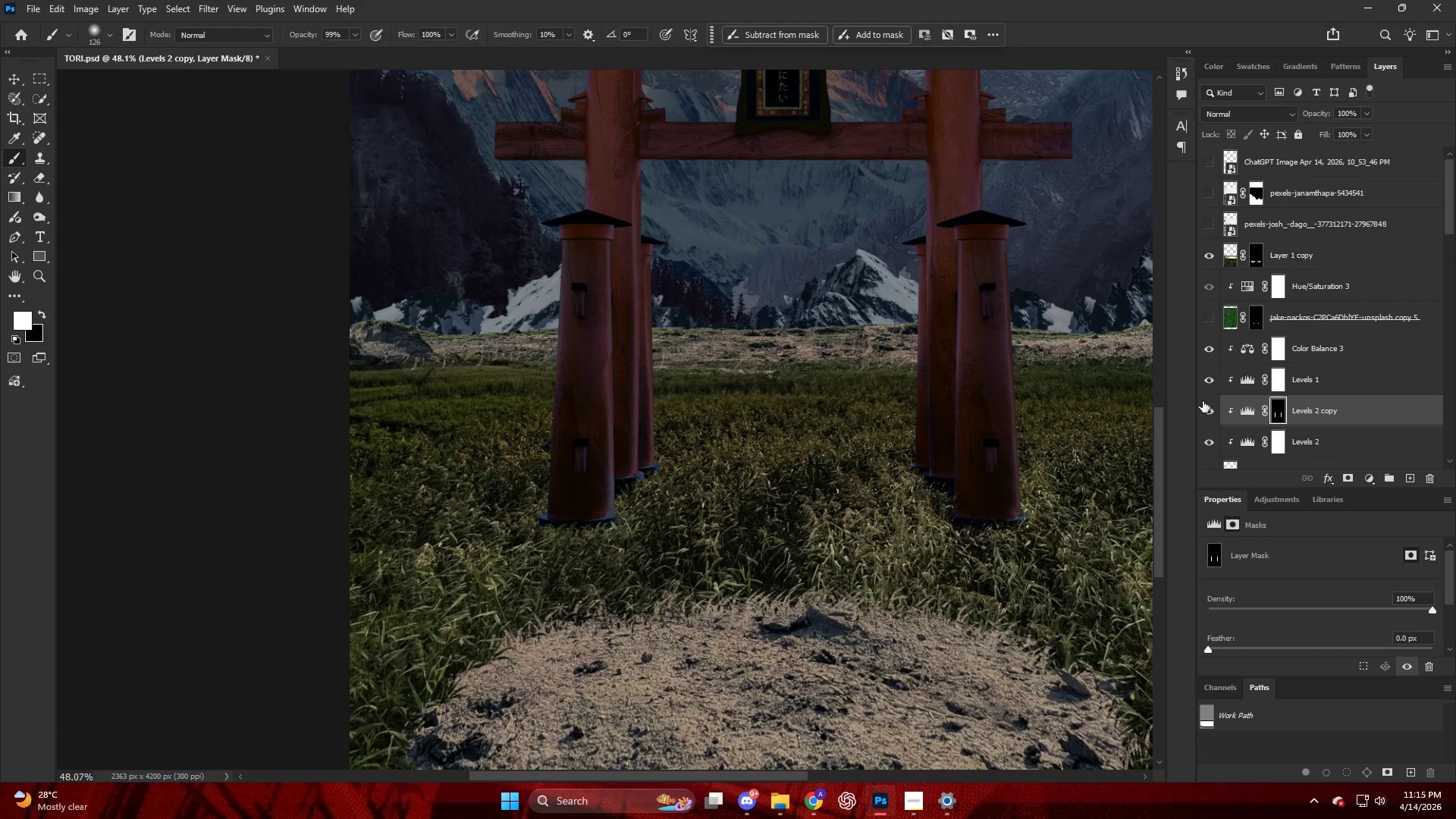 
hold_key(key=AltLeft, duration=0.56)
 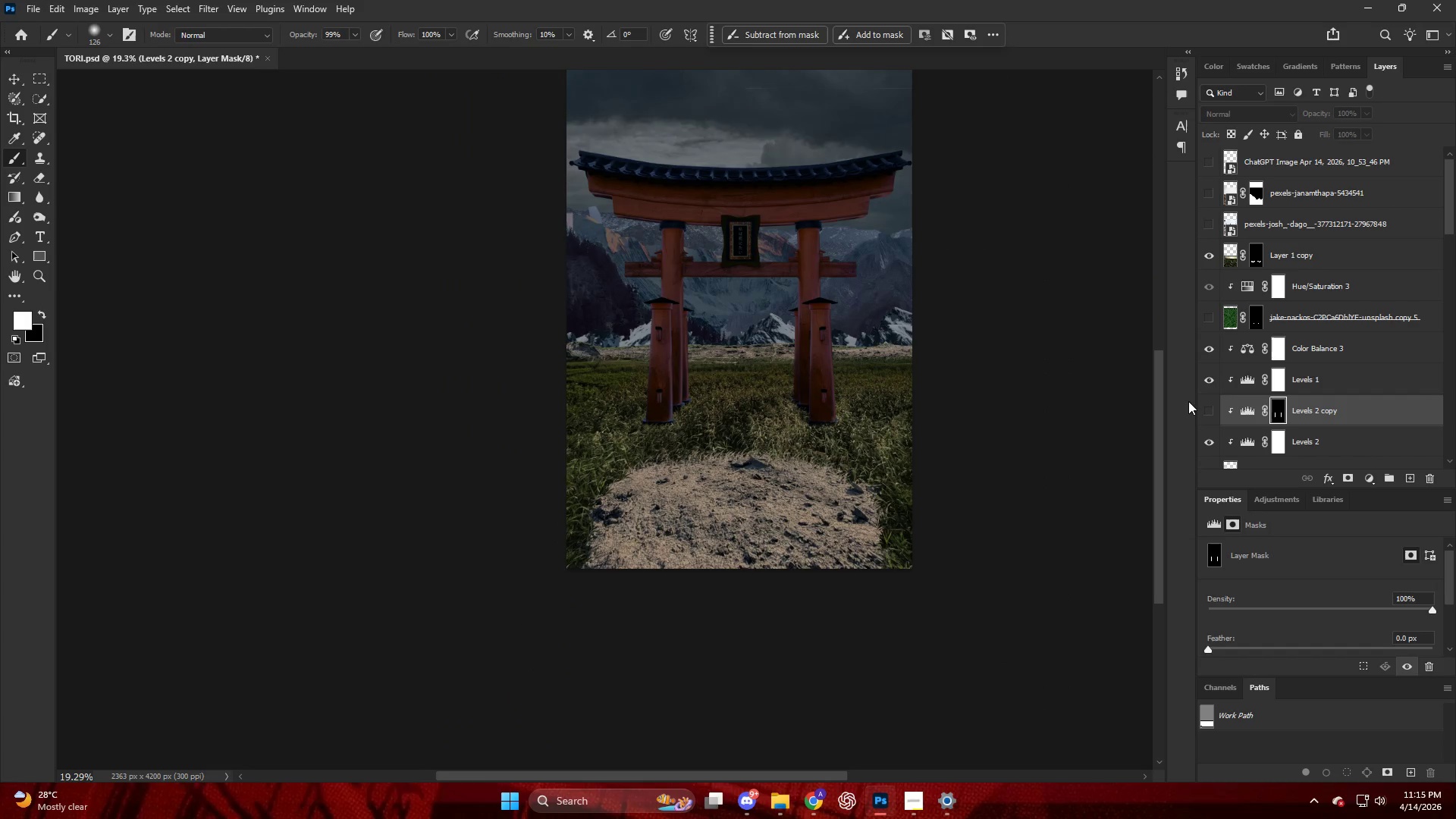 
key(Control+ControlLeft)
 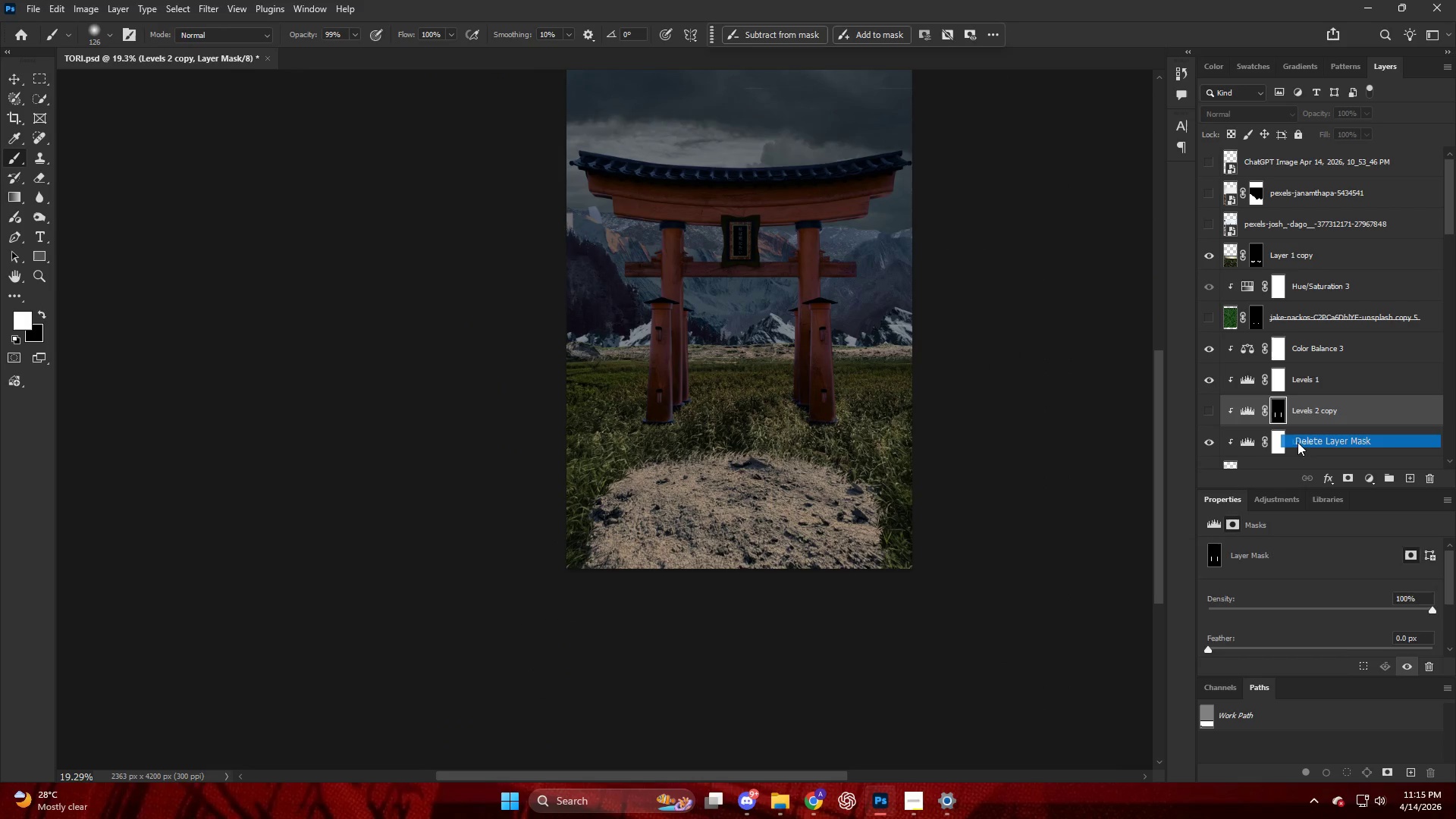 
scroll: coordinate [783, 372], scroll_direction: down, amount: 15.0
 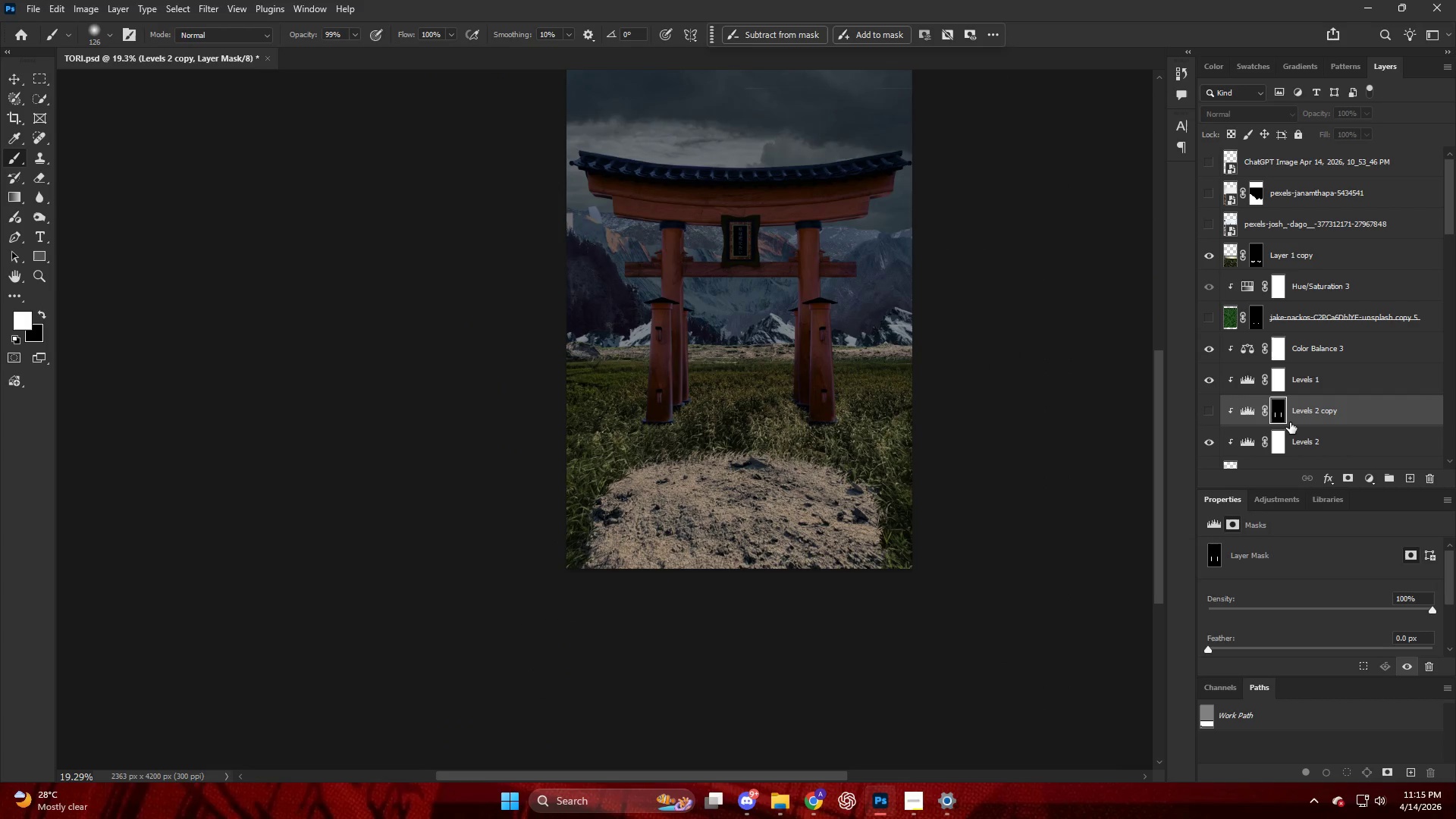 
key(Alt+AltLeft)
 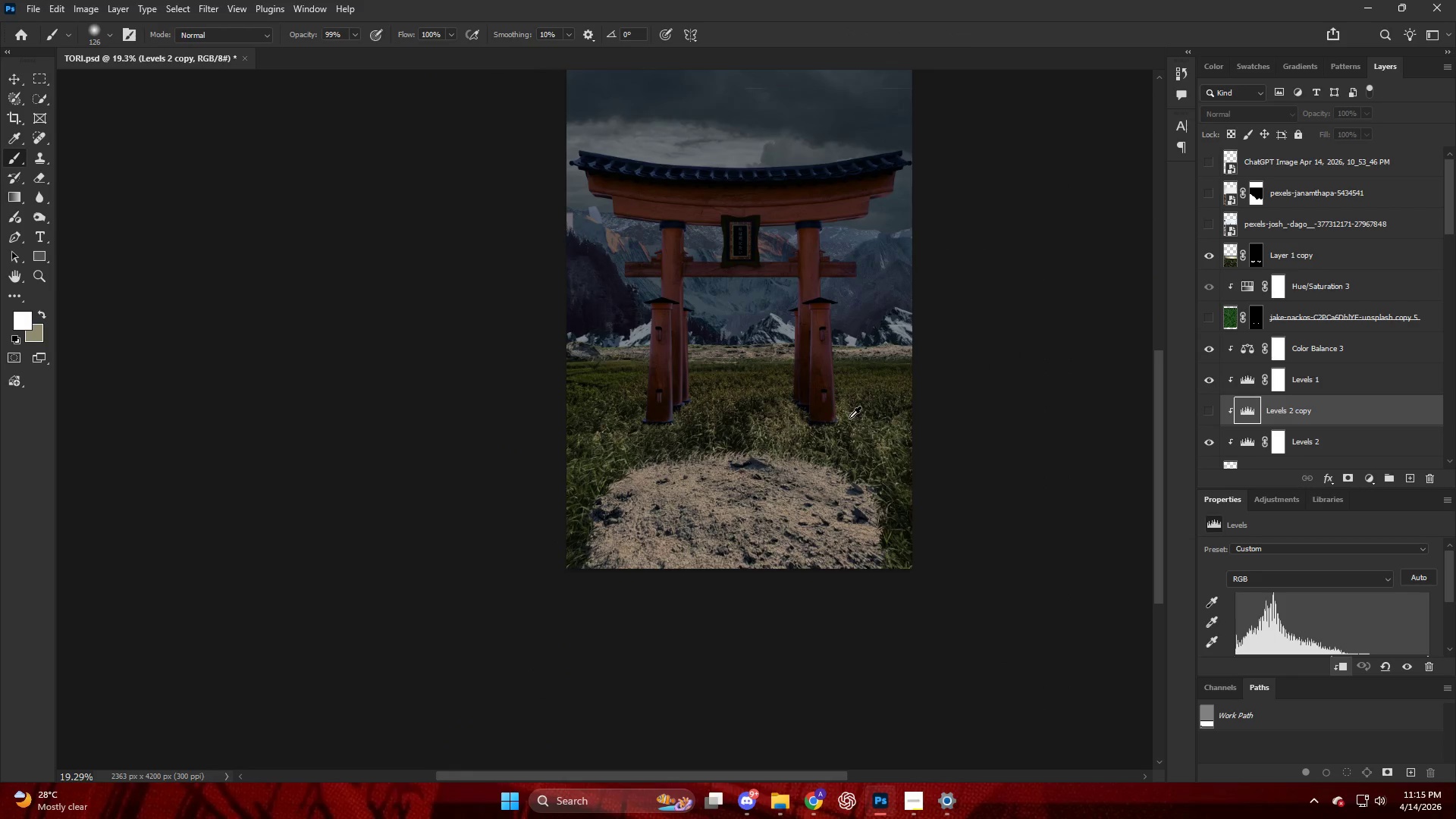 
scroll: coordinate [849, 418], scroll_direction: up, amount: 4.0
 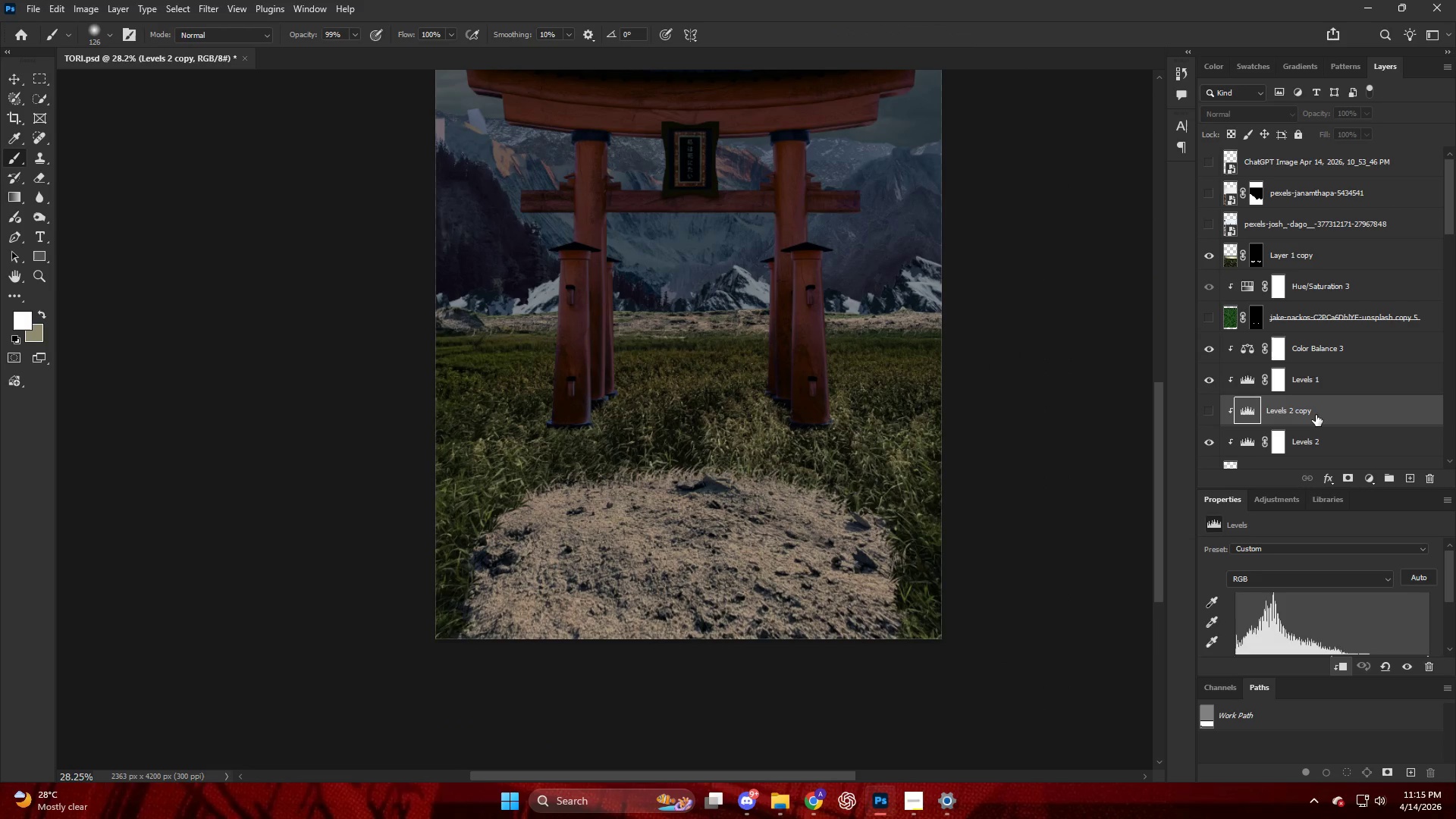 
key(Backspace)
 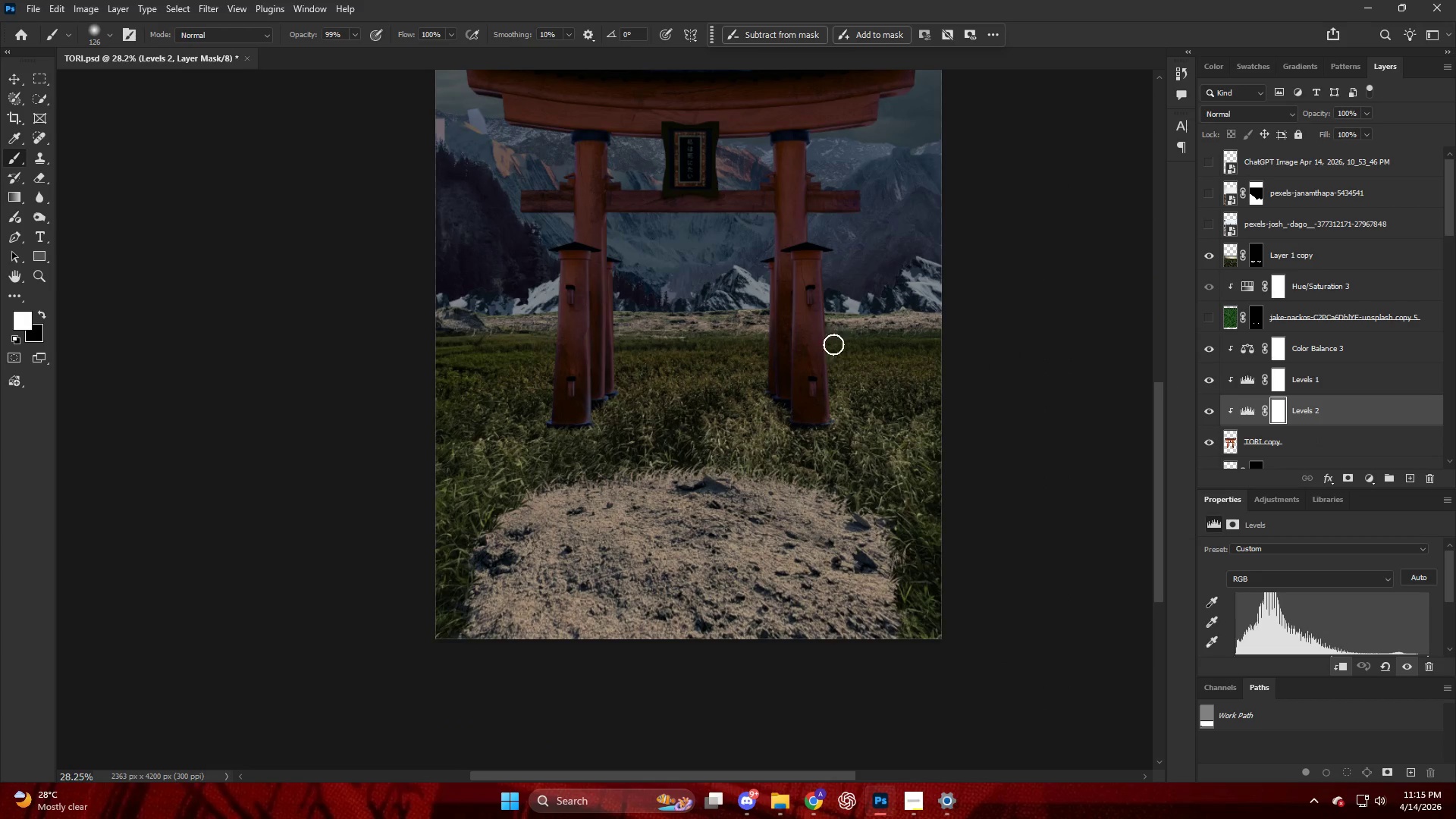 
key(Alt+AltLeft)
 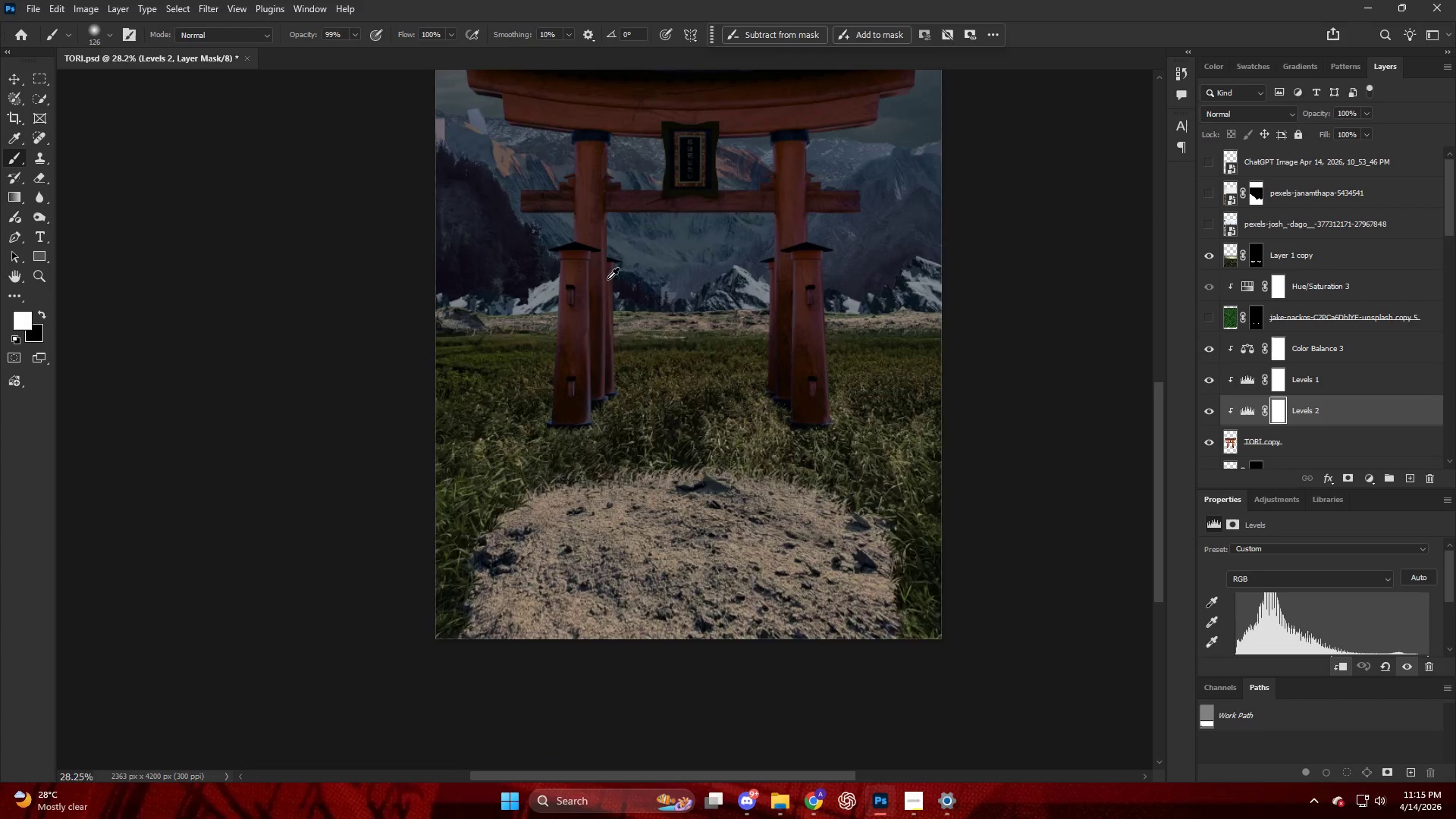 
scroll: coordinate [708, 280], scroll_direction: up, amount: 3.0
 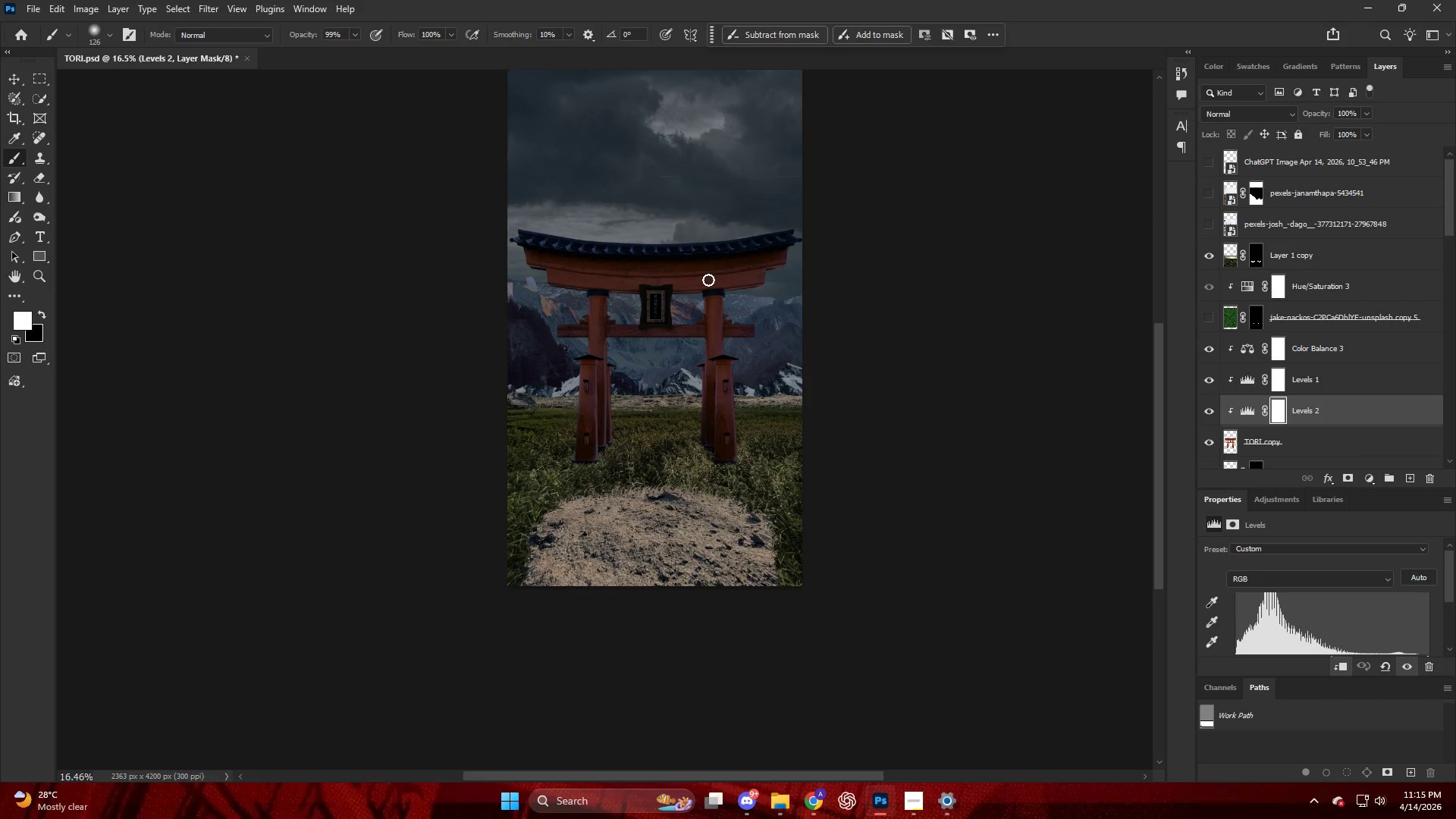 
hold_key(key=AltLeft, duration=0.41)
 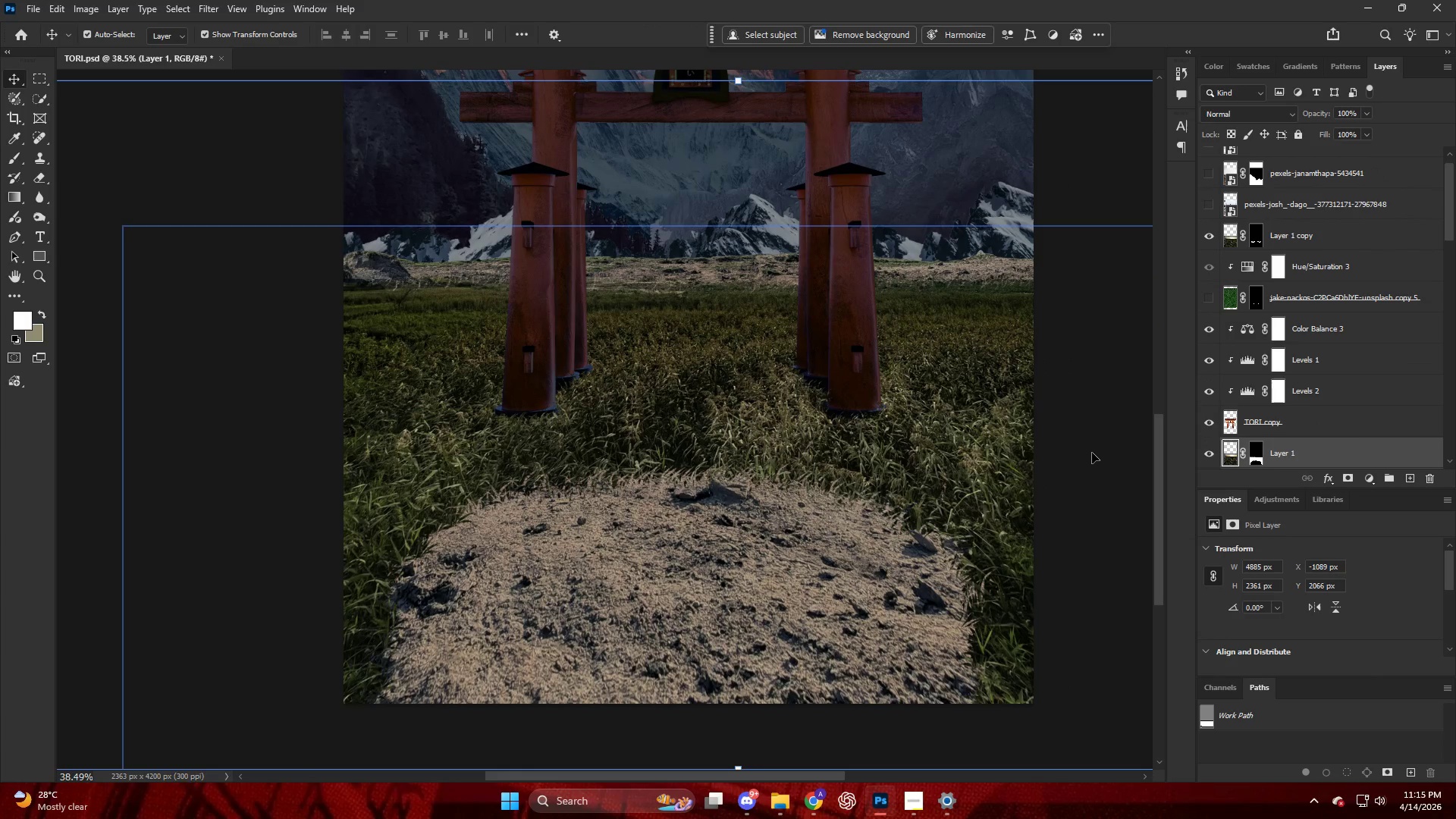 
key(V)
 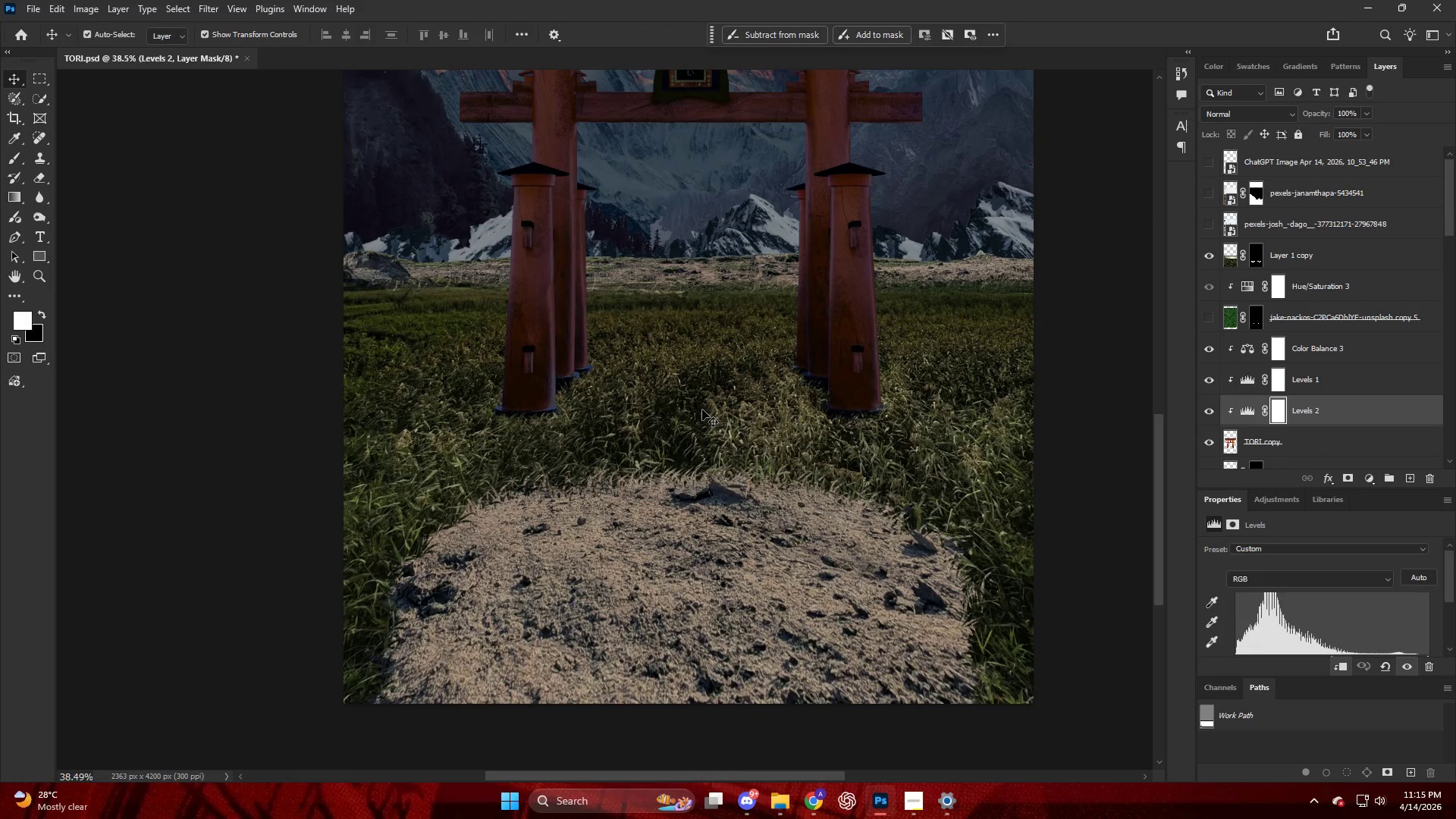 
left_click([702, 410])
 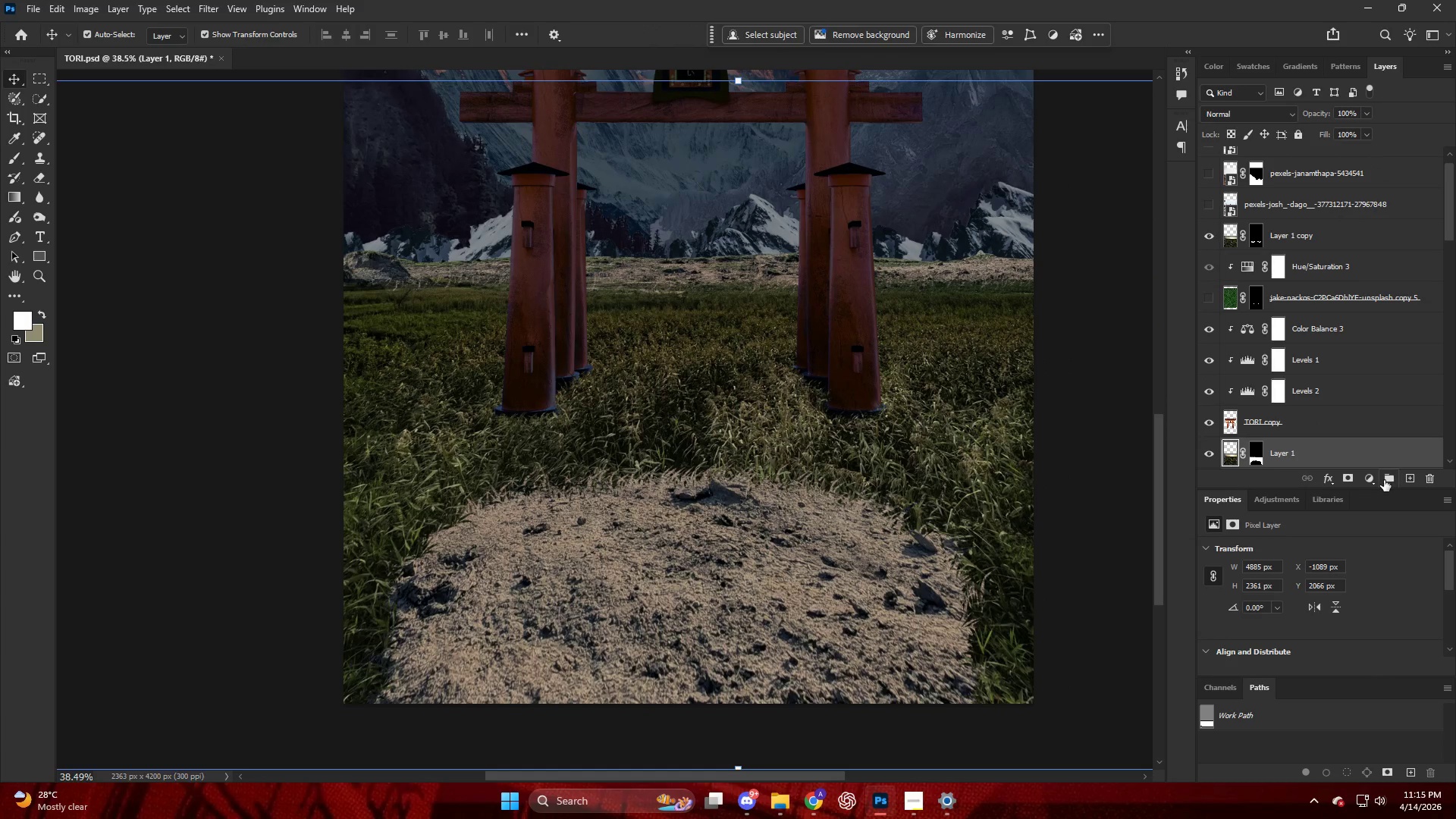 
scroll: coordinate [691, 464], scroll_direction: up, amount: 9.0
 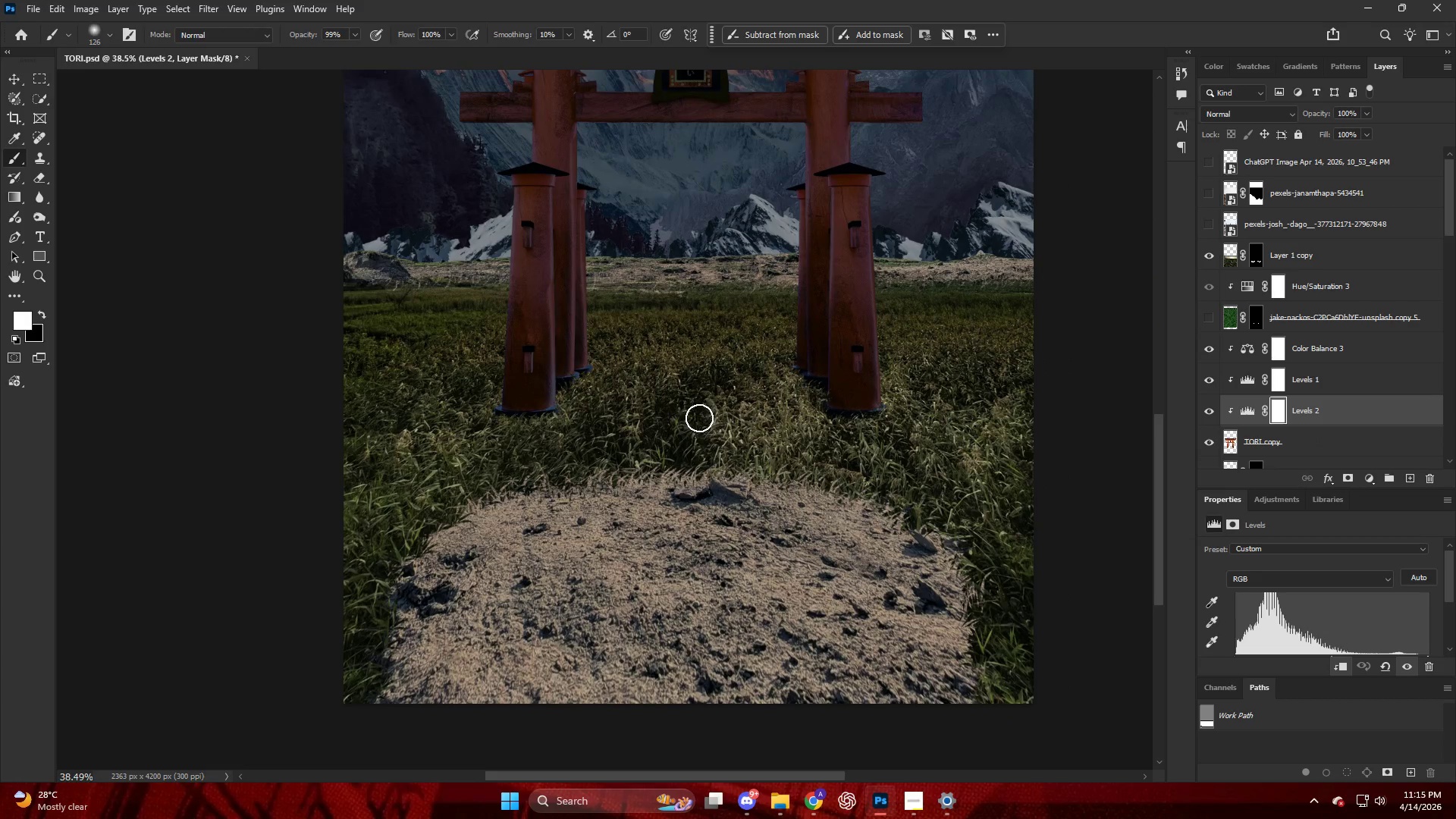 
left_click([1371, 480])
 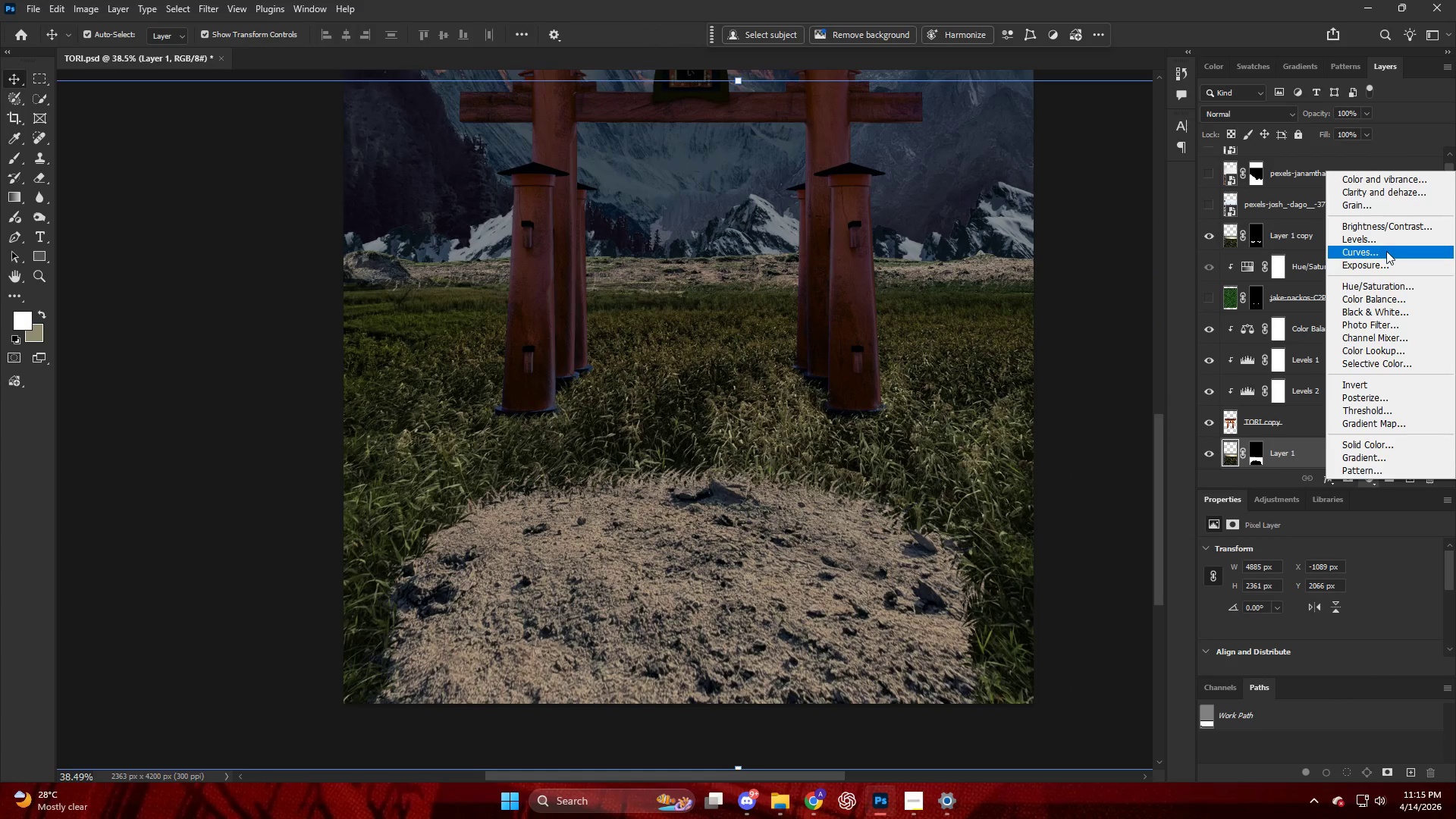 
left_click([1385, 244])
 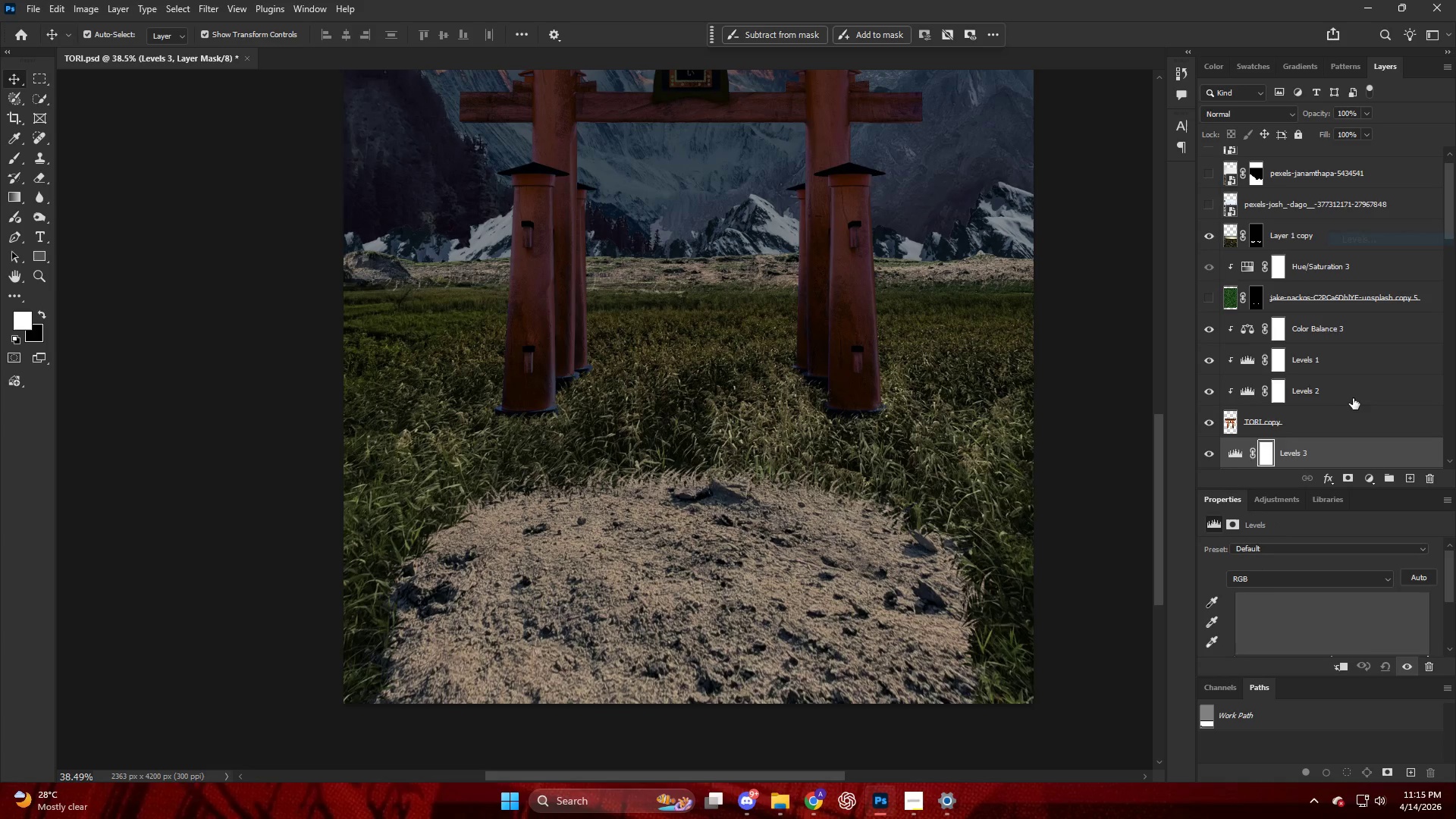 
hold_key(key=AltLeft, duration=0.7)
 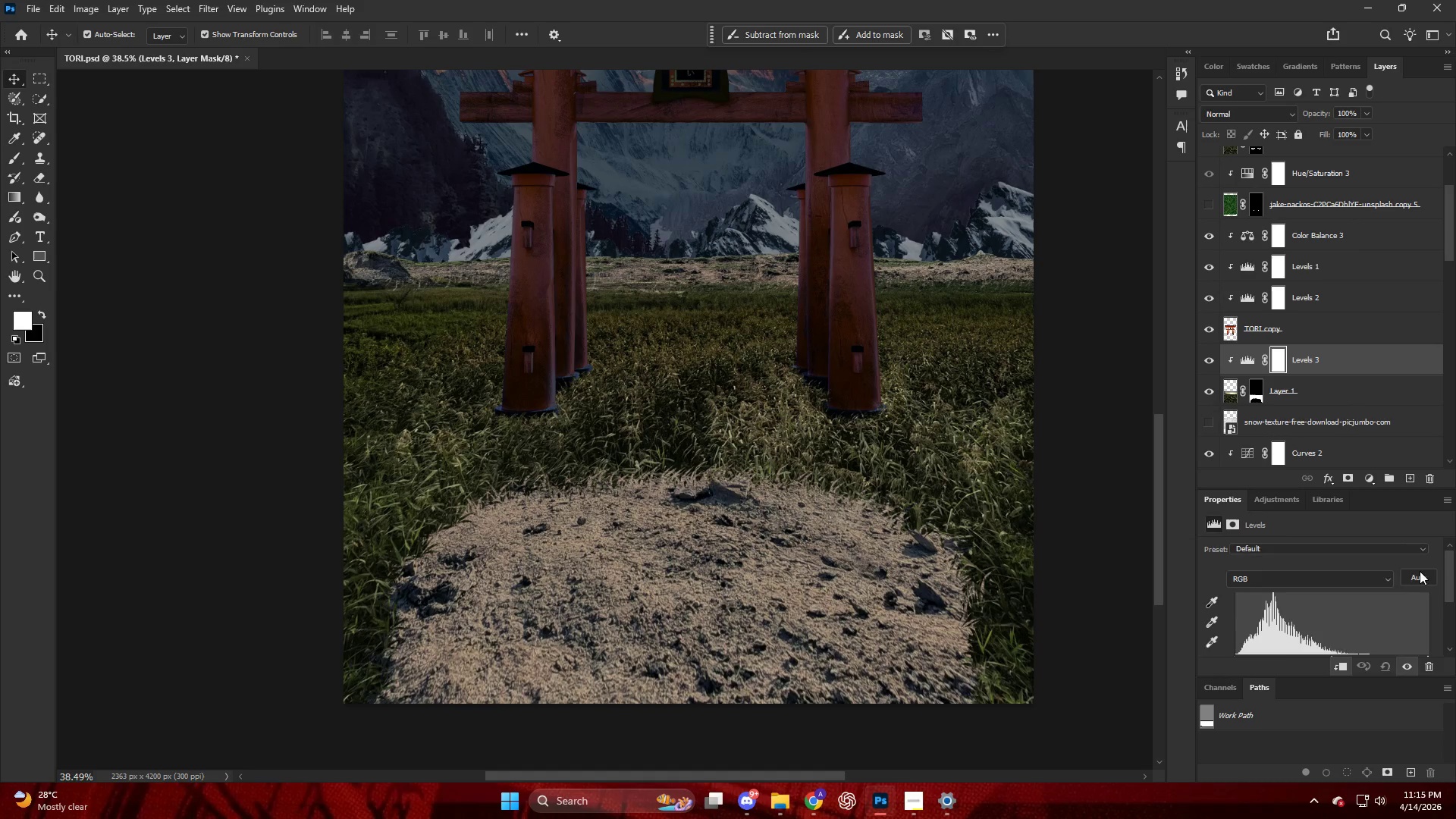 
scroll: coordinate [1414, 569], scroll_direction: down, amount: 7.0
 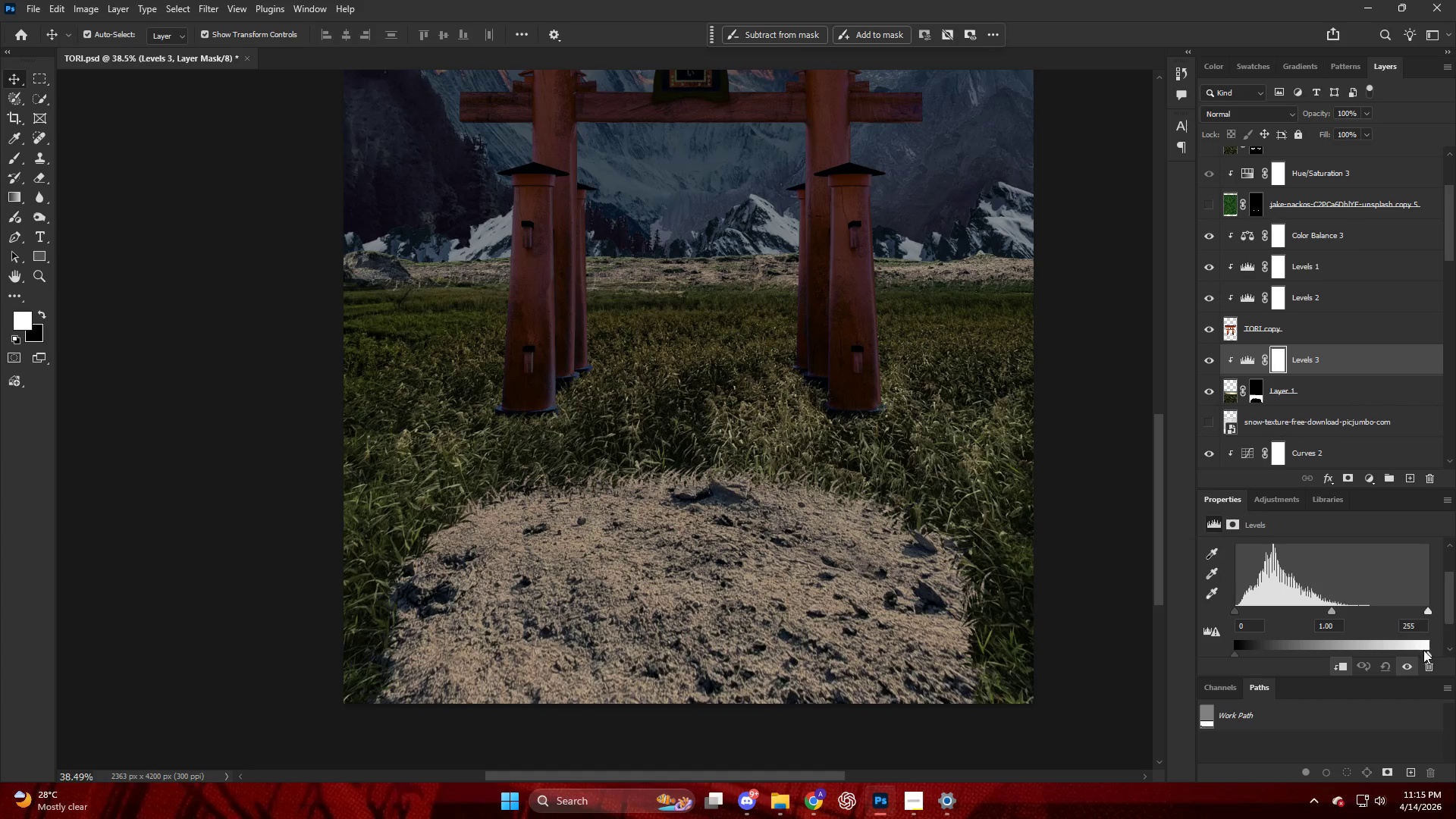 
left_click_drag(start_coordinate=[1428, 651], to_coordinate=[1404, 659])
 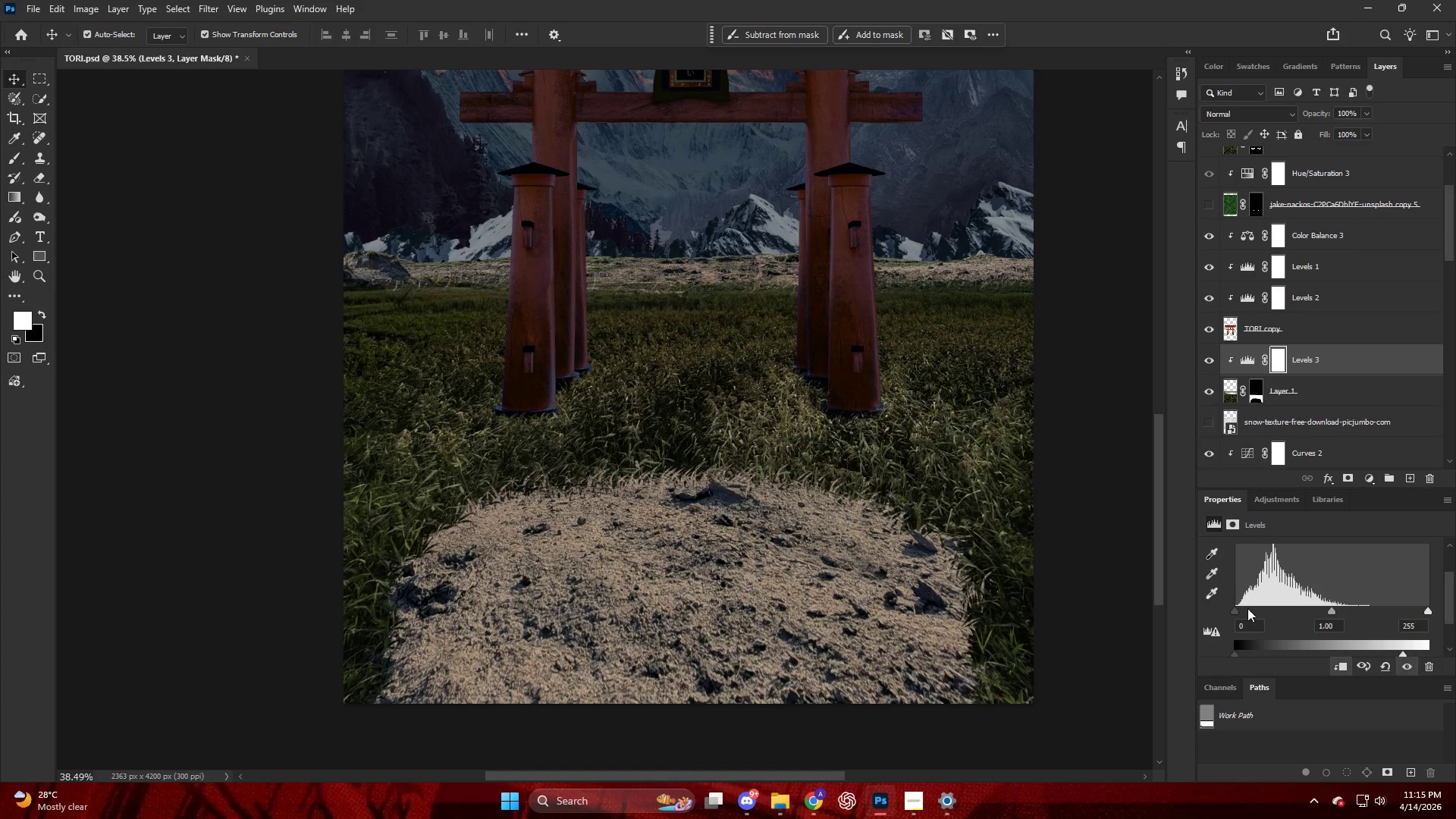 
hold_key(key=AltLeft, duration=0.41)
hold_key(key=AltLeft, duration=0.42)
scroll: coordinate [714, 543], scroll_direction: up, amount: 3.0
 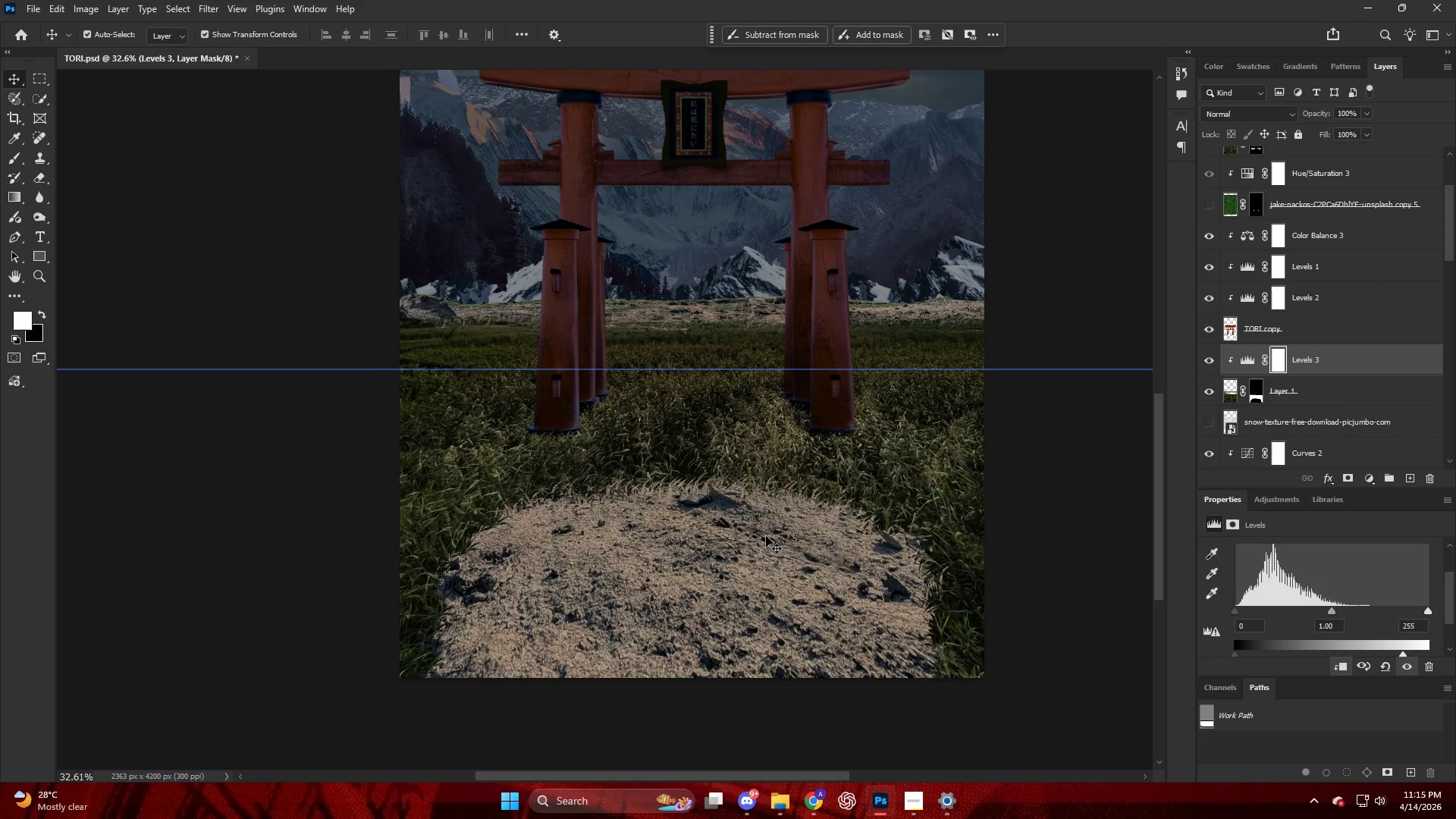 
key(V)
 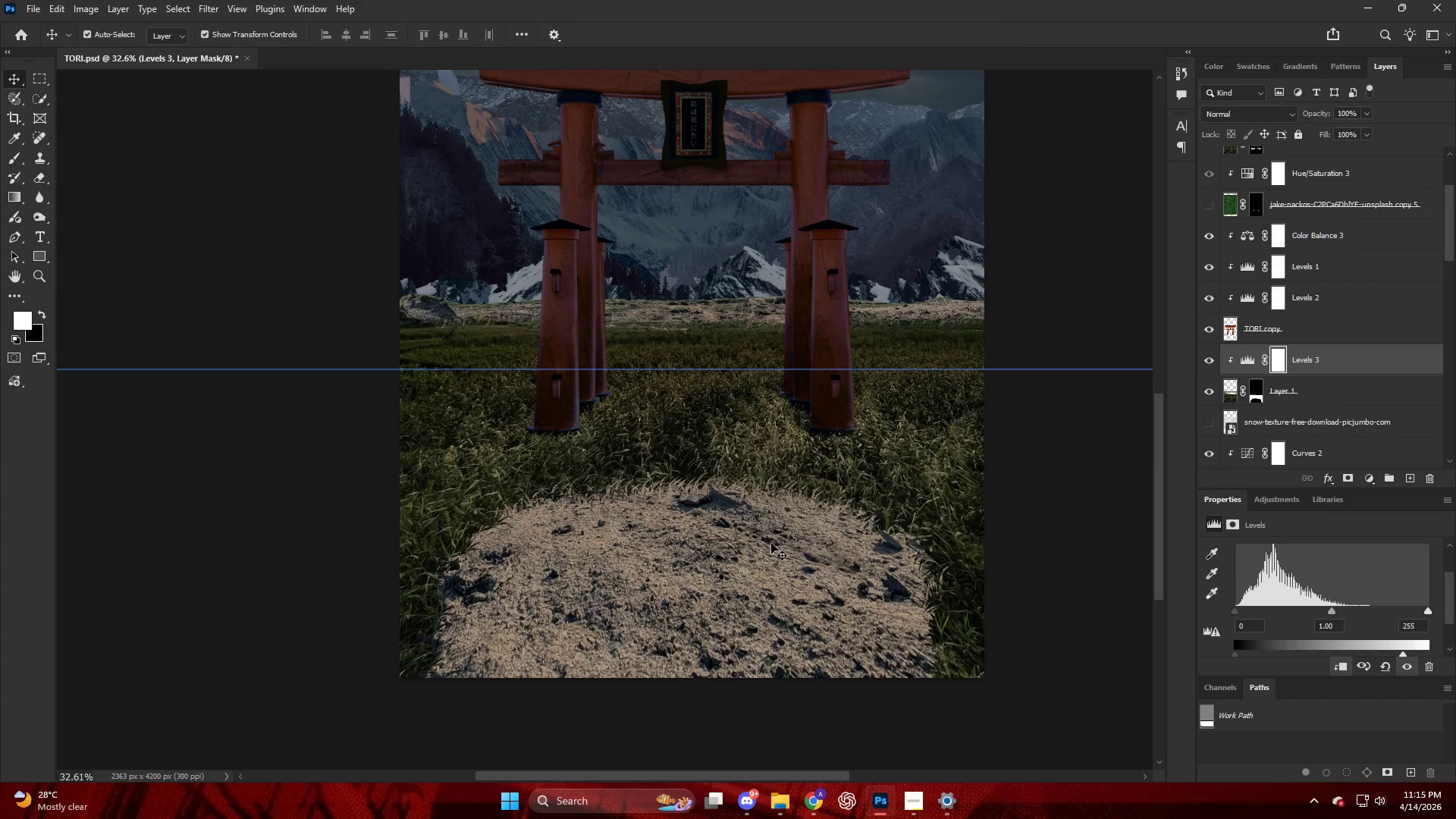 
left_click([771, 543])
 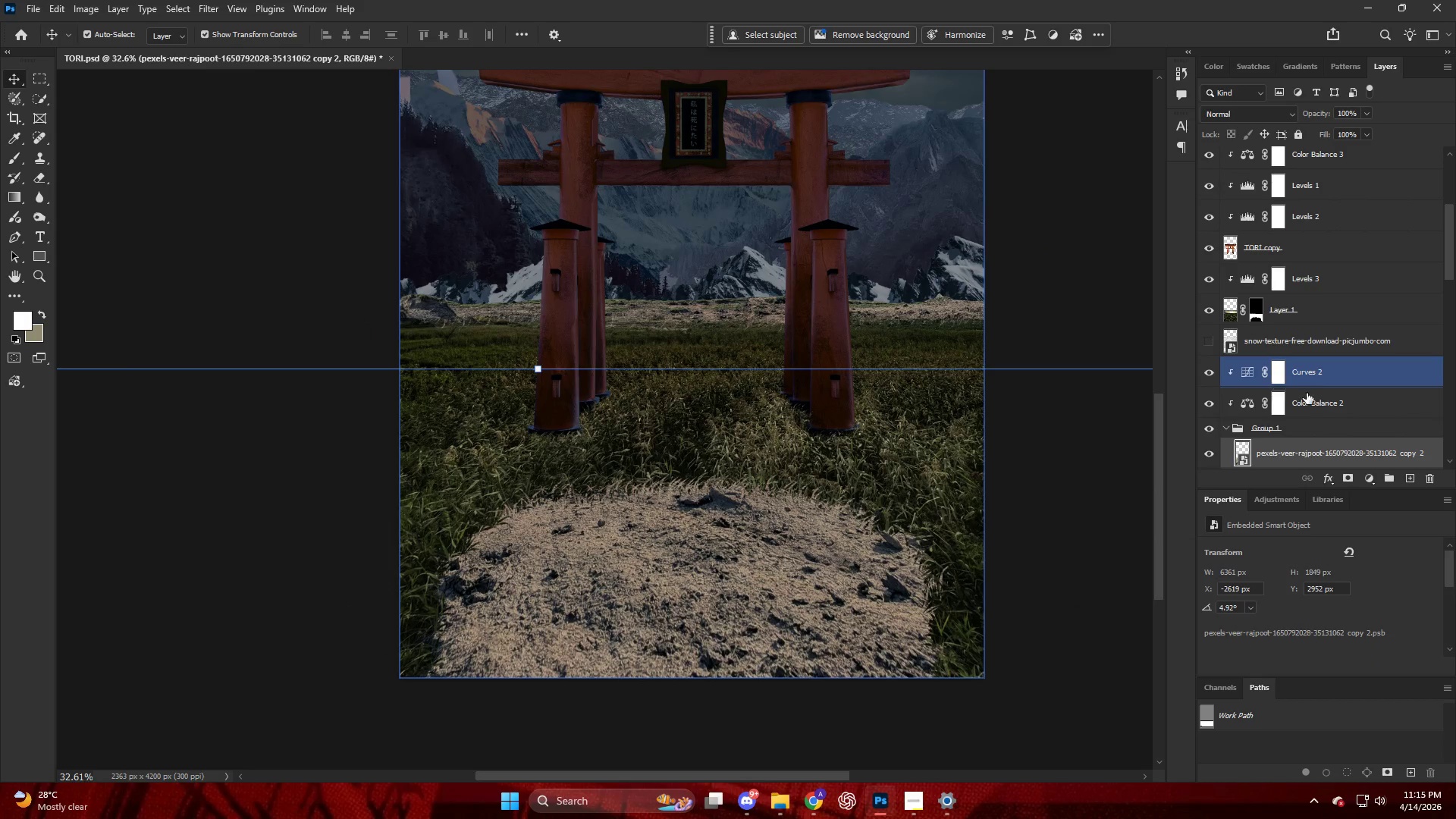 
left_click([1339, 434])
 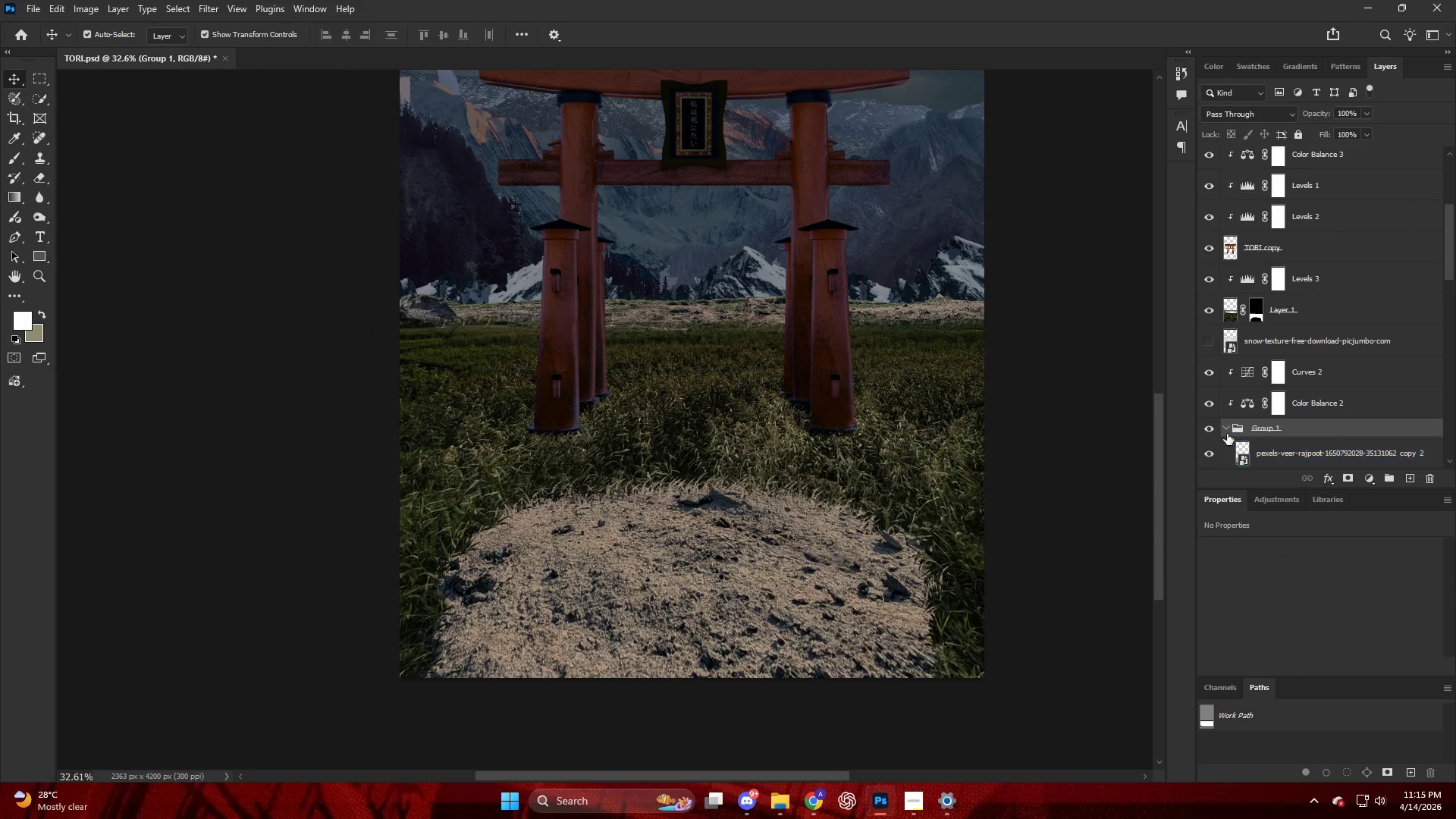 
left_click([1225, 429])
 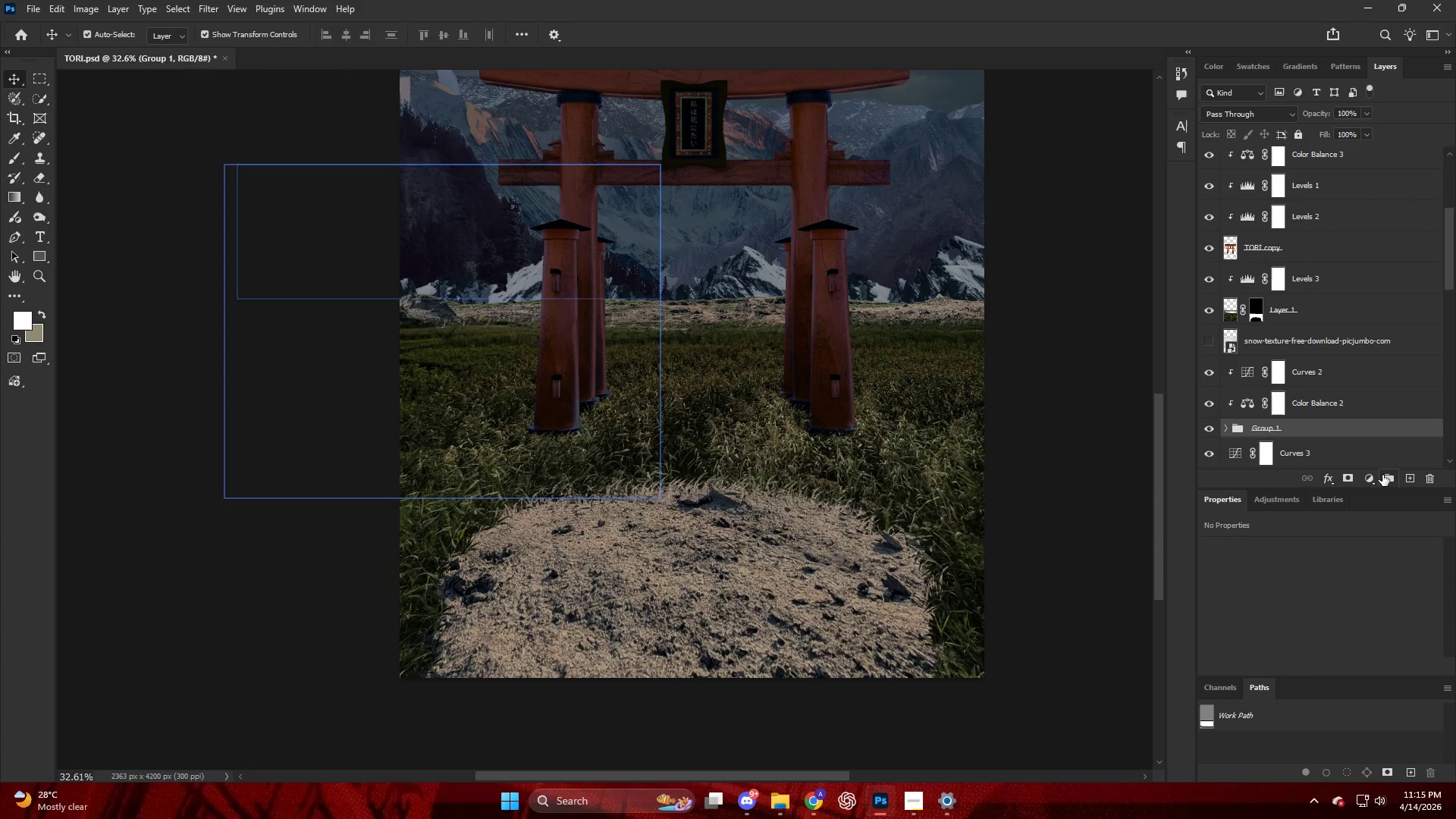 
left_click([1370, 475])
 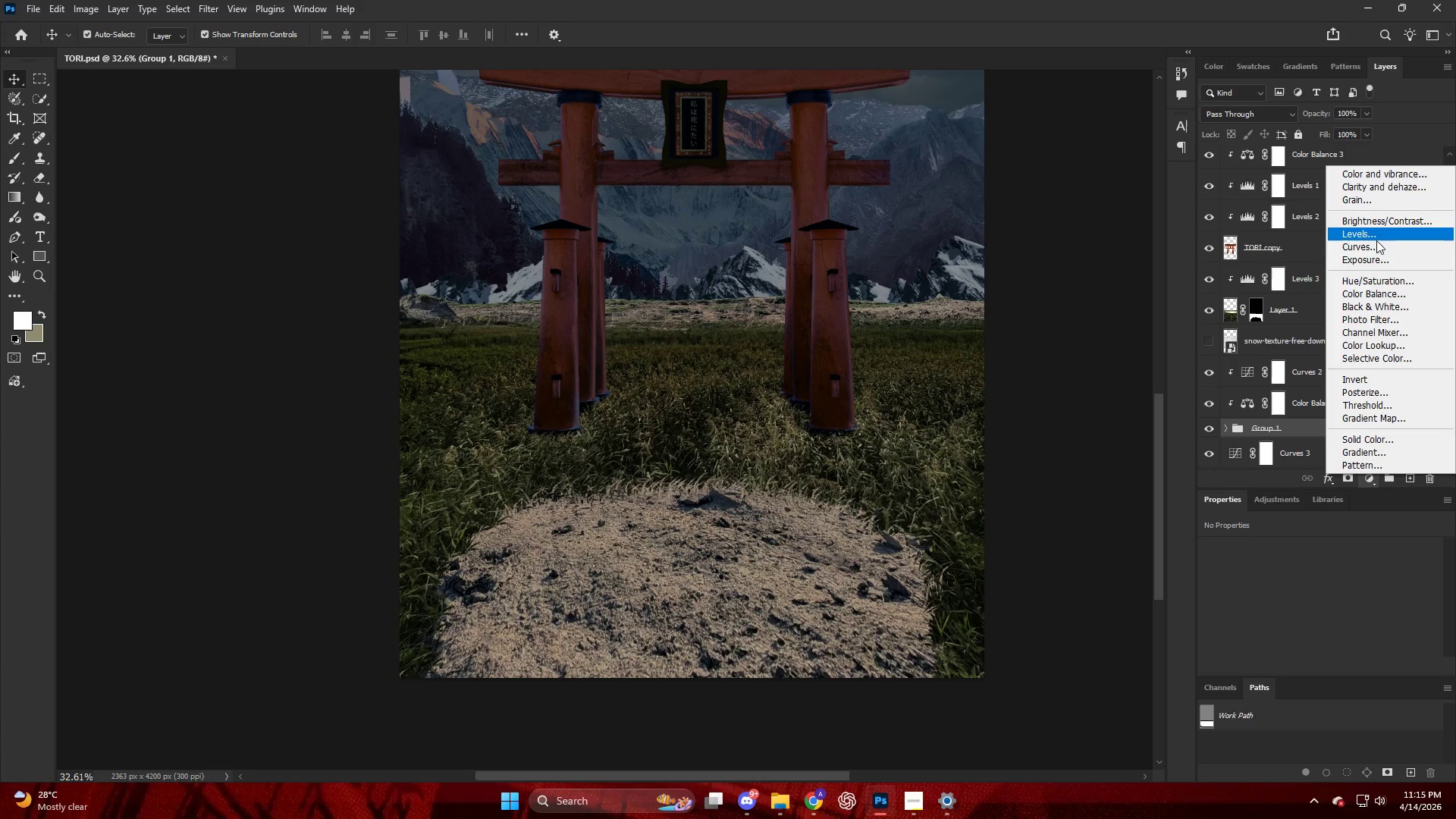 
left_click([1376, 237])
 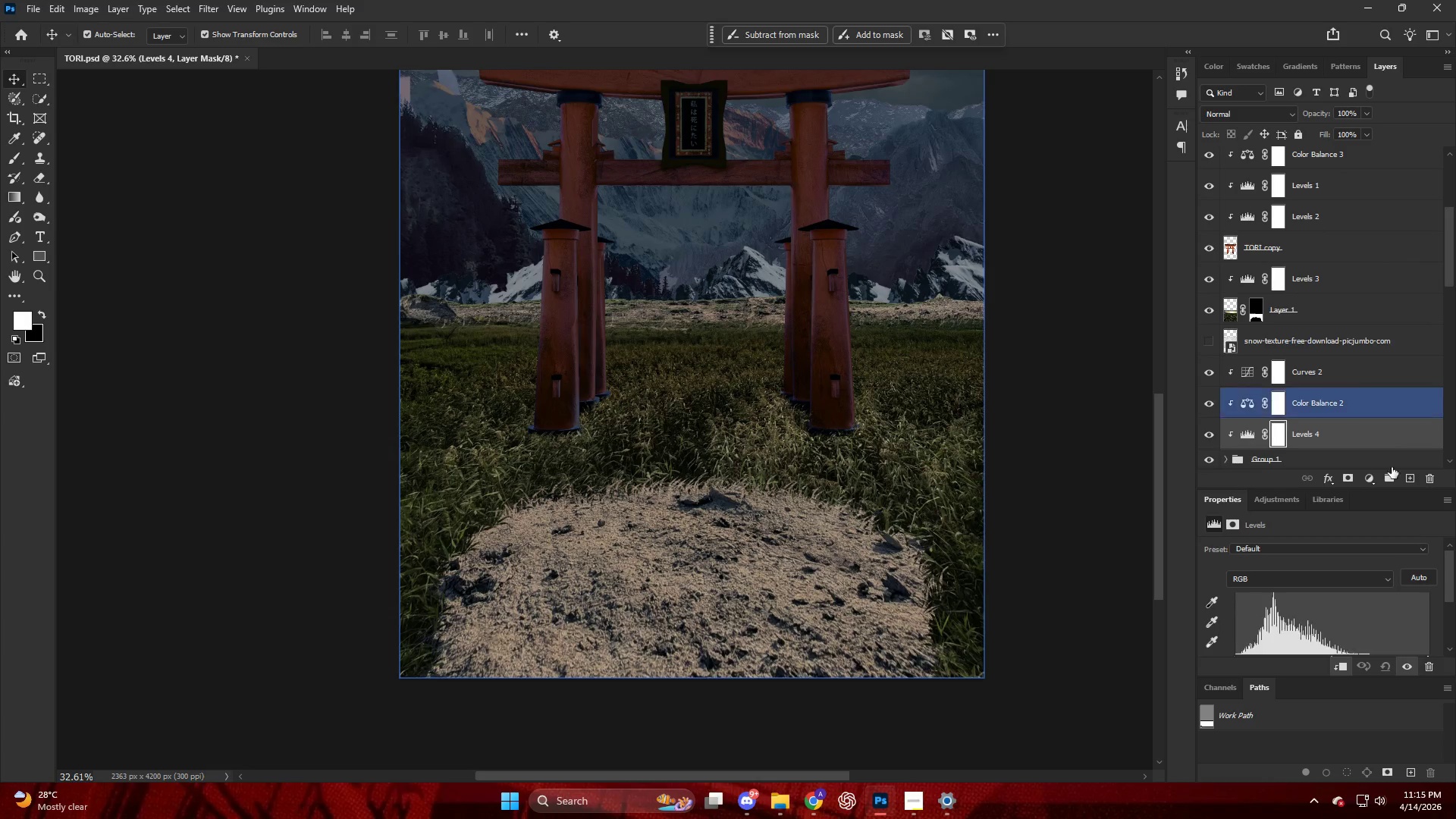 
scroll: coordinate [1386, 582], scroll_direction: down, amount: 11.0
 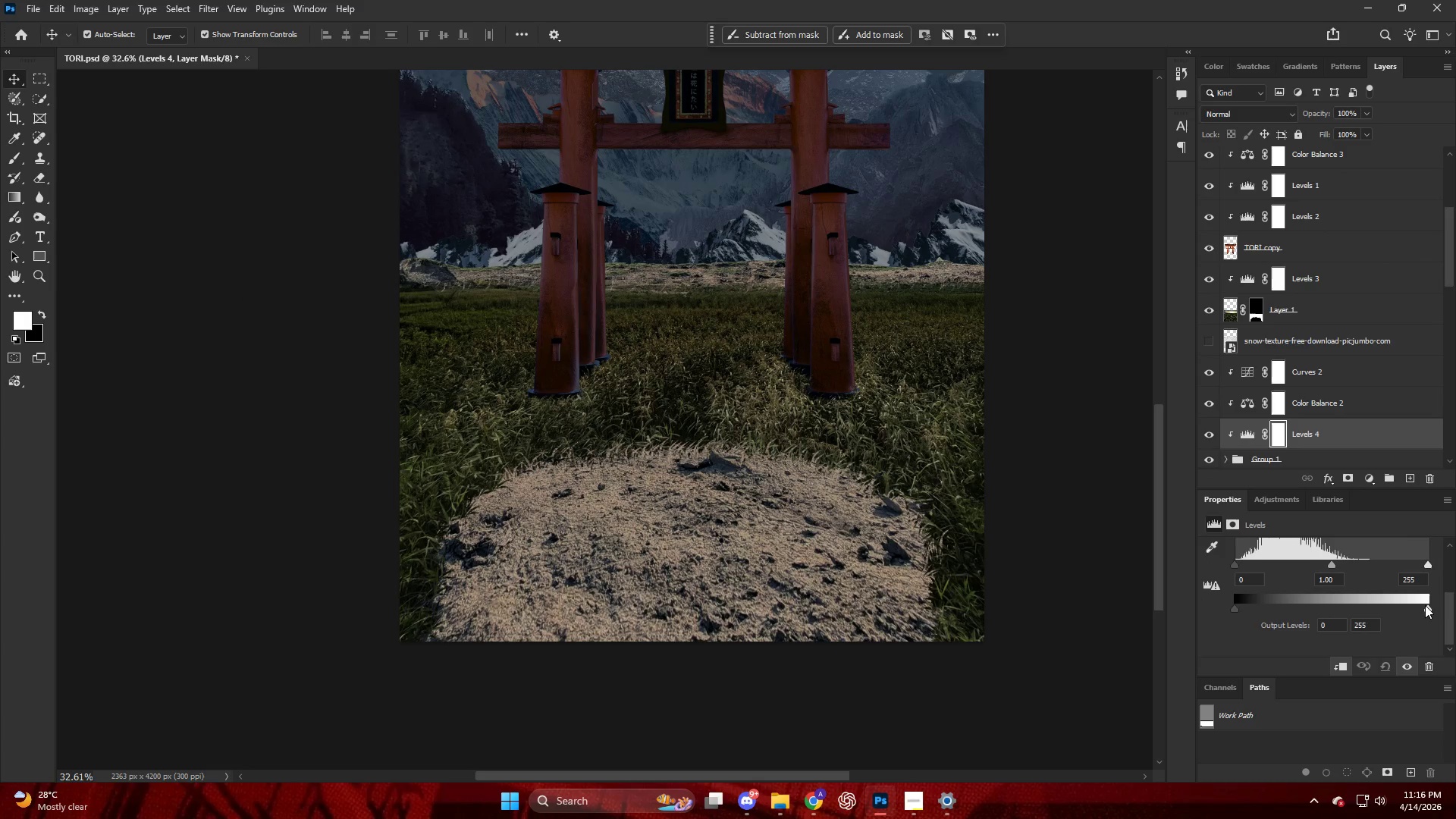 
left_click_drag(start_coordinate=[1425, 605], to_coordinate=[1335, 612])
 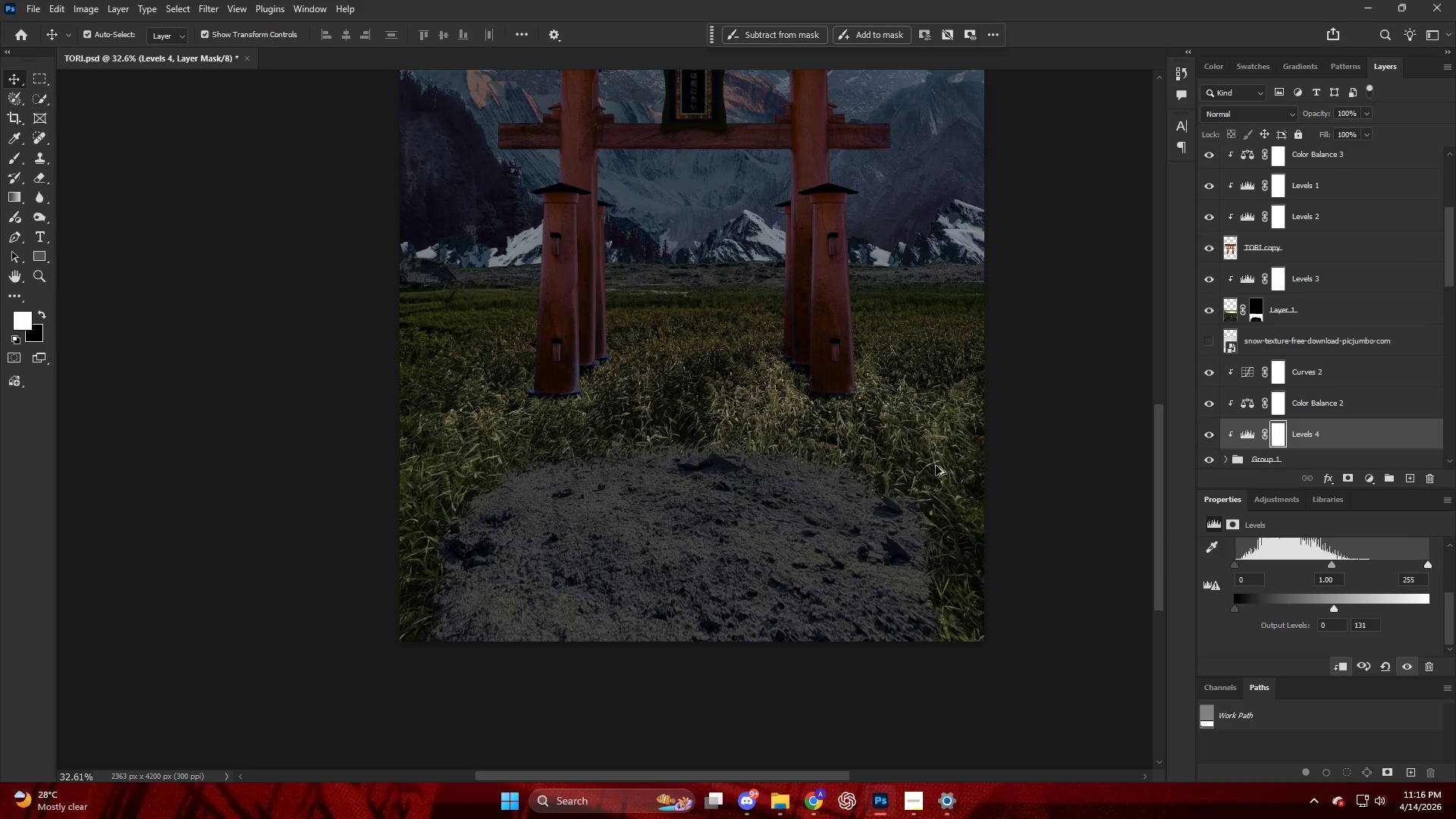 
key(Alt+AltLeft)
 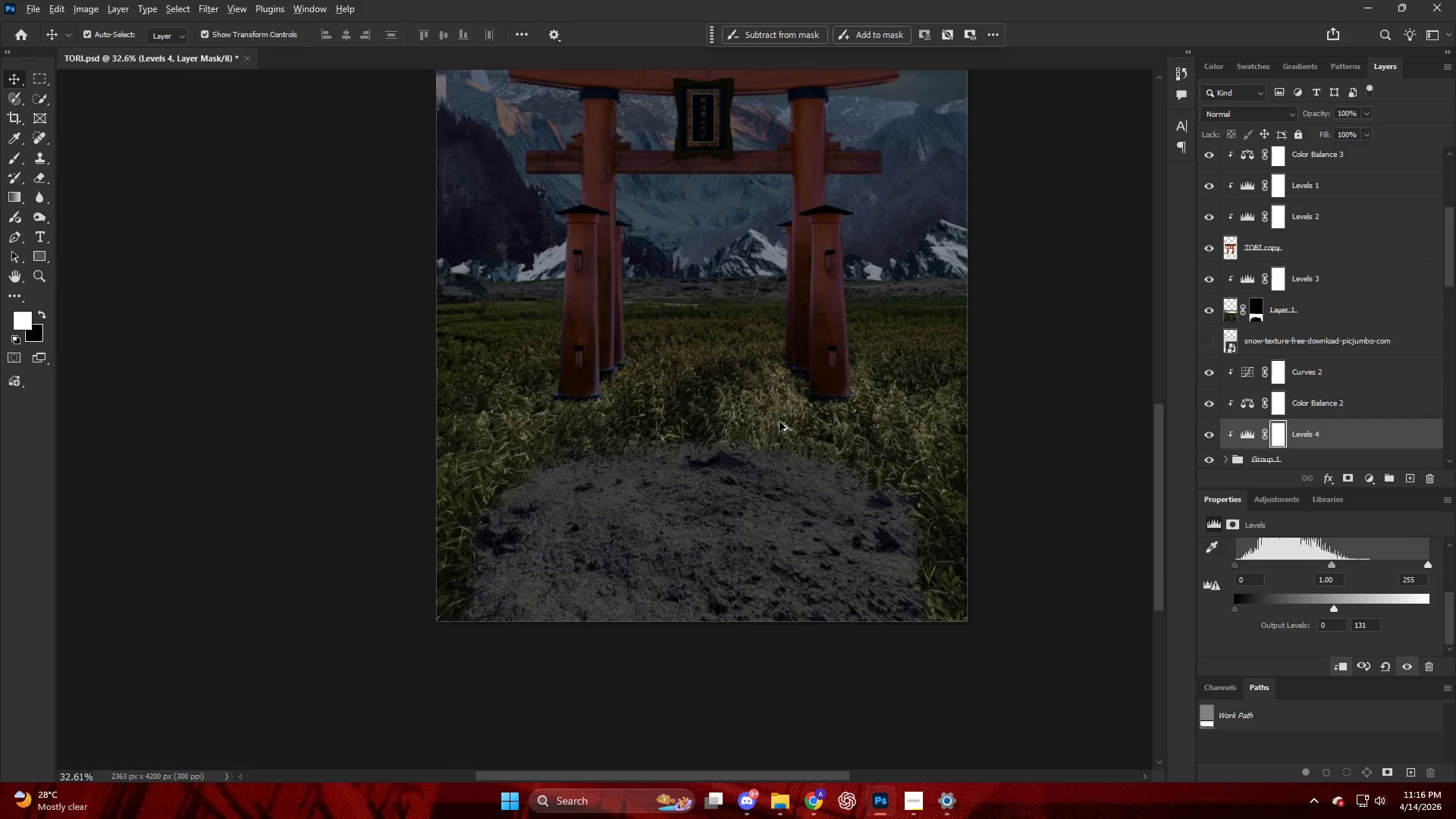 
scroll: coordinate [852, 379], scroll_direction: up, amount: 1.0
 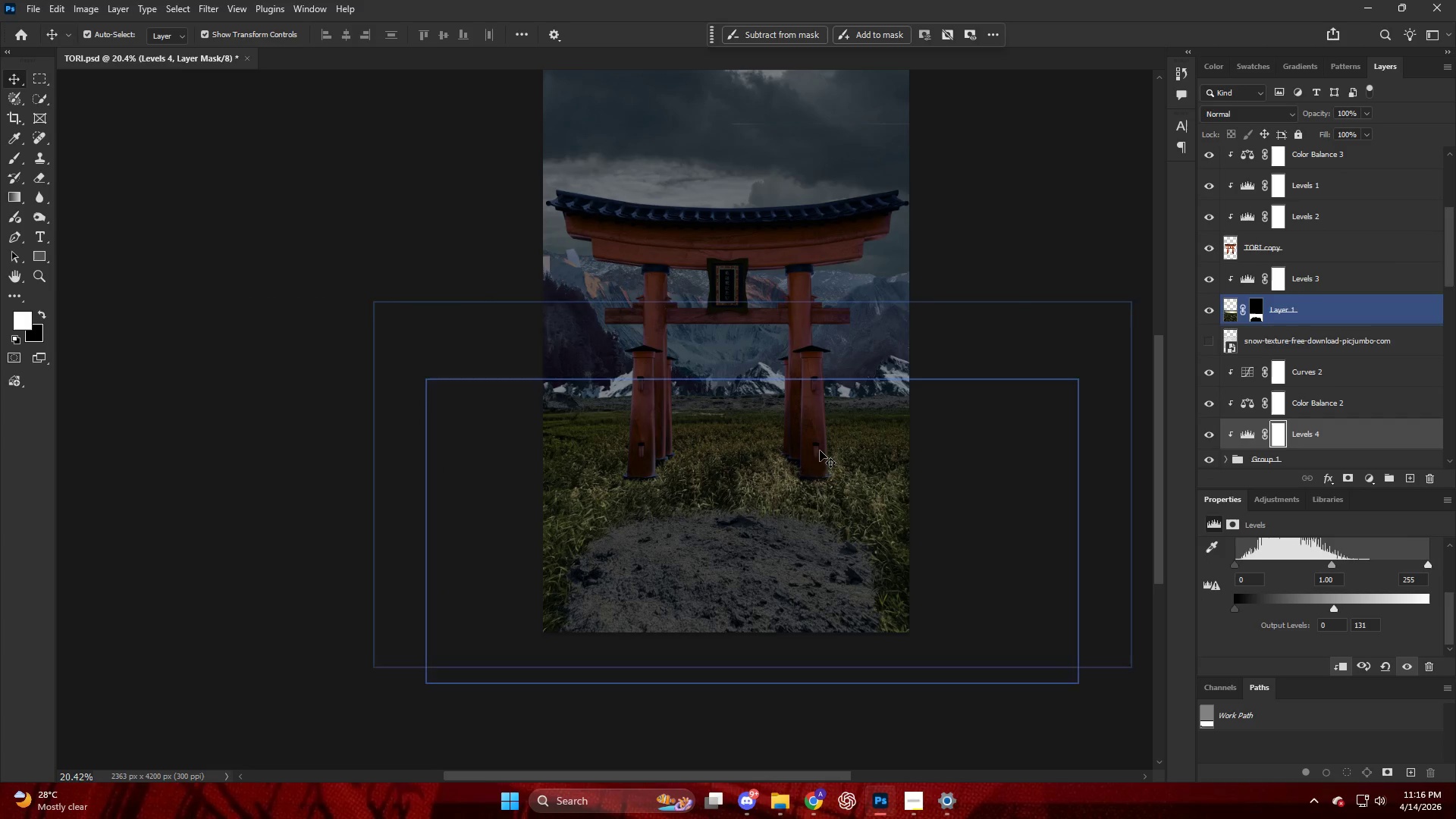 
key(Alt+AltLeft)
 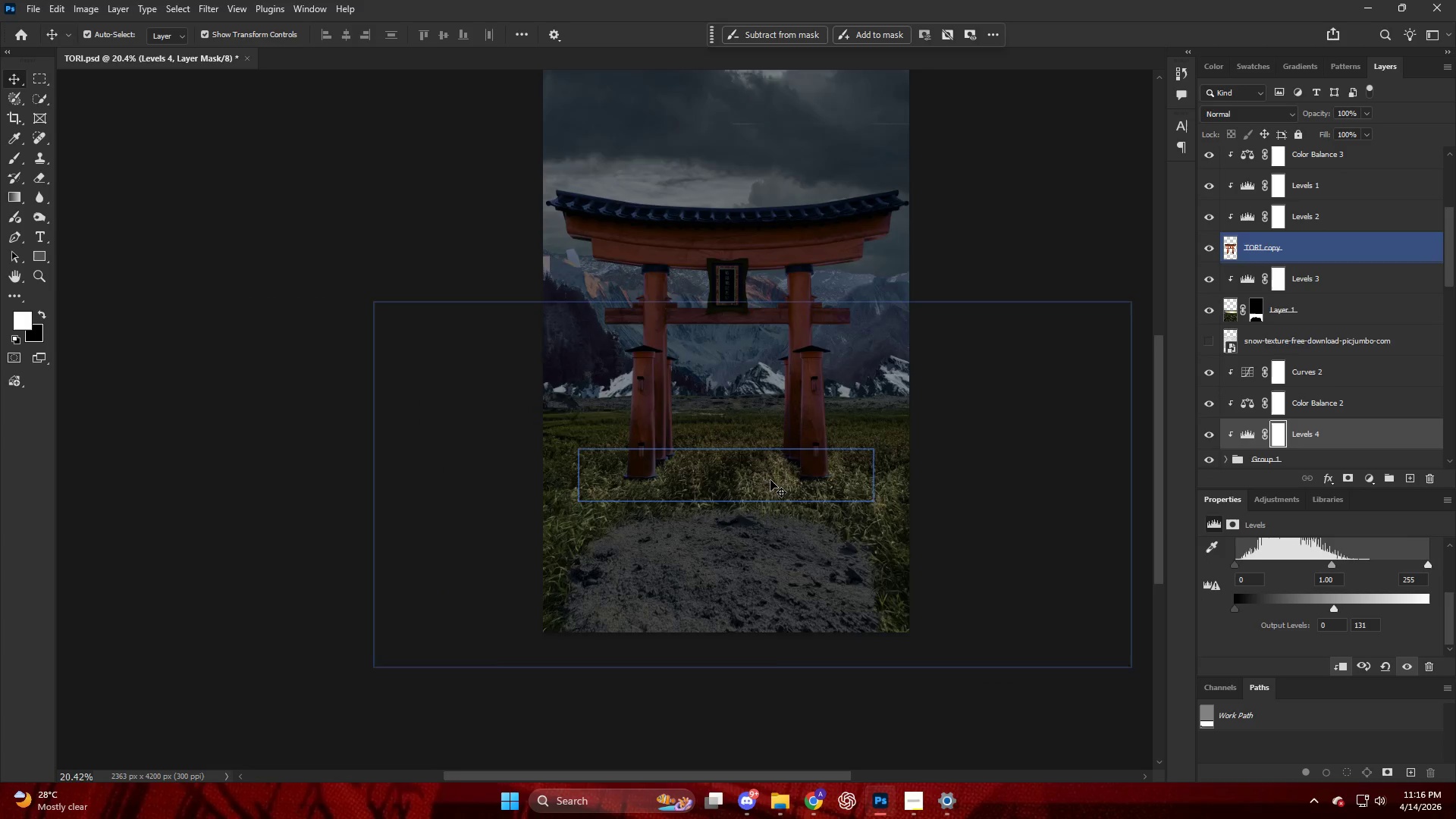 
scroll: coordinate [787, 473], scroll_direction: up, amount: 2.0
 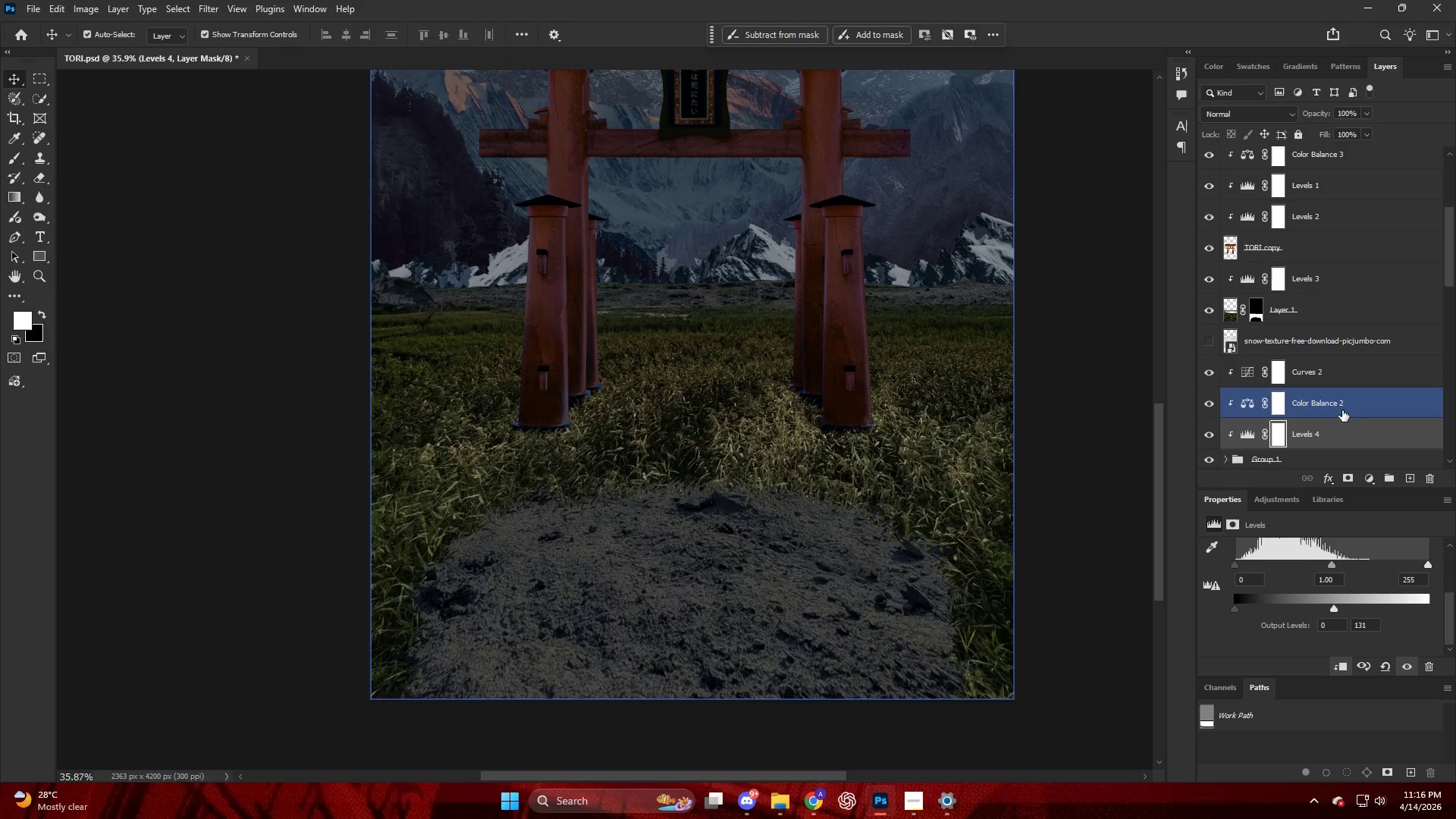 
left_click([1317, 407])
 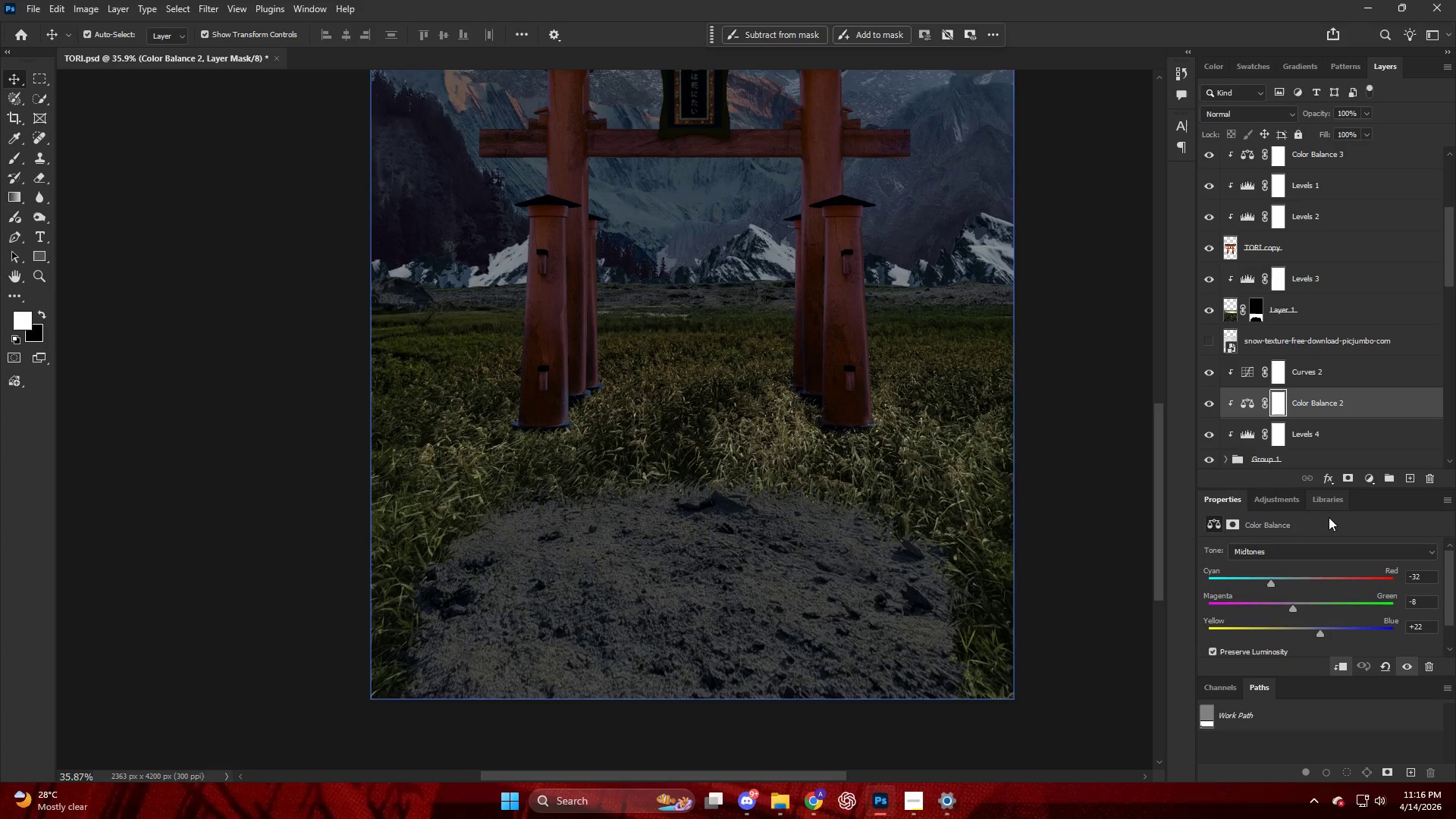 
scroll: coordinate [1328, 535], scroll_direction: down, amount: 3.0
 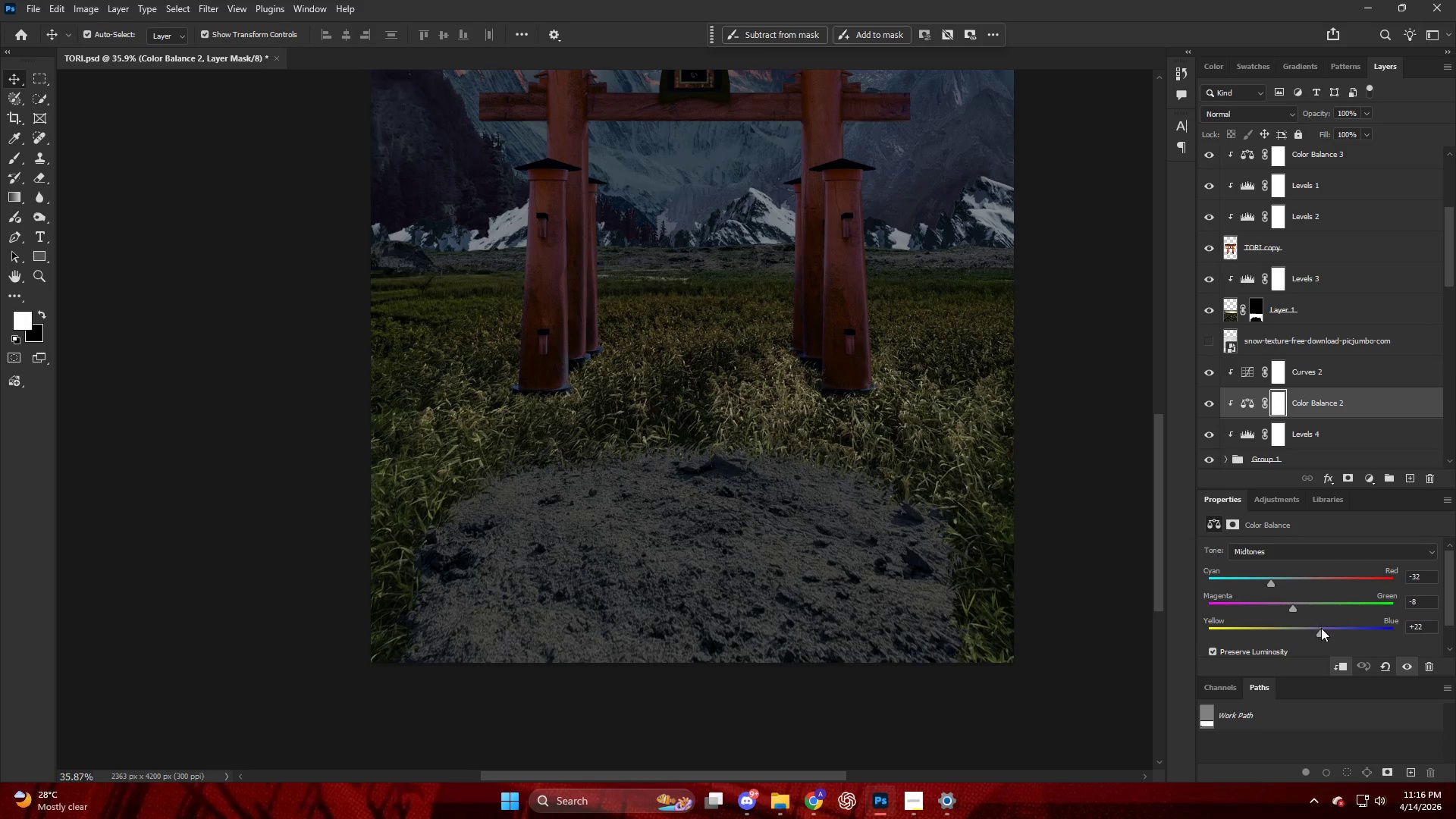 
left_click_drag(start_coordinate=[1320, 632], to_coordinate=[1340, 635])
 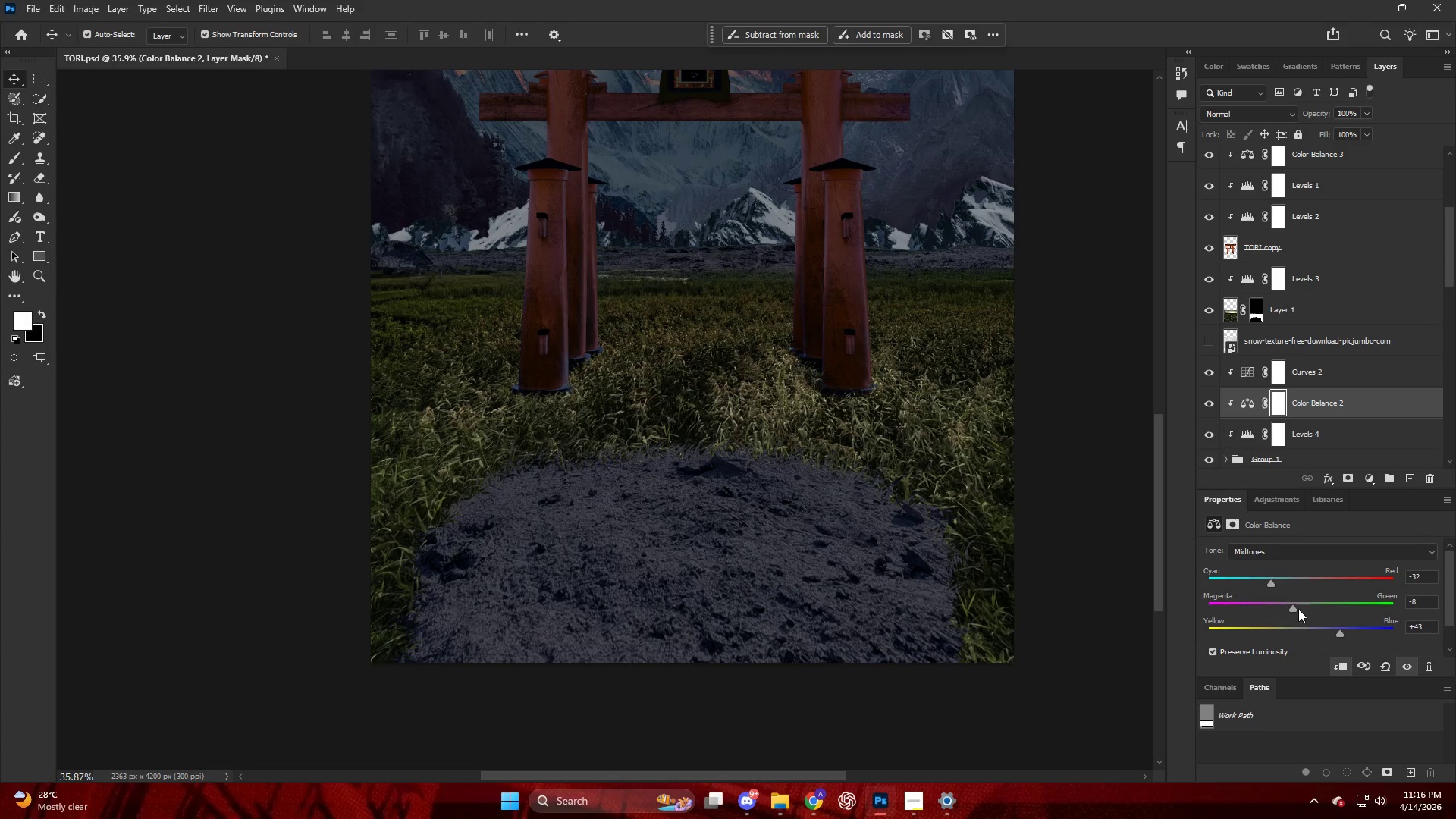 
left_click_drag(start_coordinate=[1297, 607], to_coordinate=[1303, 611])
 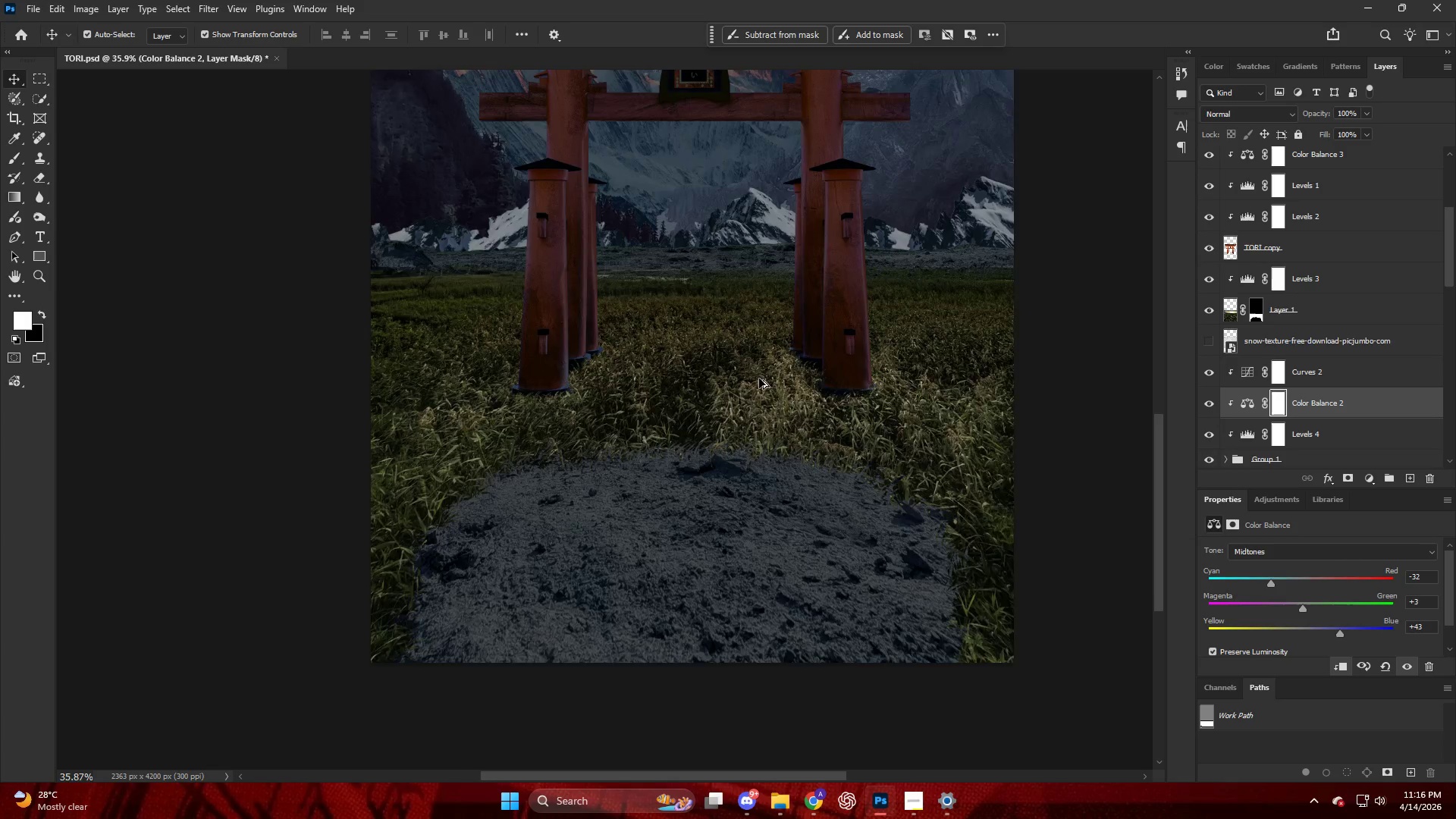 
key(Alt+AltLeft)
 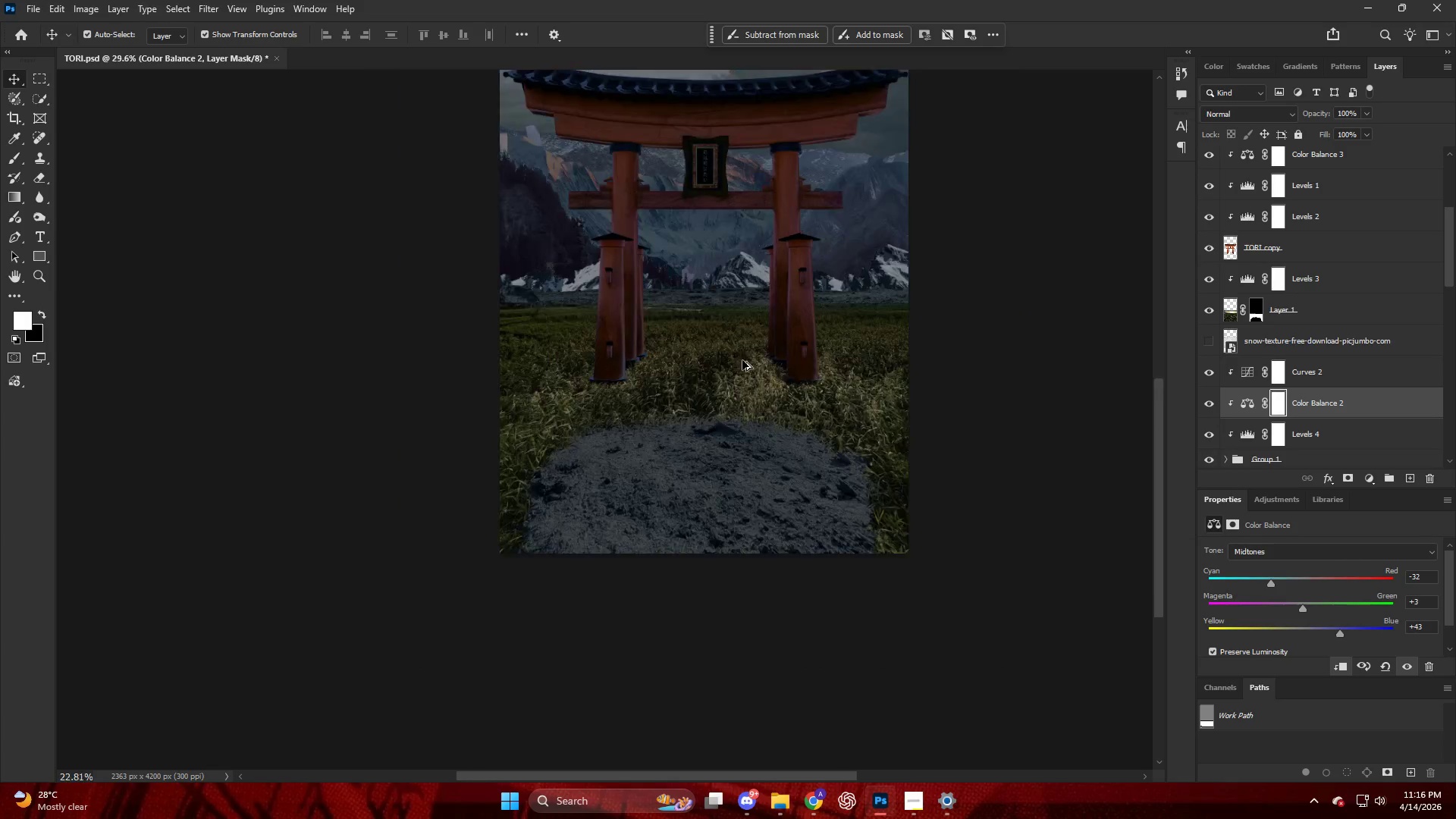 
scroll: coordinate [822, 303], scroll_direction: down, amount: 1.0
 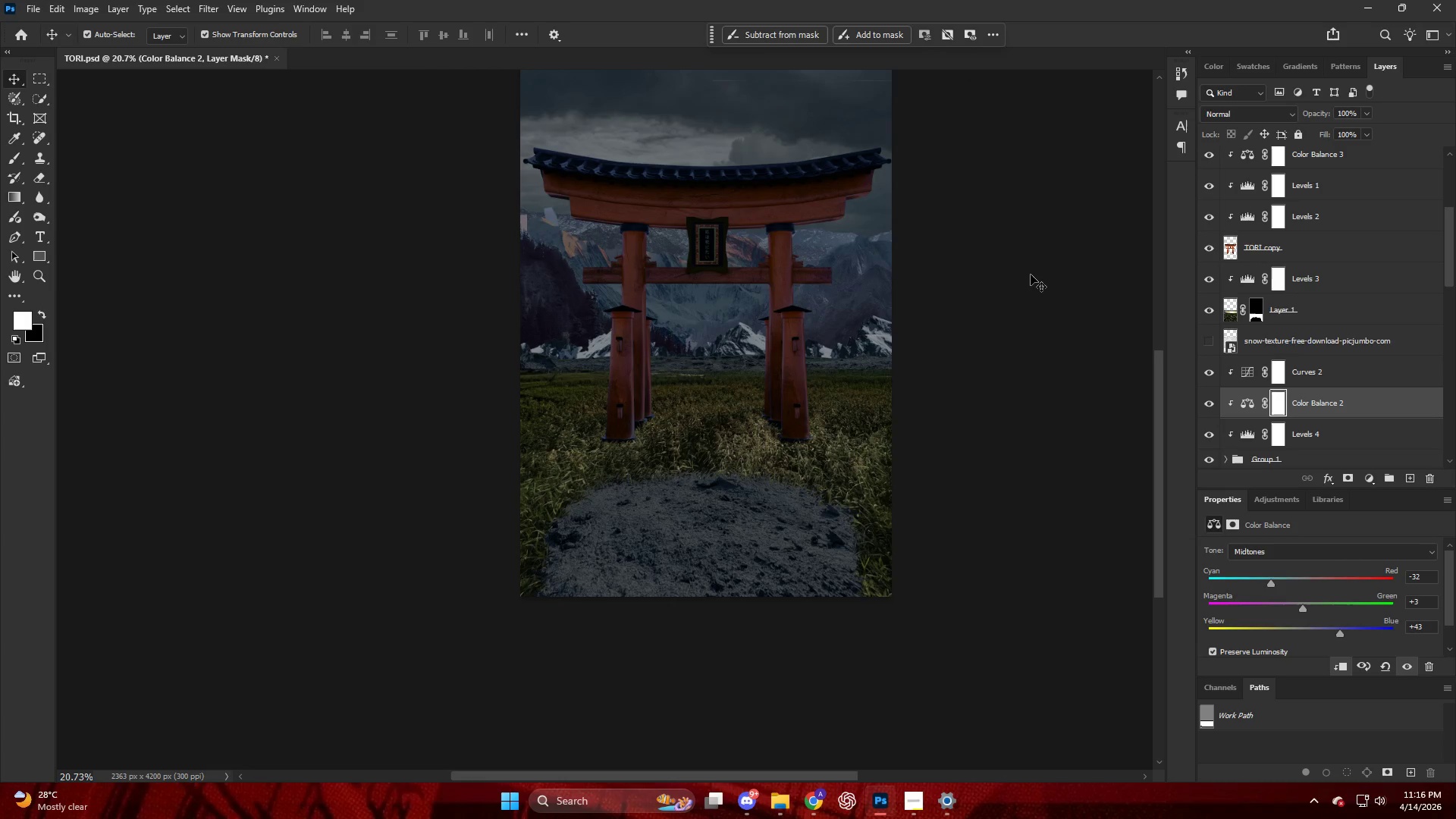 
scroll: coordinate [811, 255], scroll_direction: up, amount: 1.0
 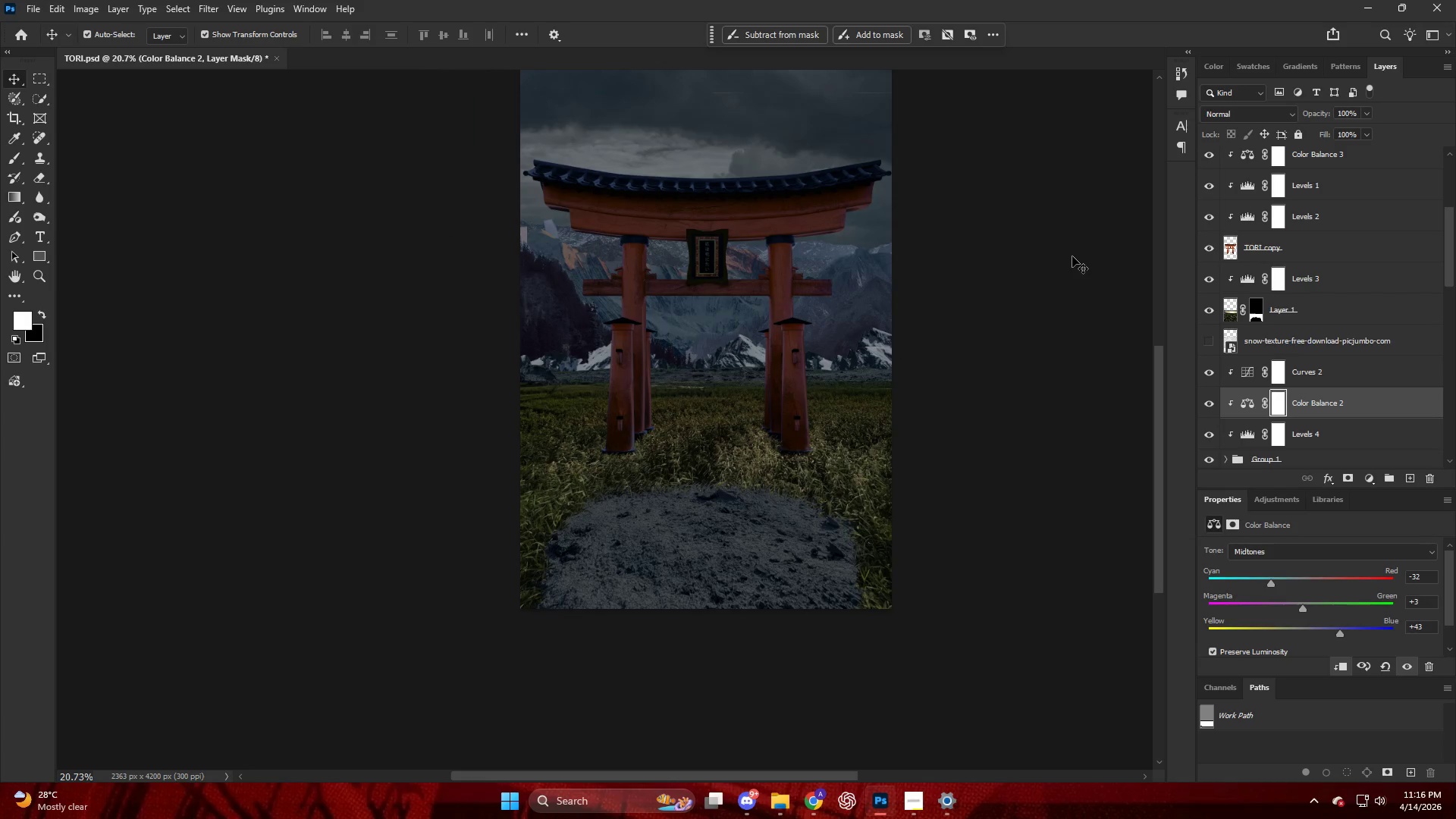 
hold_key(key=AltLeft, duration=0.47)
scroll: coordinate [783, 334], scroll_direction: up, amount: 9.0
 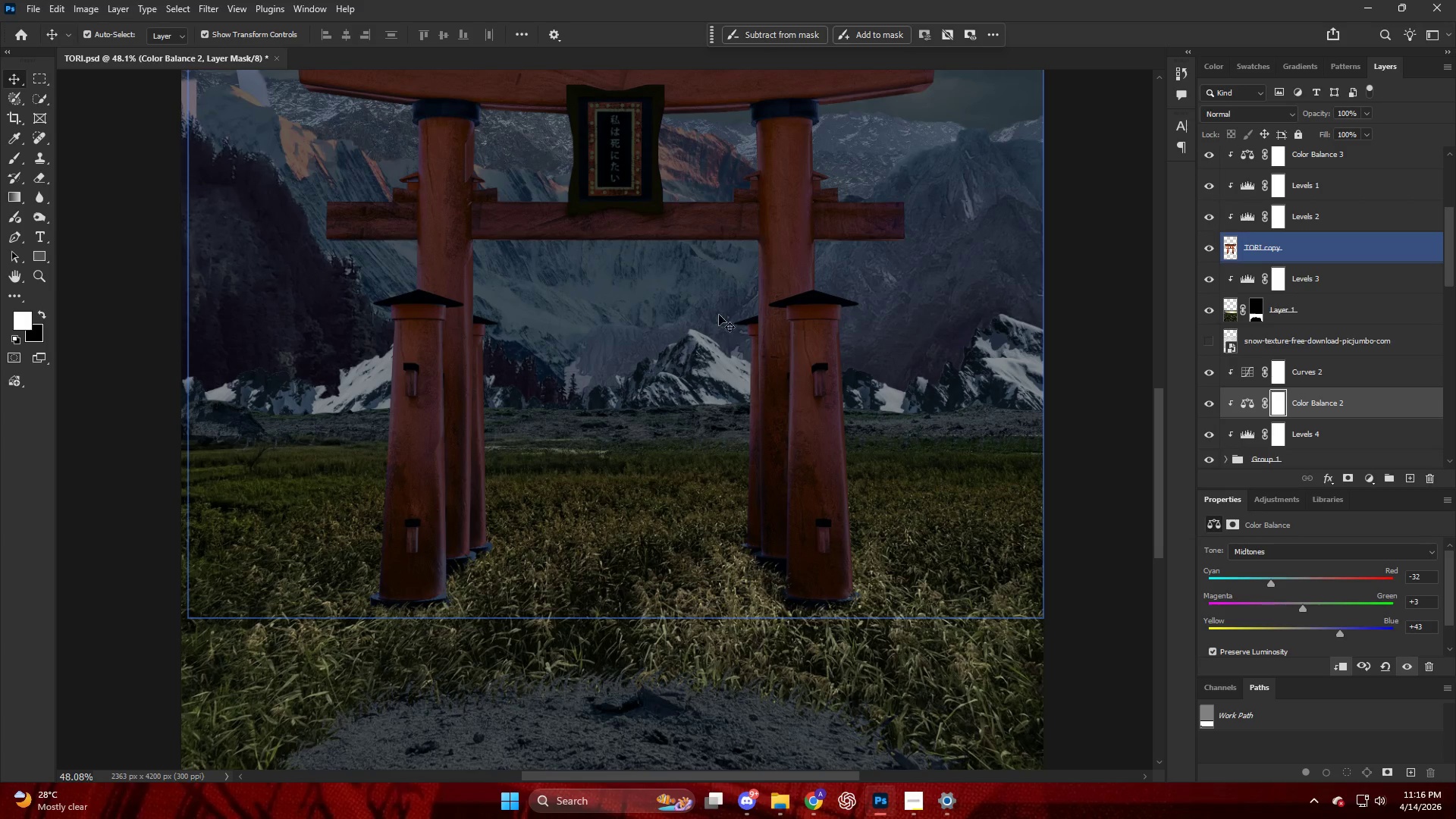 
hold_key(key=AltLeft, duration=0.42)
scroll: coordinate [571, 280], scroll_direction: down, amount: 9.0
 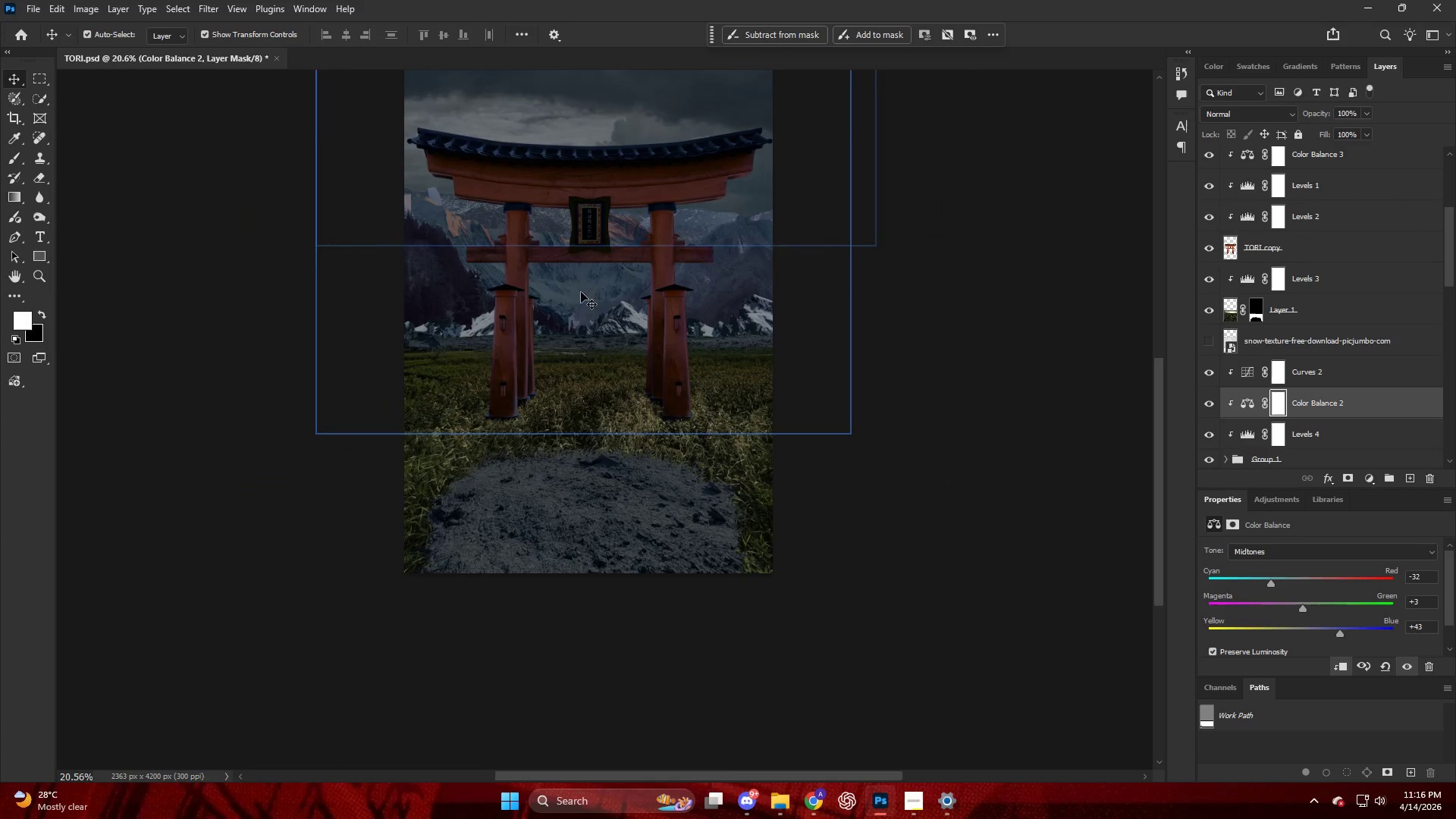 
hold_key(key=AltLeft, duration=0.41)
 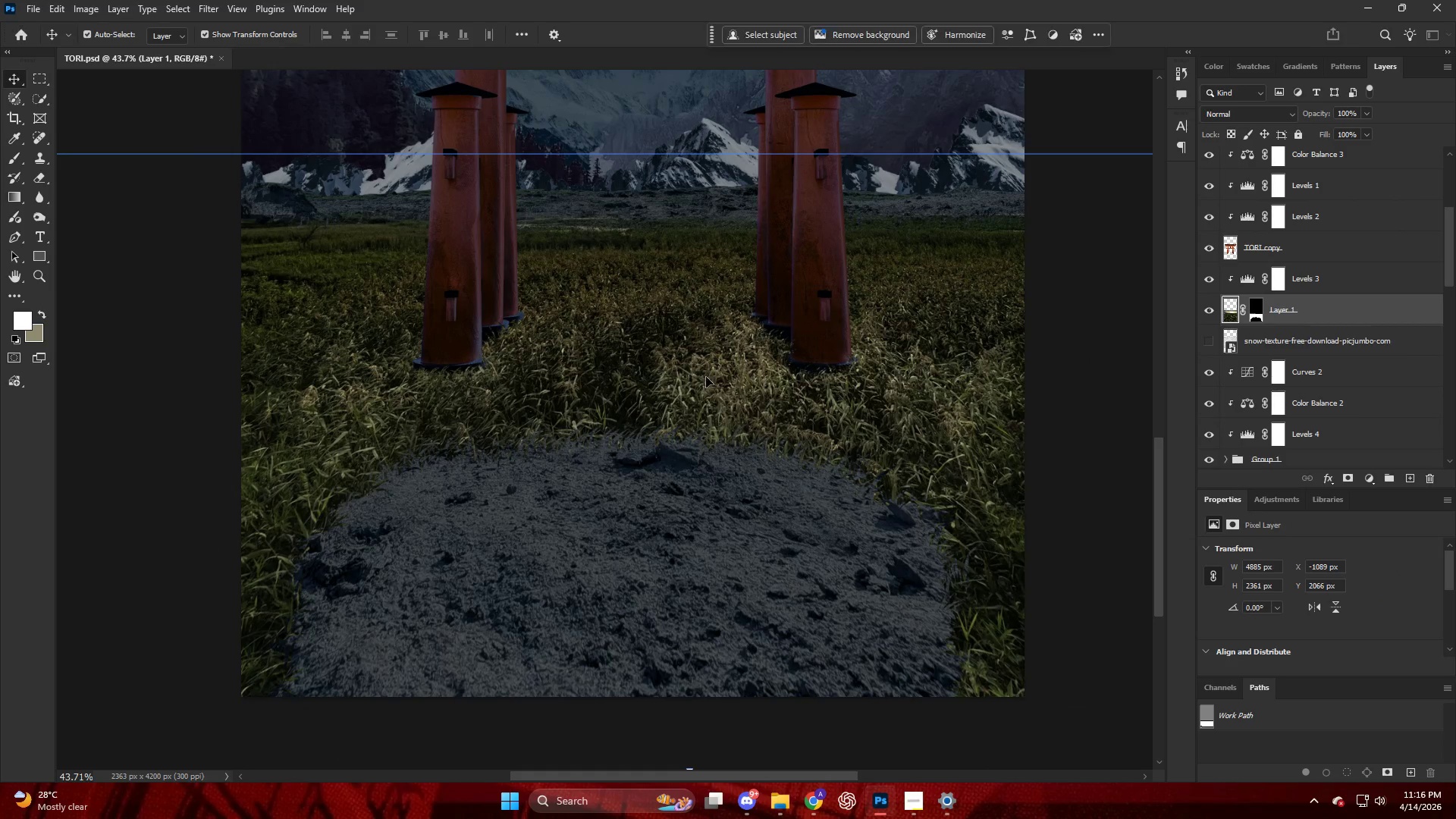 
left_click([692, 375])
 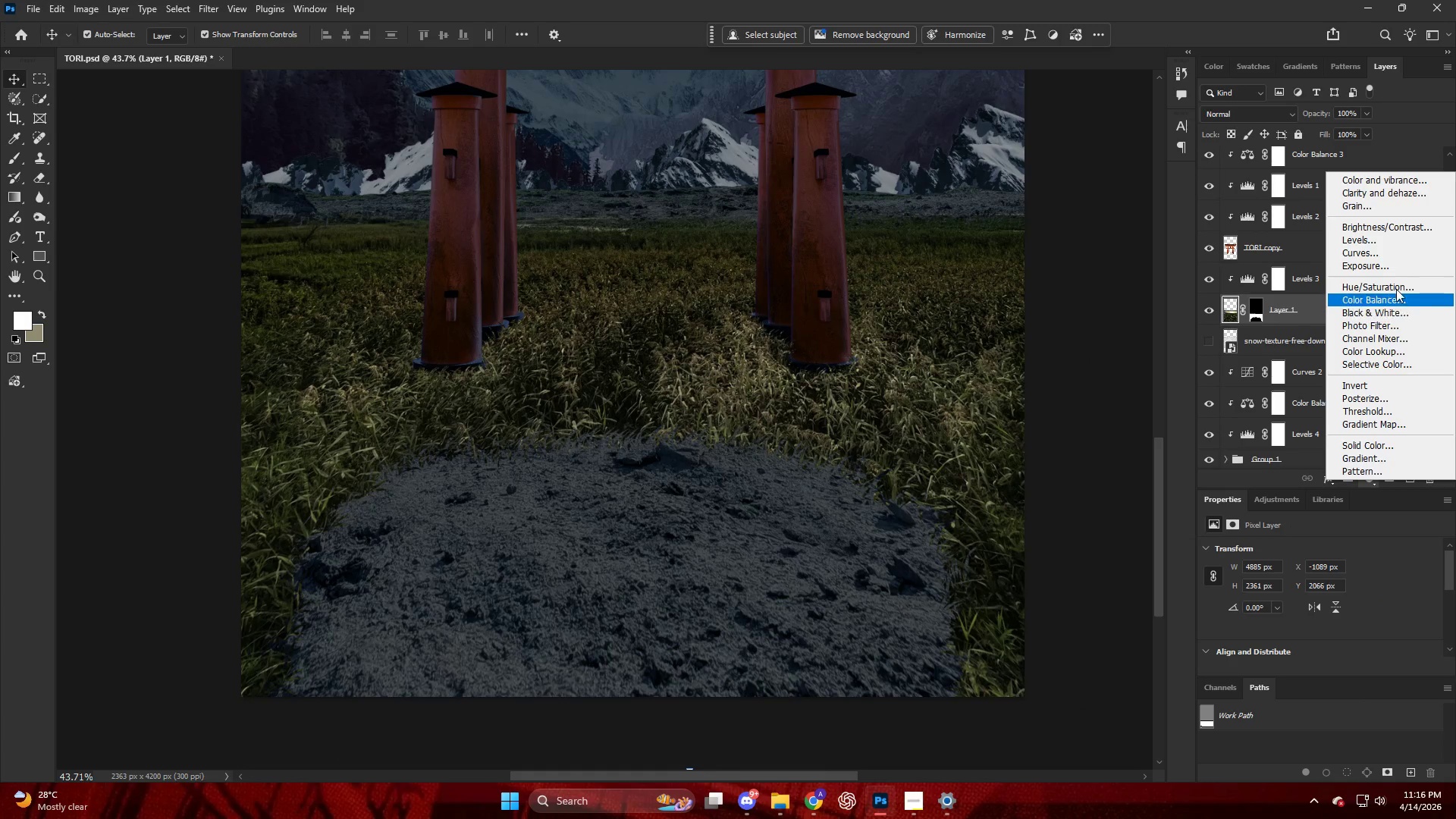 
scroll: coordinate [670, 425], scroll_direction: up, amount: 8.0
 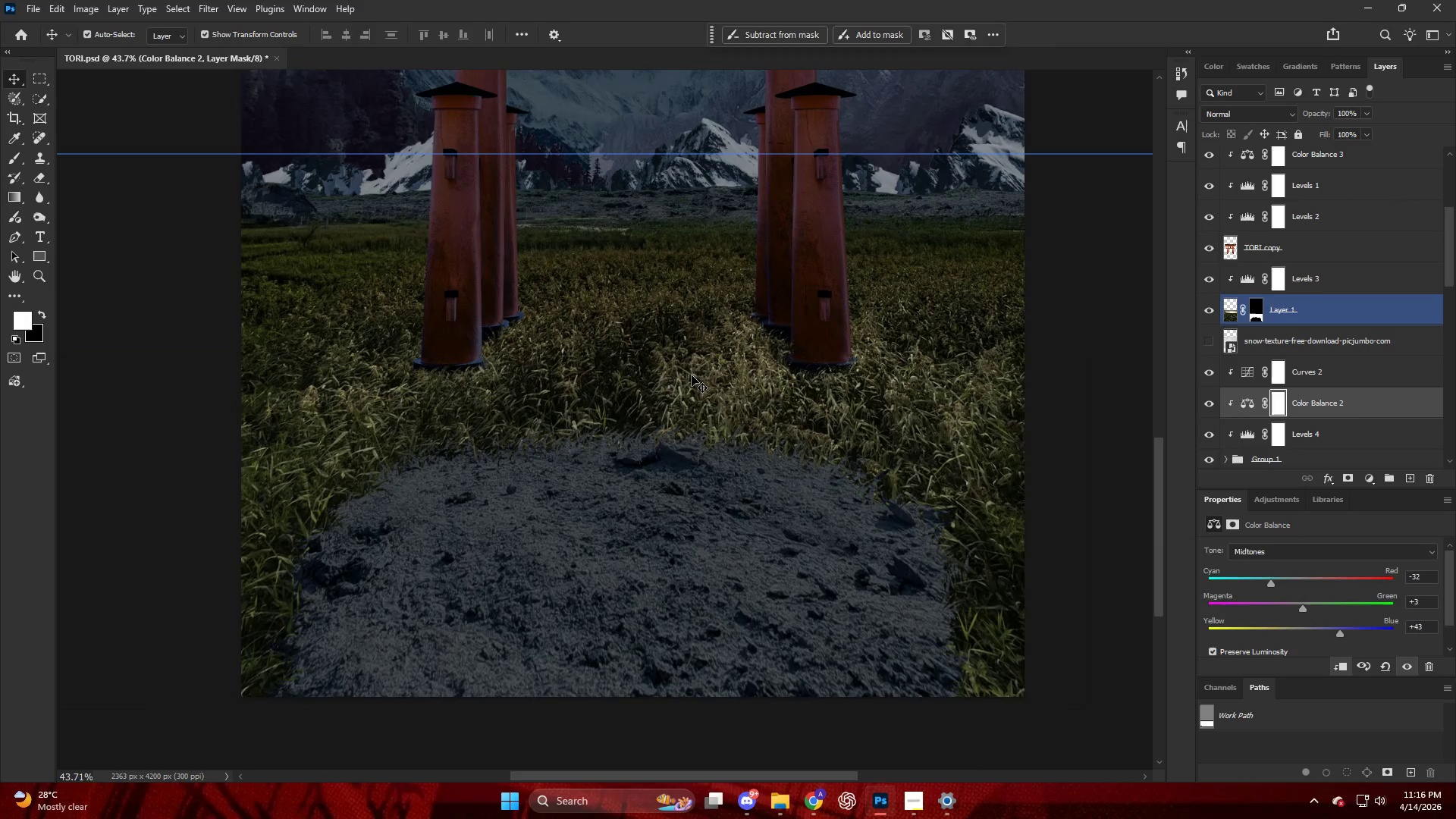 
left_click([1382, 254])
 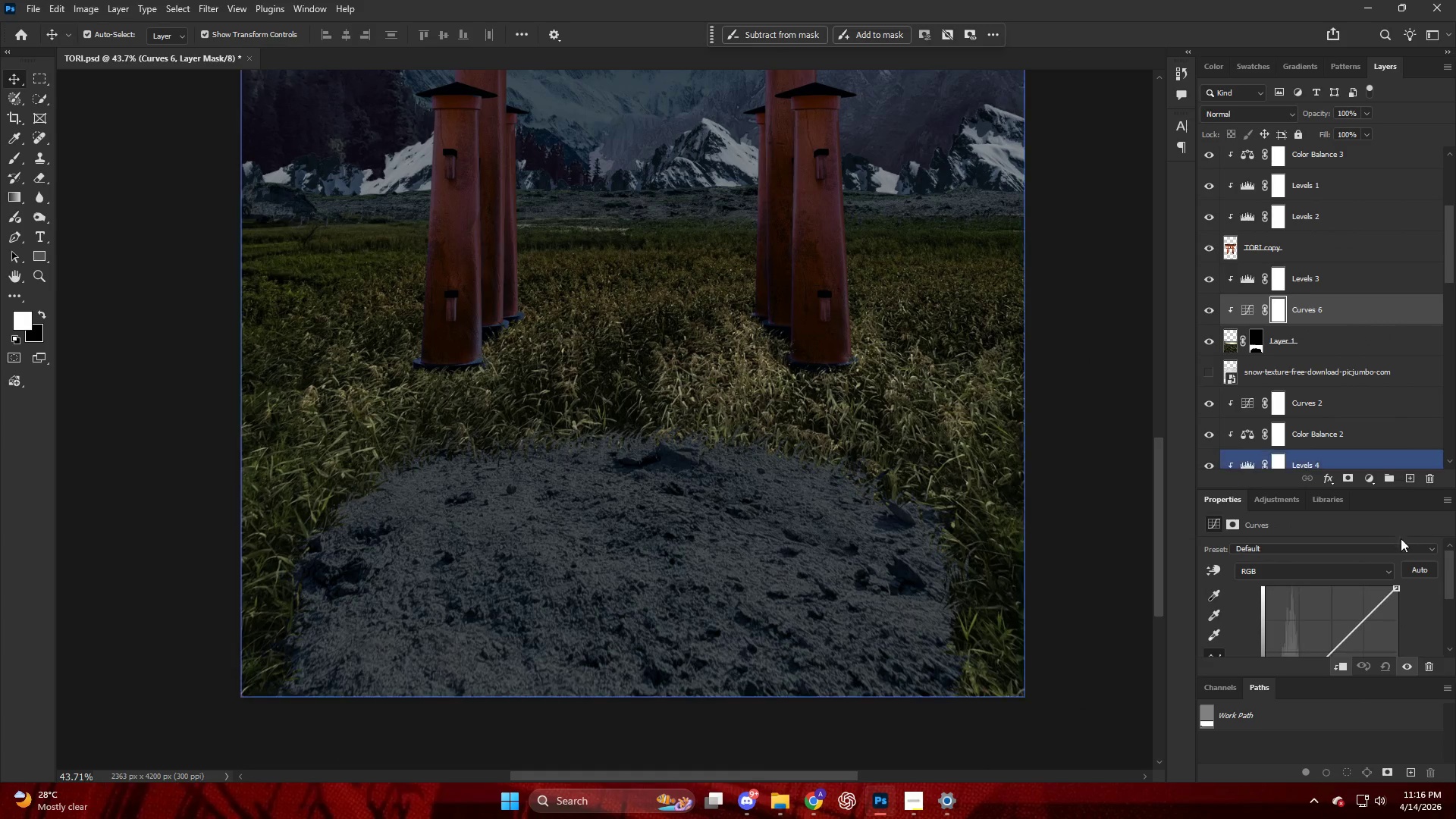 
scroll: coordinate [1393, 560], scroll_direction: down, amount: 2.0
 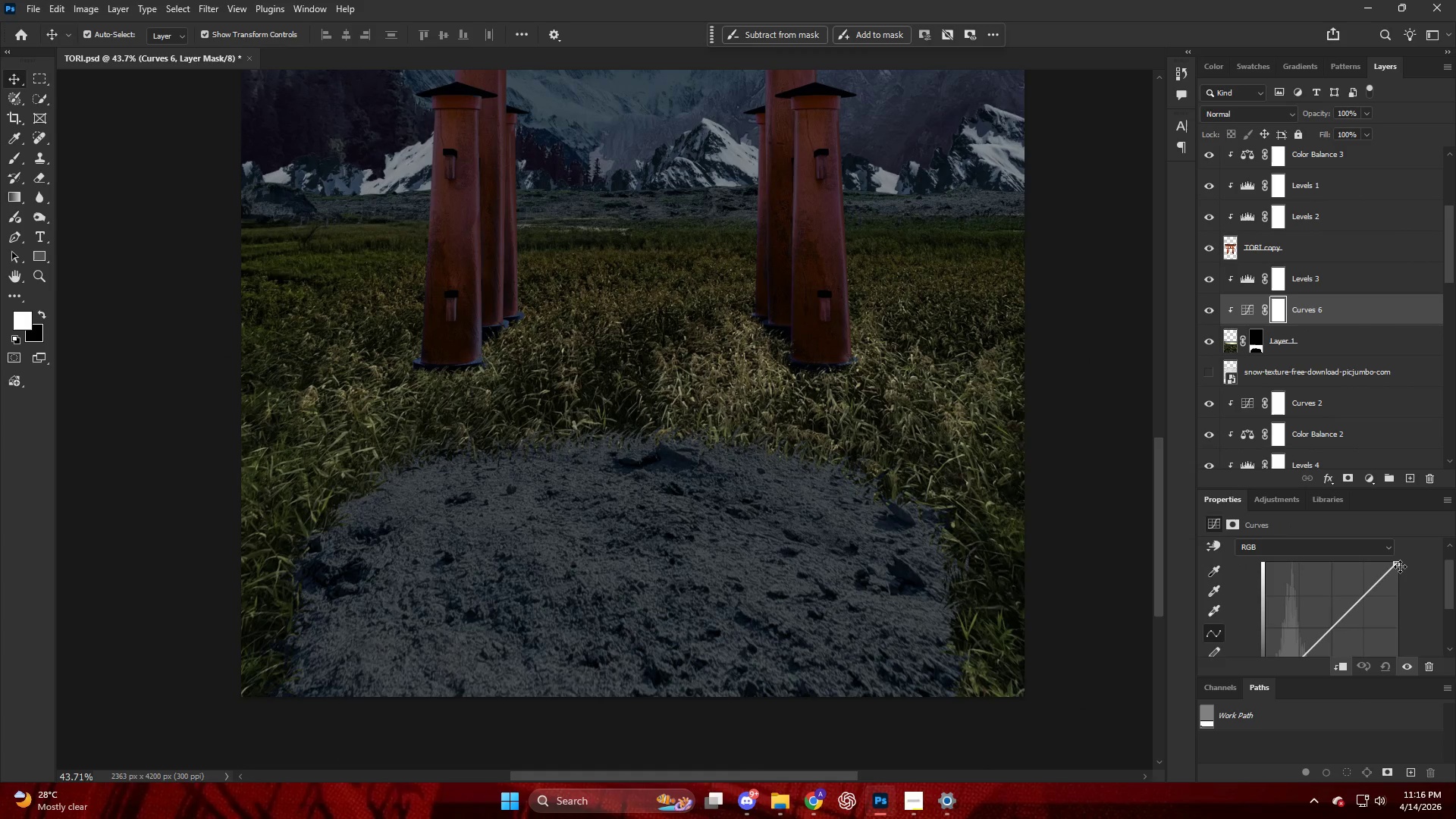 
left_click_drag(start_coordinate=[1399, 565], to_coordinate=[1424, 609])
 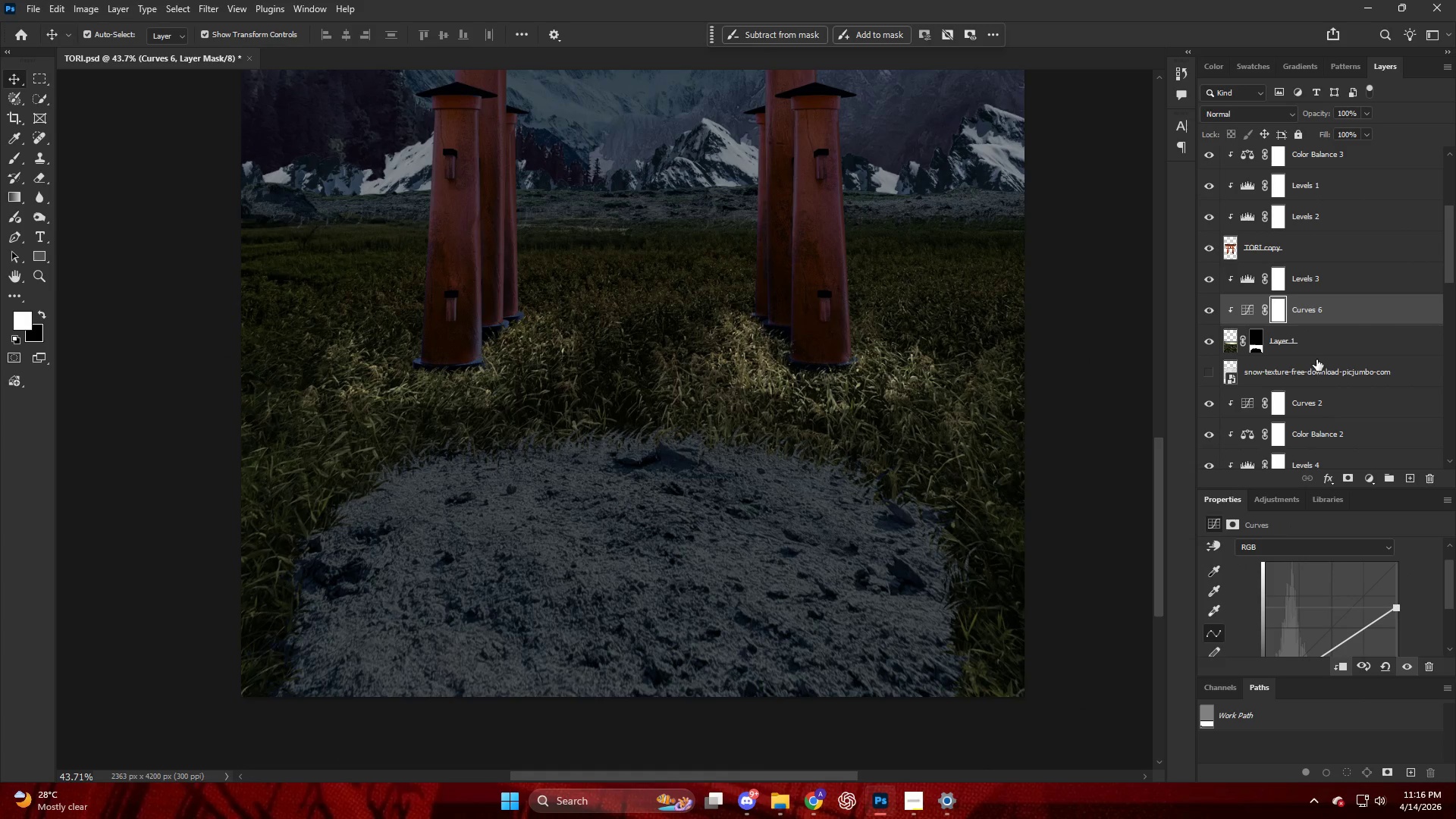 
scroll: coordinate [1316, 357], scroll_direction: up, amount: 2.0
 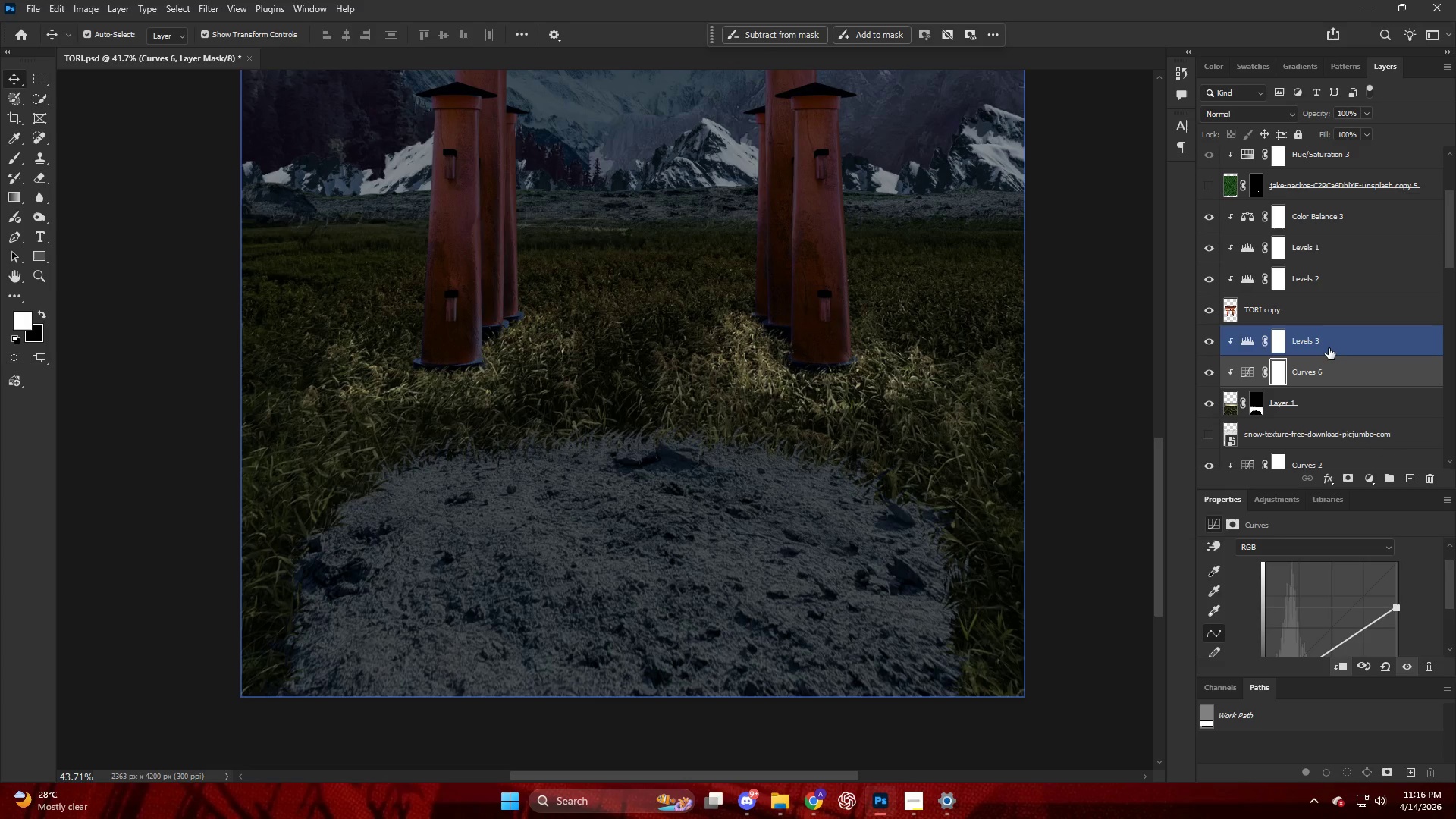 
hold_key(key=ShiftLeft, duration=0.69)
left_click([1329, 348])
 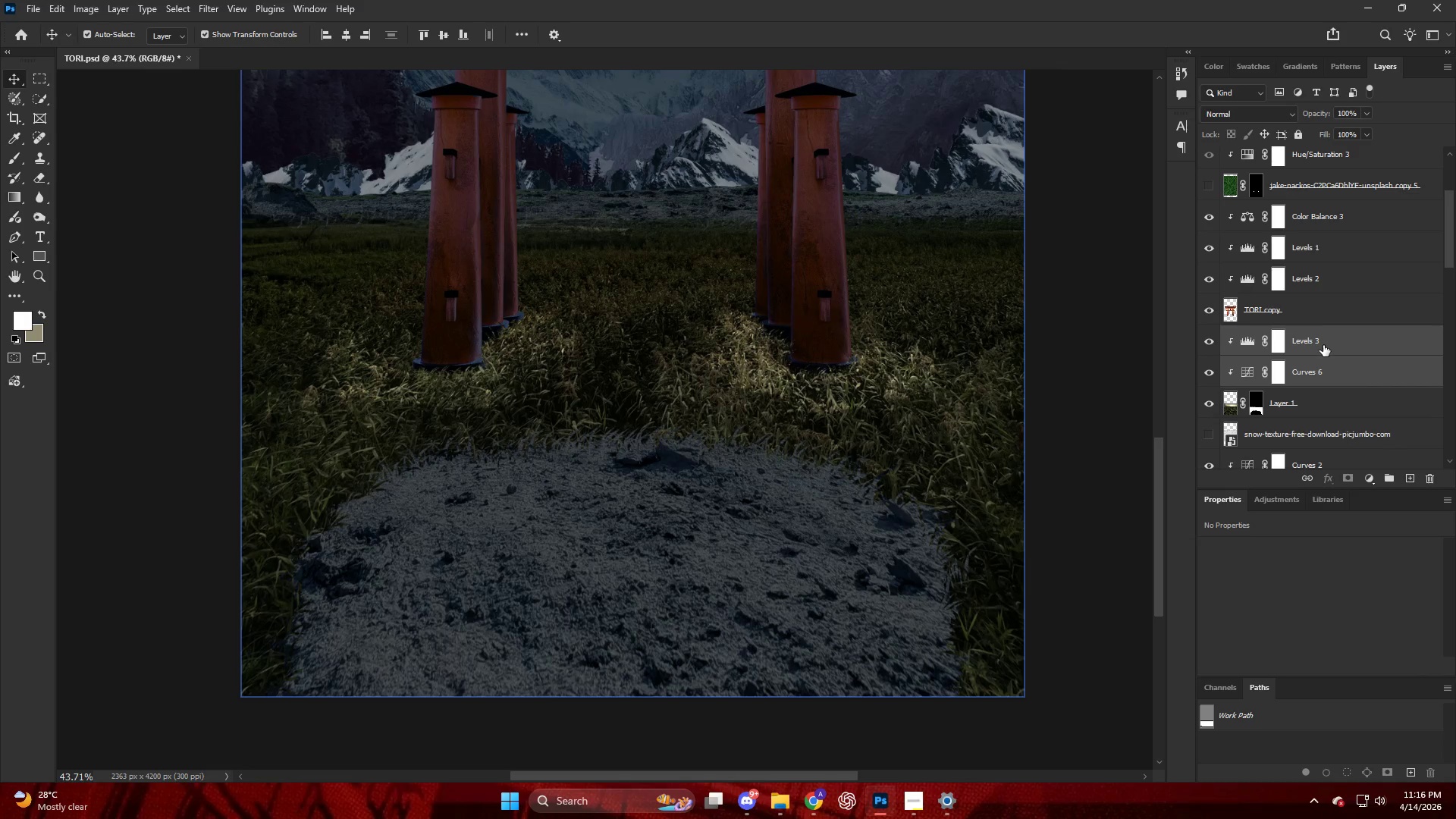 
hold_key(key=AltLeft, duration=3.03)
left_click_drag(start_coordinate=[1336, 357], to_coordinate=[1297, 210])
 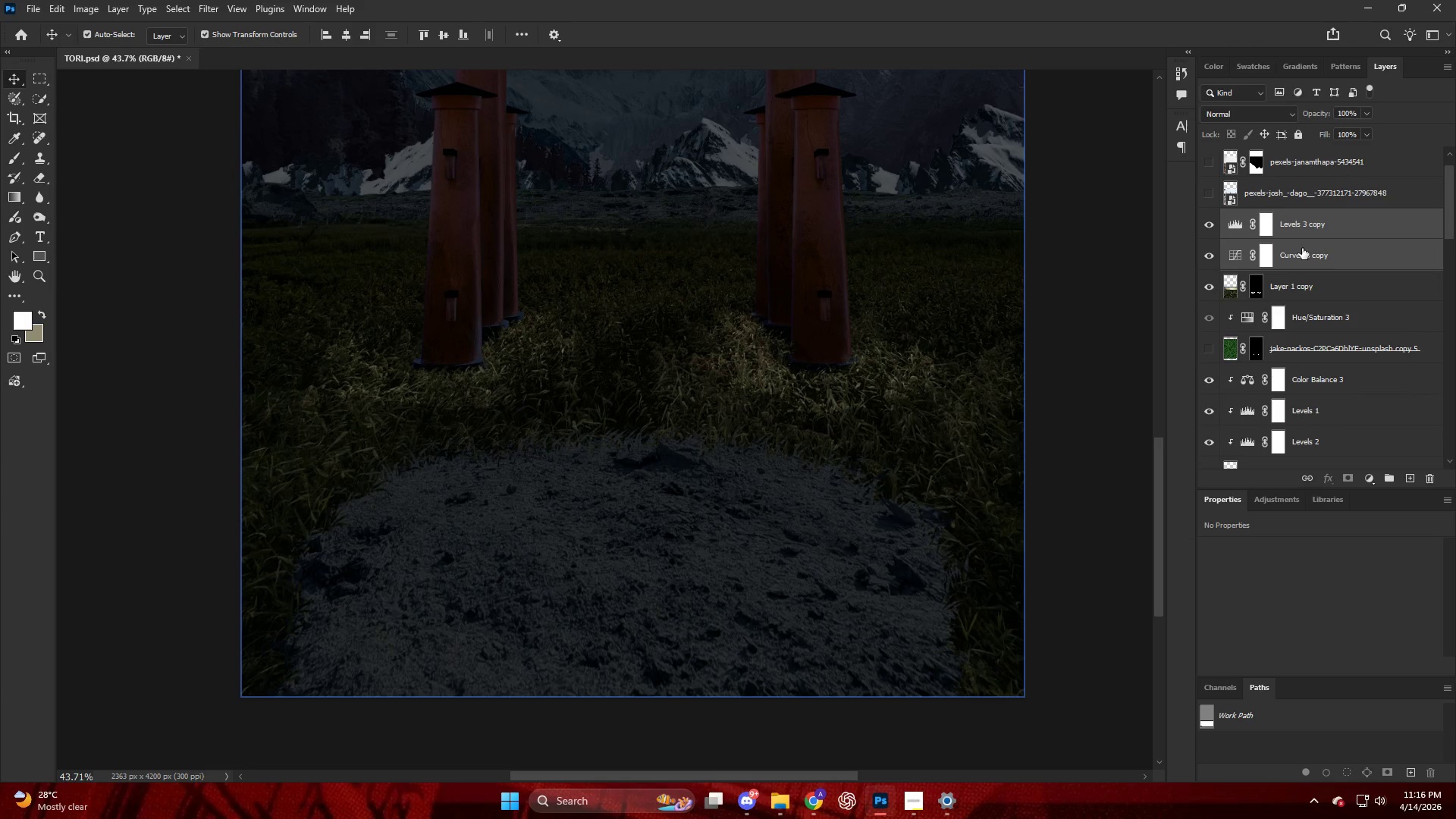 
hold_key(key=AltLeft, duration=1.69)
left_click([1307, 268])
 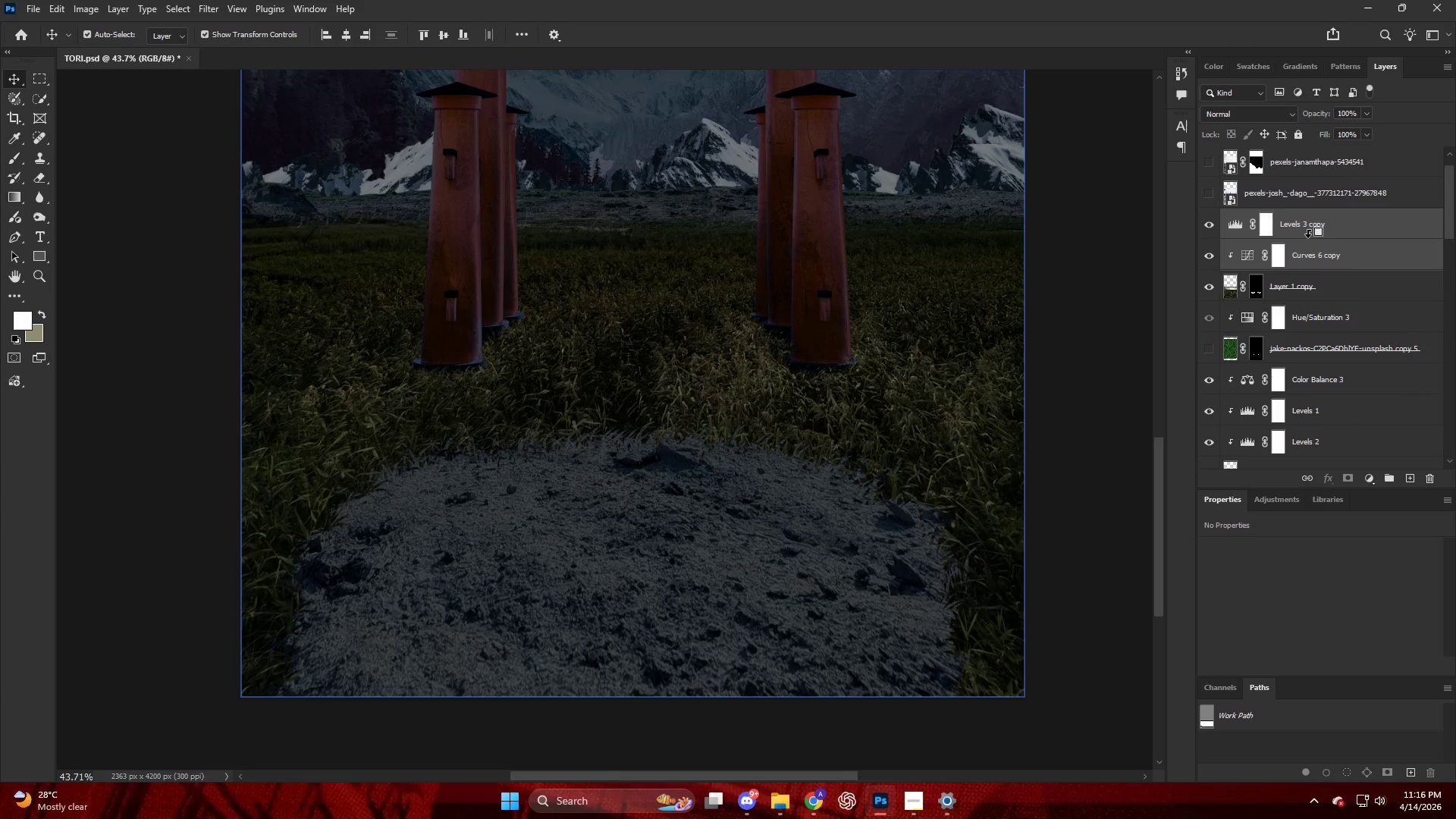 
left_click([1308, 234])
 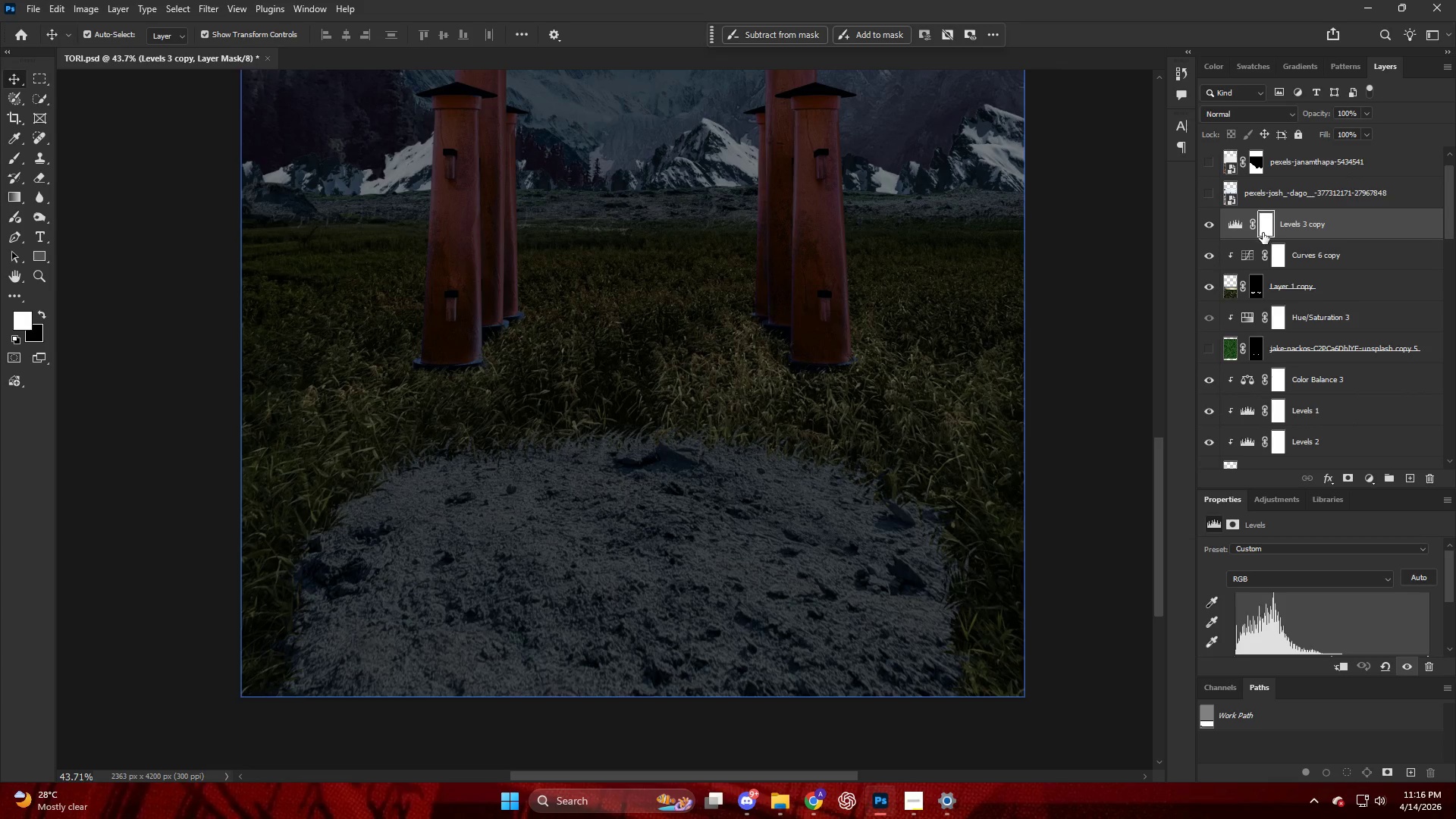 
hold_key(key=AltLeft, duration=1.05)
left_click([1309, 241])
 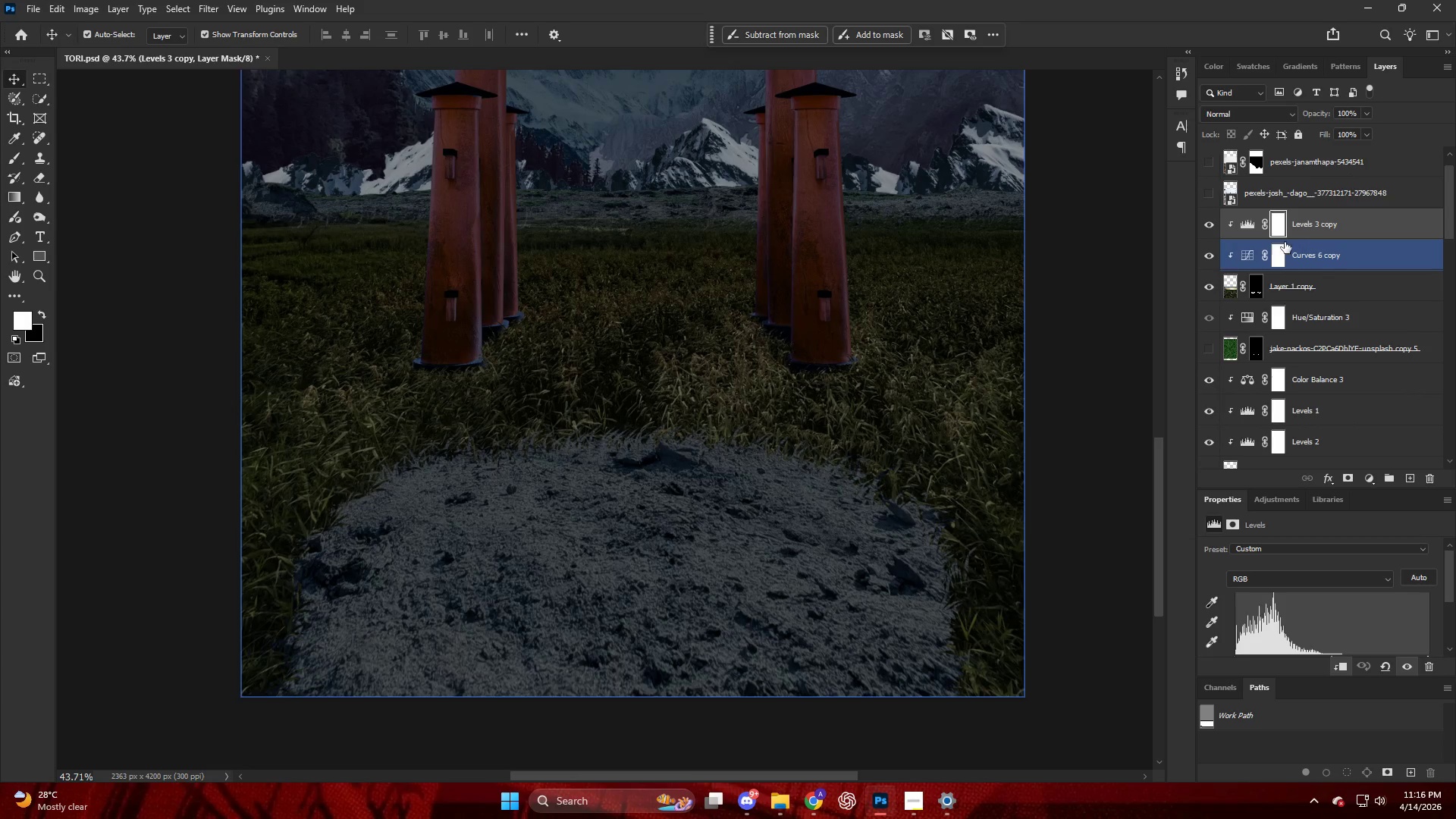 
hold_key(key=AltLeft, duration=0.39)
scroll: coordinate [1025, 295], scroll_direction: down, amount: 1.0
 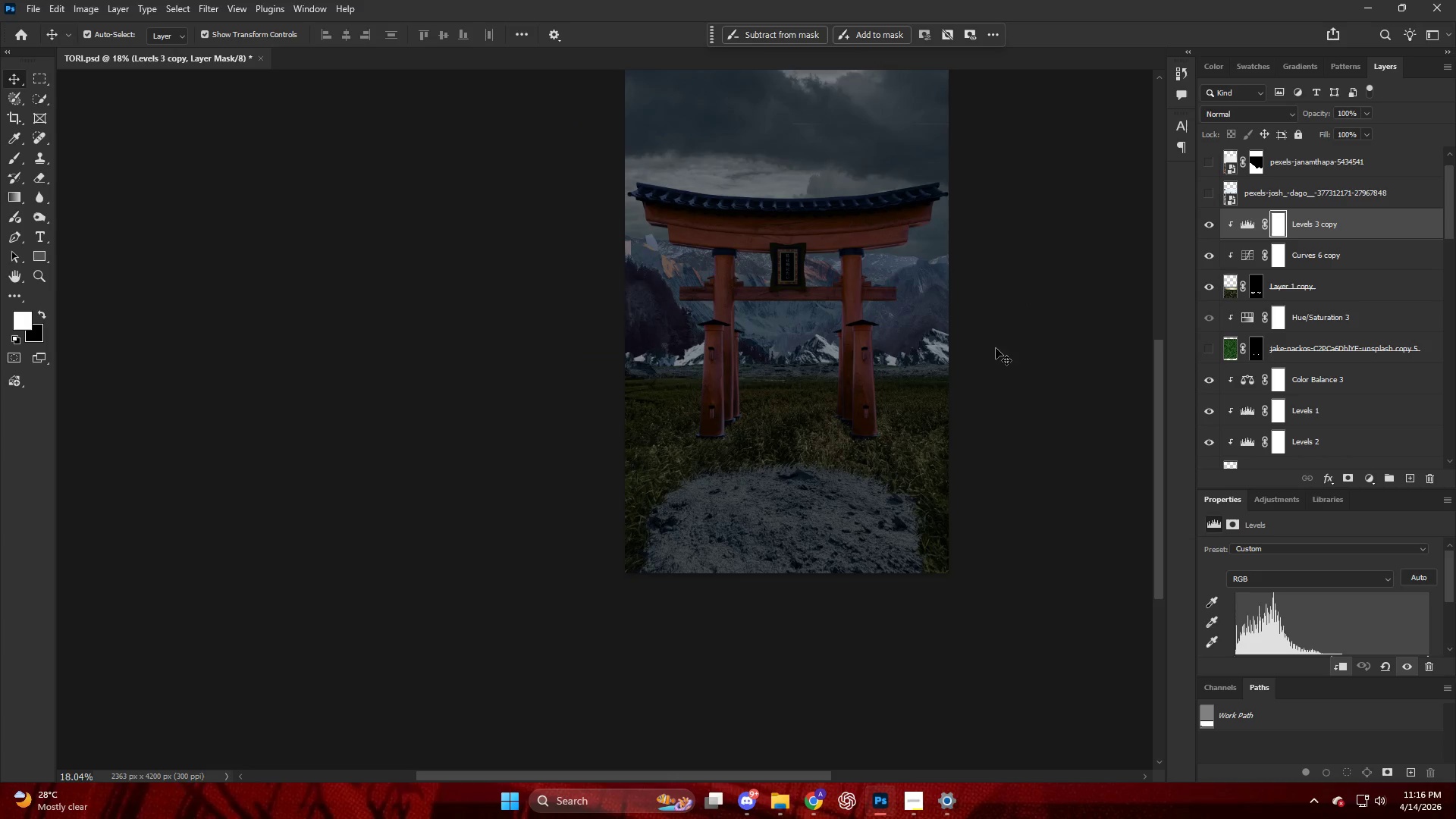 
hold_key(key=AltLeft, duration=0.45)
scroll: coordinate [843, 479], scroll_direction: up, amount: 9.0
 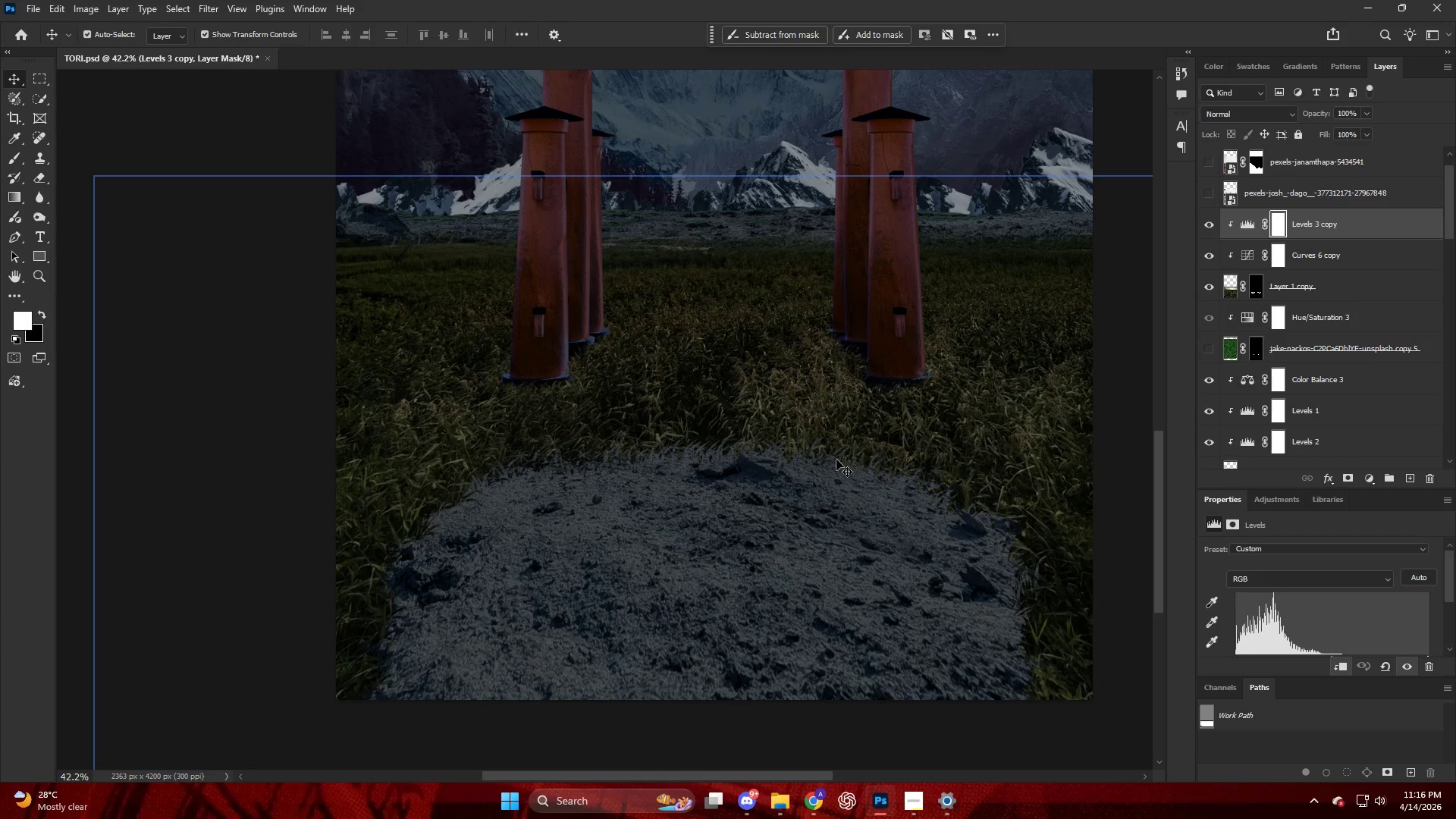 
key(Alt+AltLeft)
 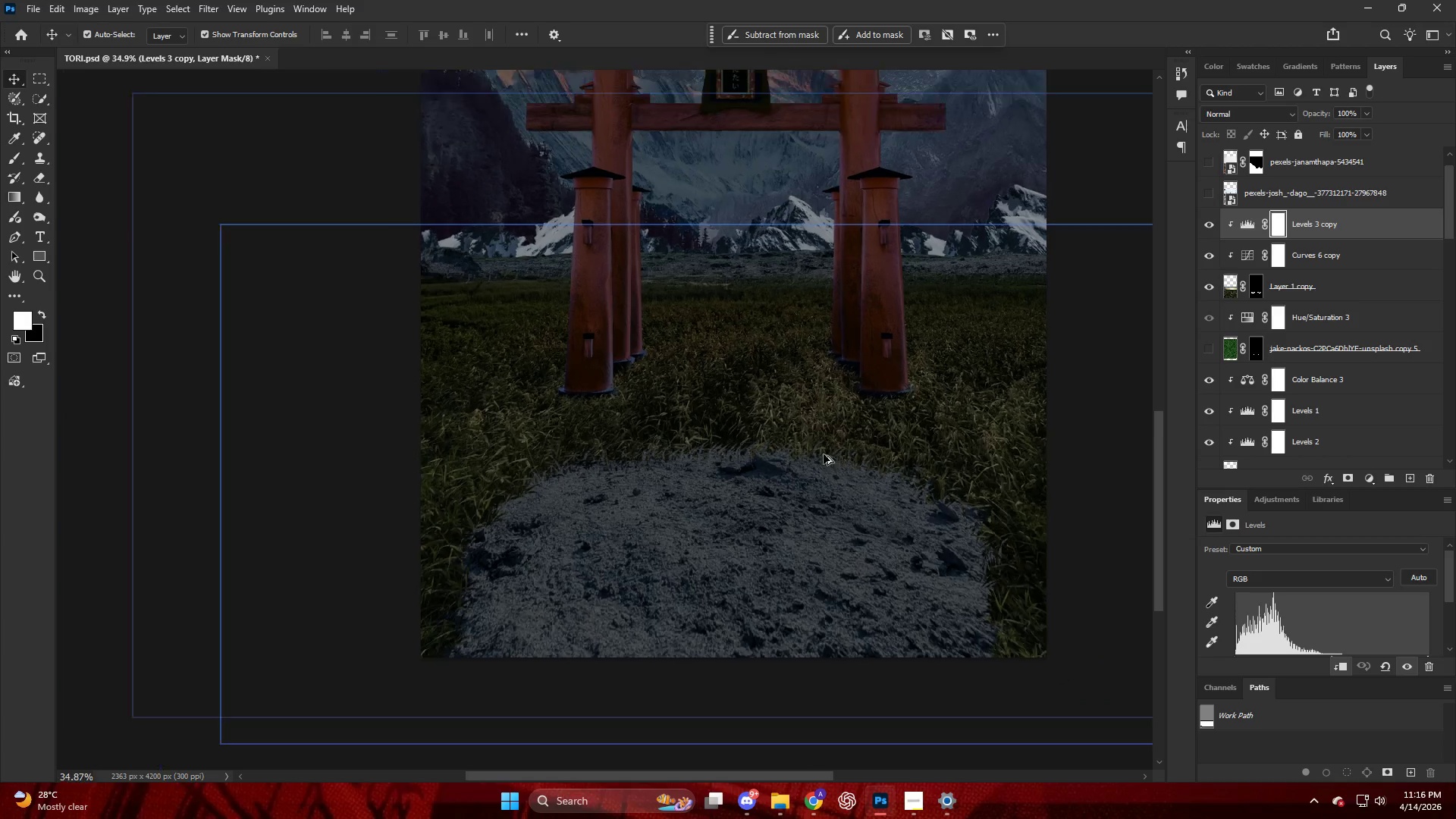 
key(V)
 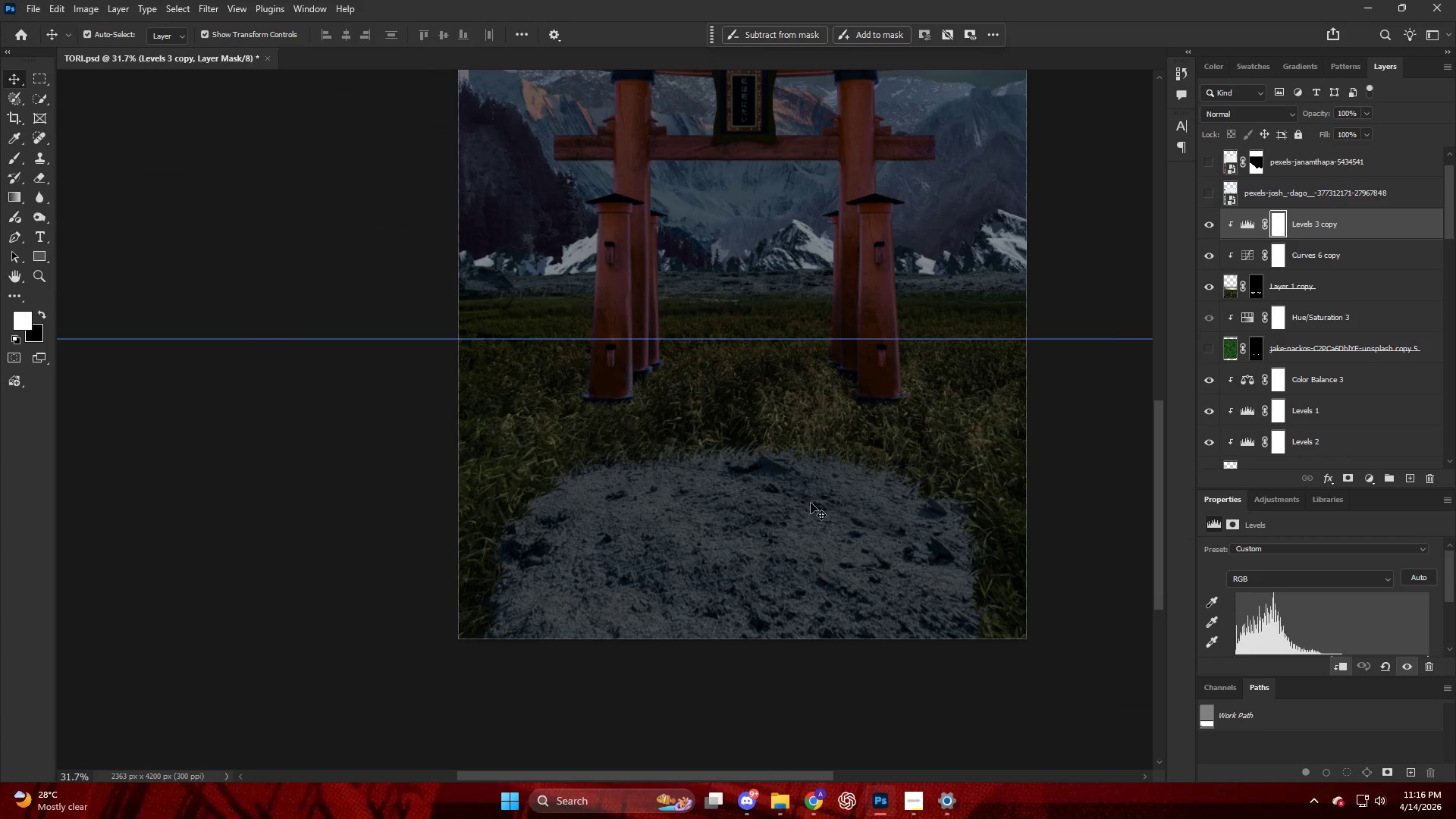 
scroll: coordinate [825, 454], scroll_direction: down, amount: 3.0
 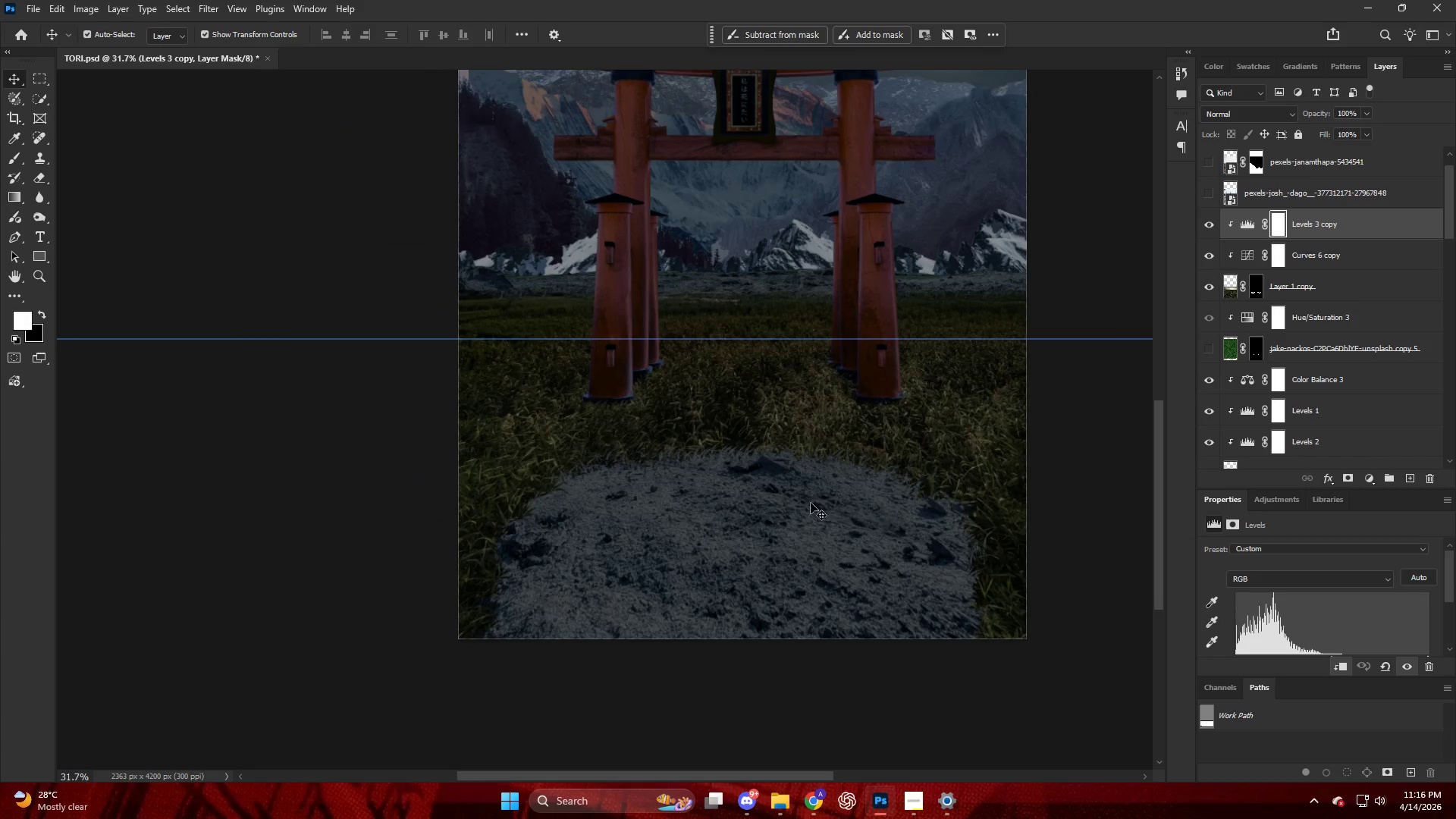 
left_click([811, 503])
 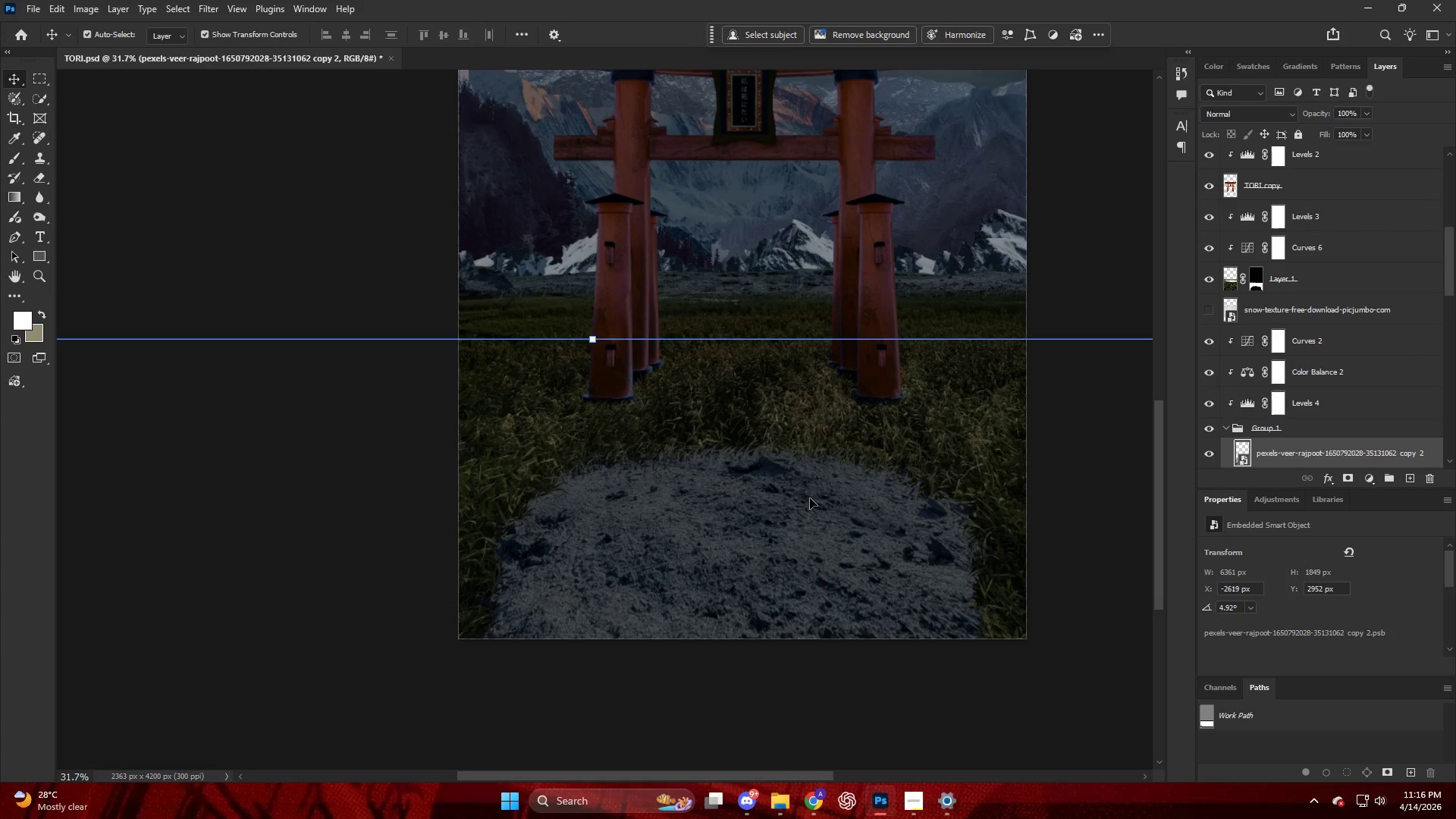 
key(Alt+AltLeft)
 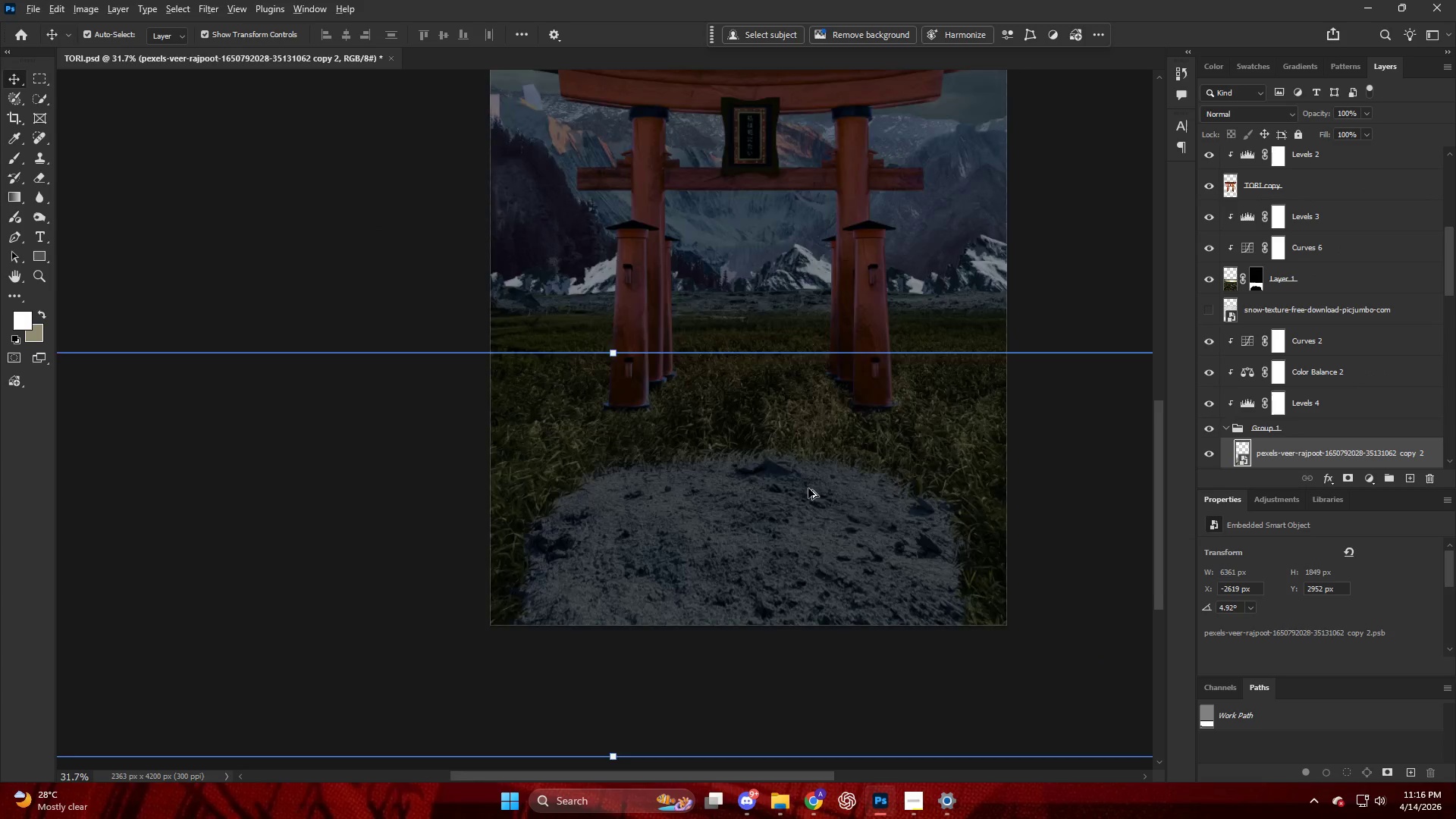 
scroll: coordinate [808, 488], scroll_direction: down, amount: 6.0
 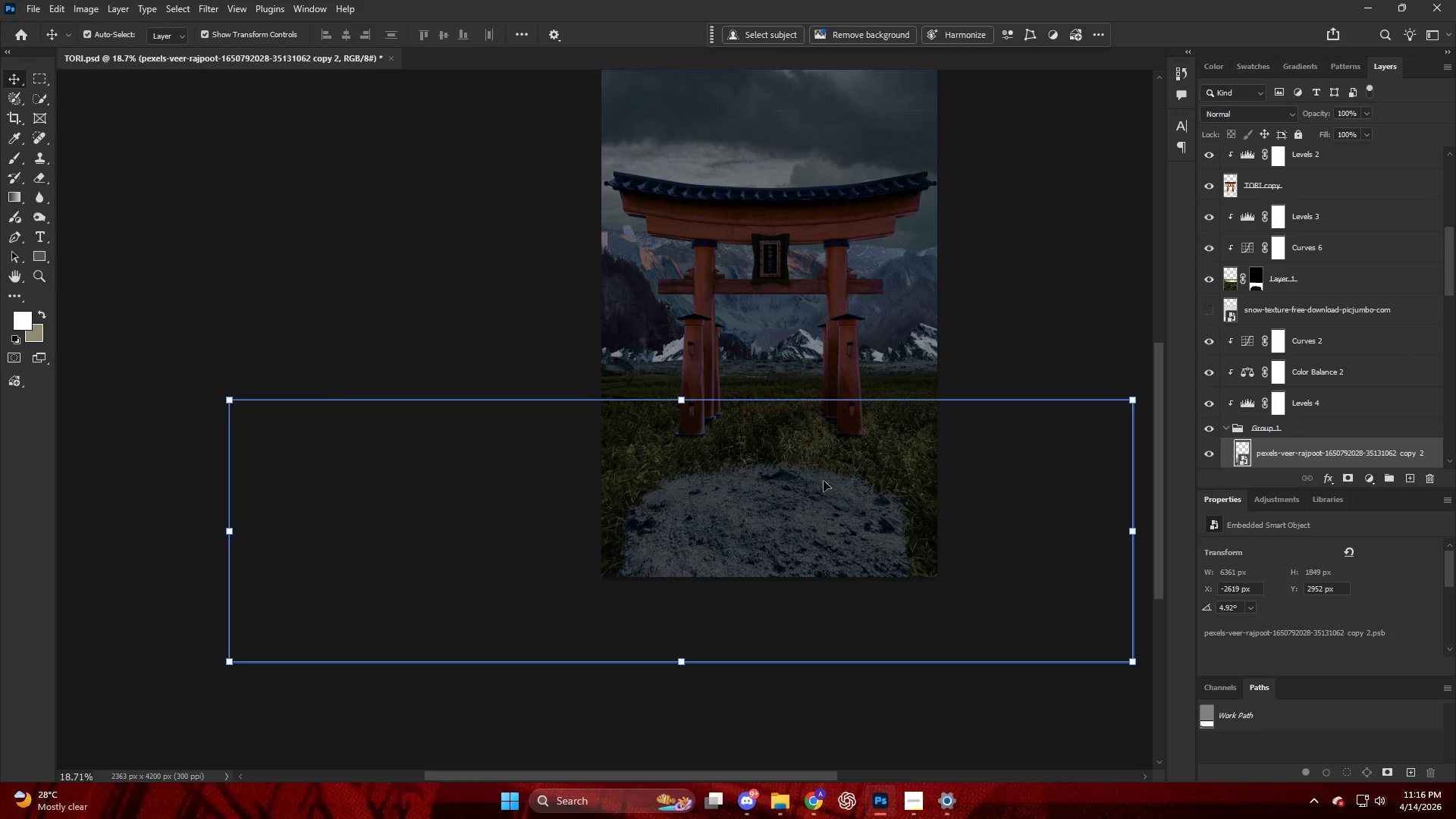 
left_click([1072, 223])
 